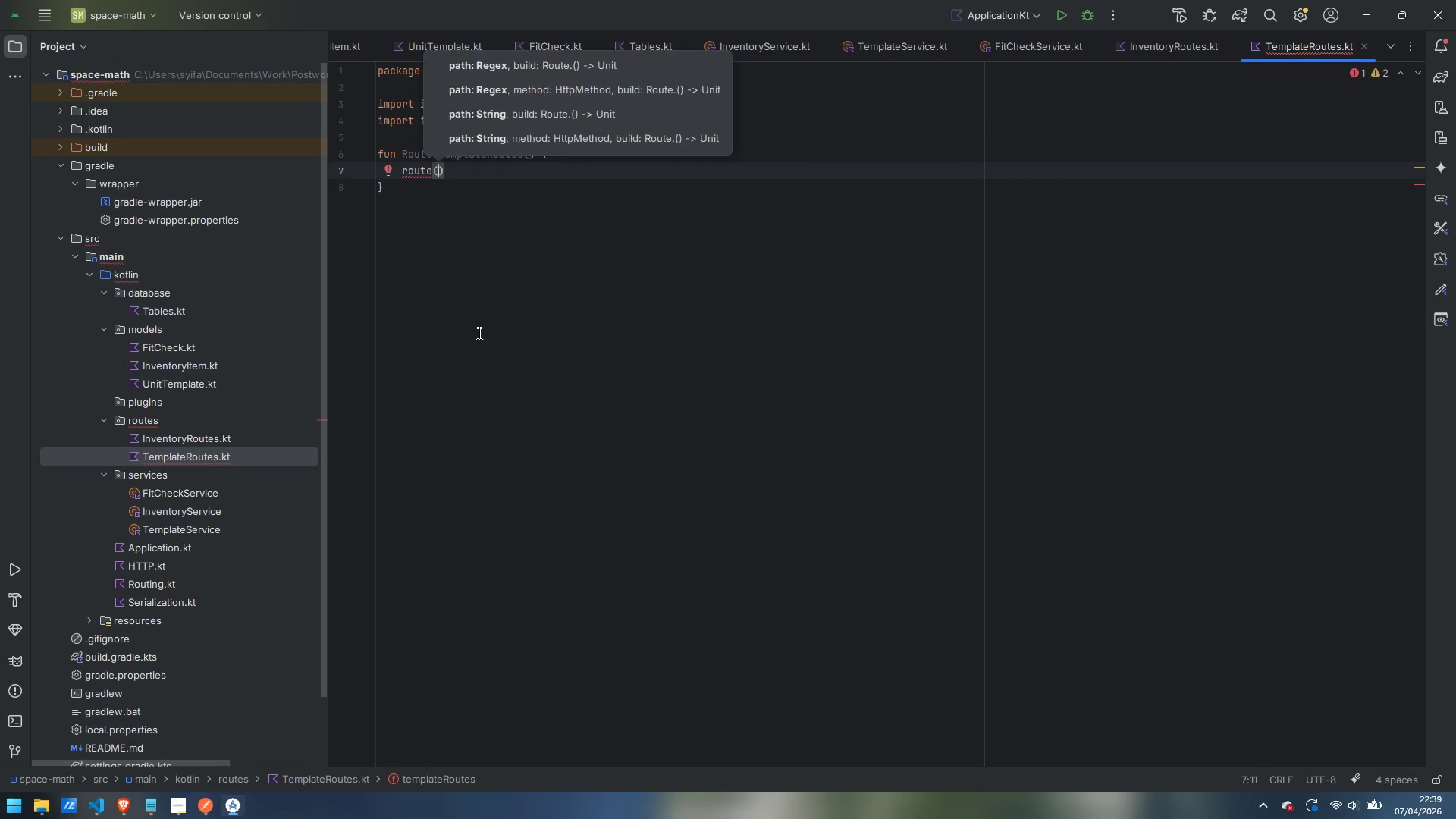 
type("/api/templates)
 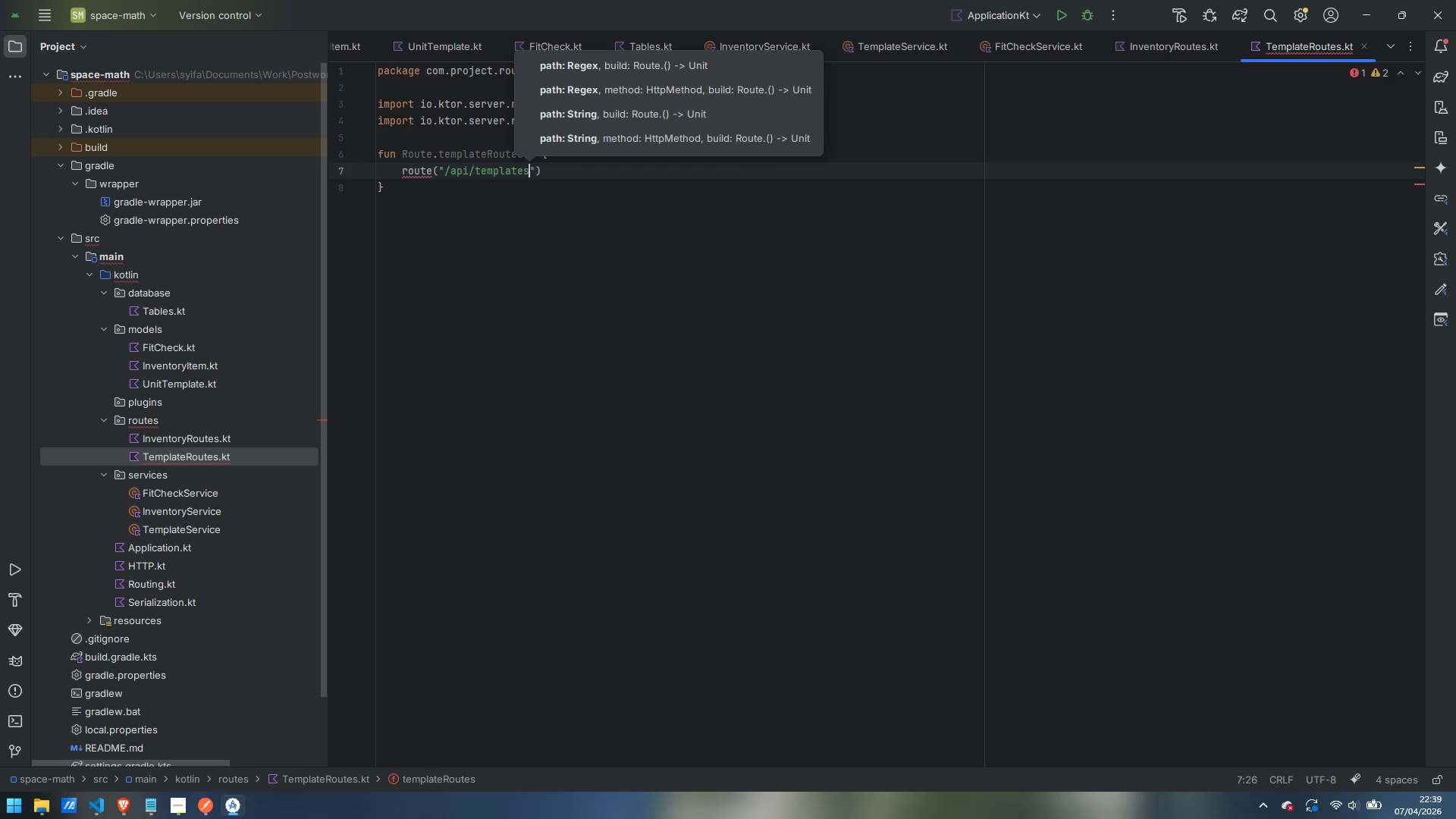 
key(ArrowRight)
 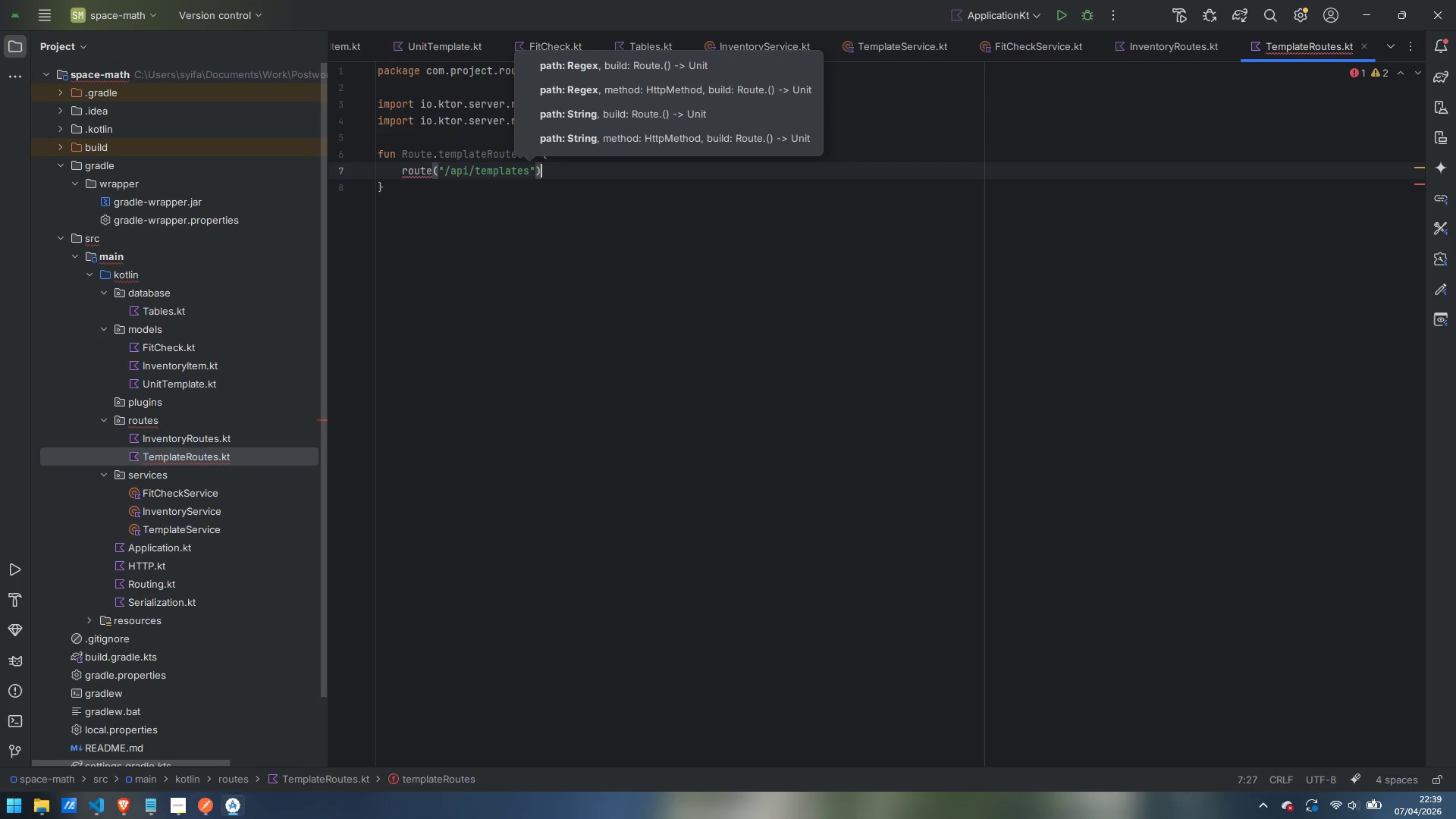 
key(ArrowRight)
 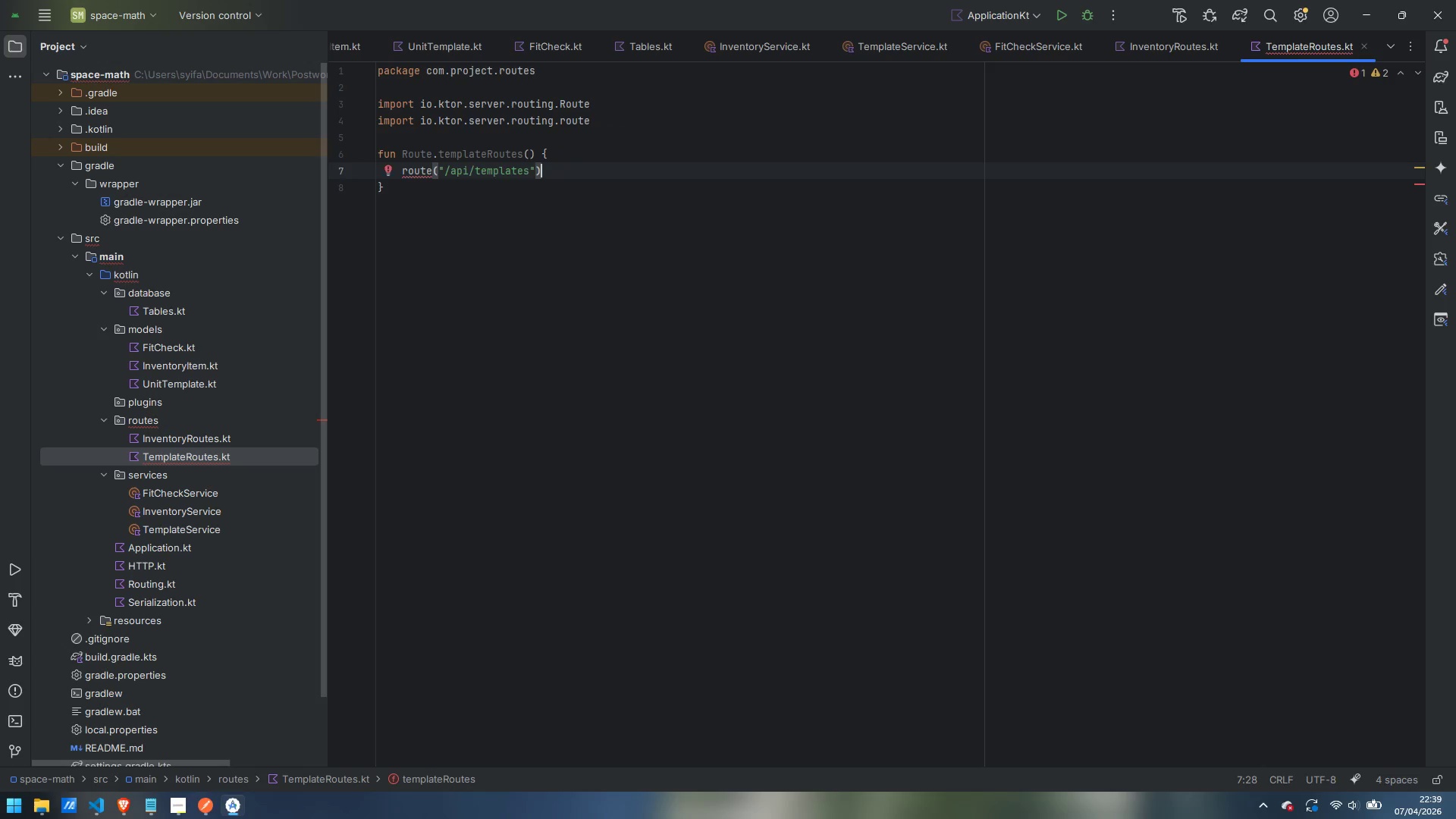 
key(Space)
 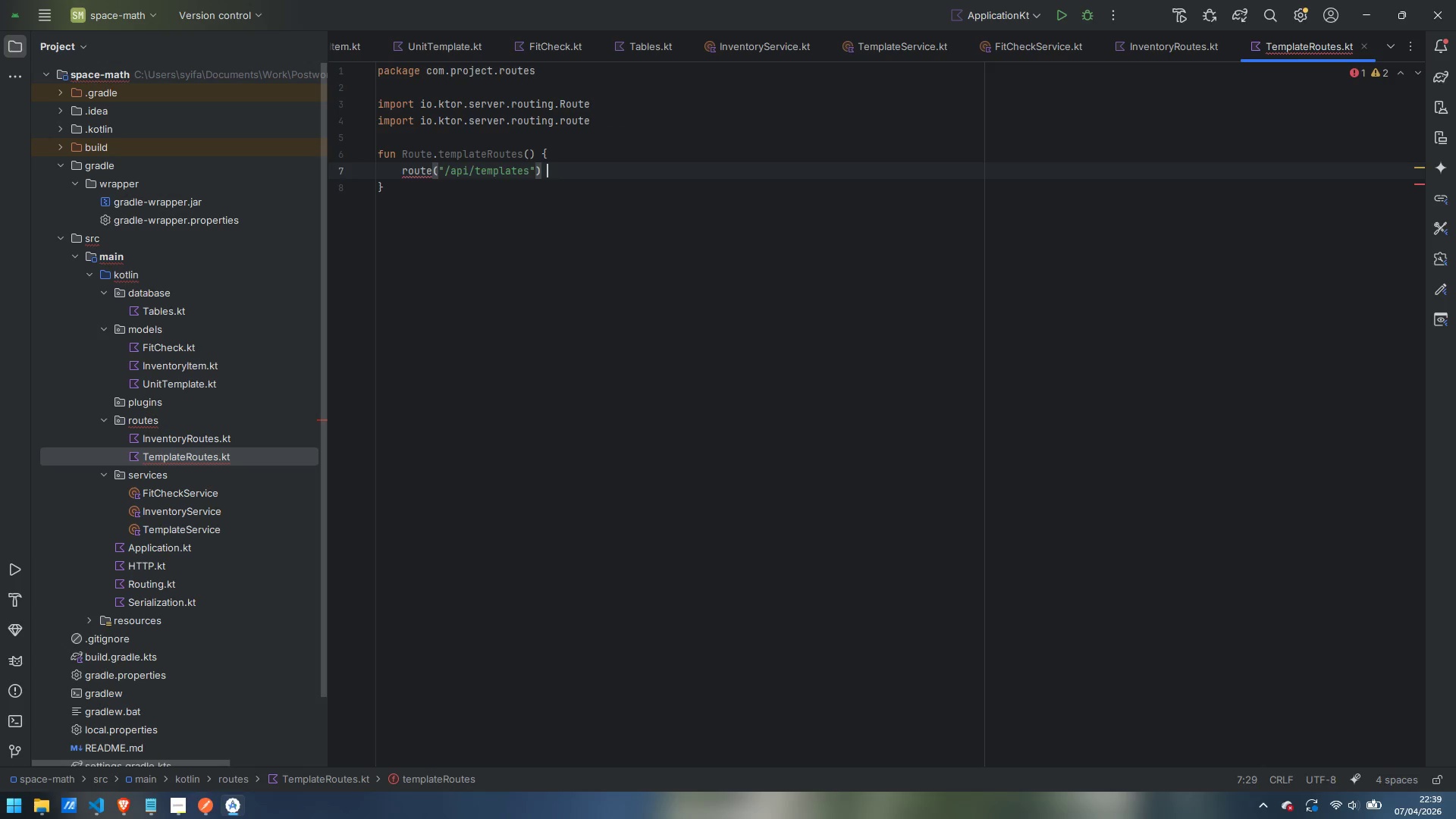 
key(Shift+ShiftLeft)
 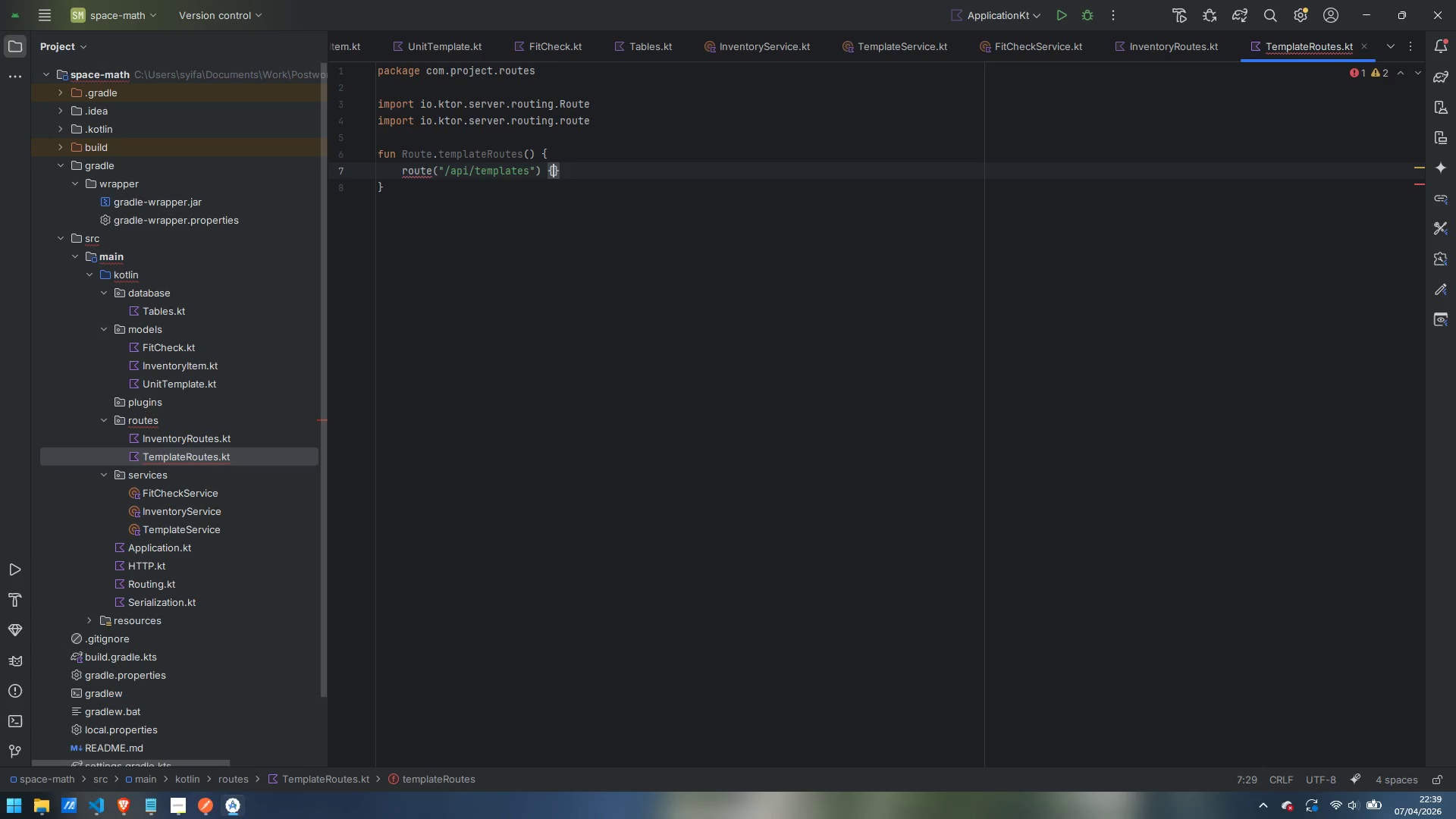 
key(Shift+BracketLeft)
 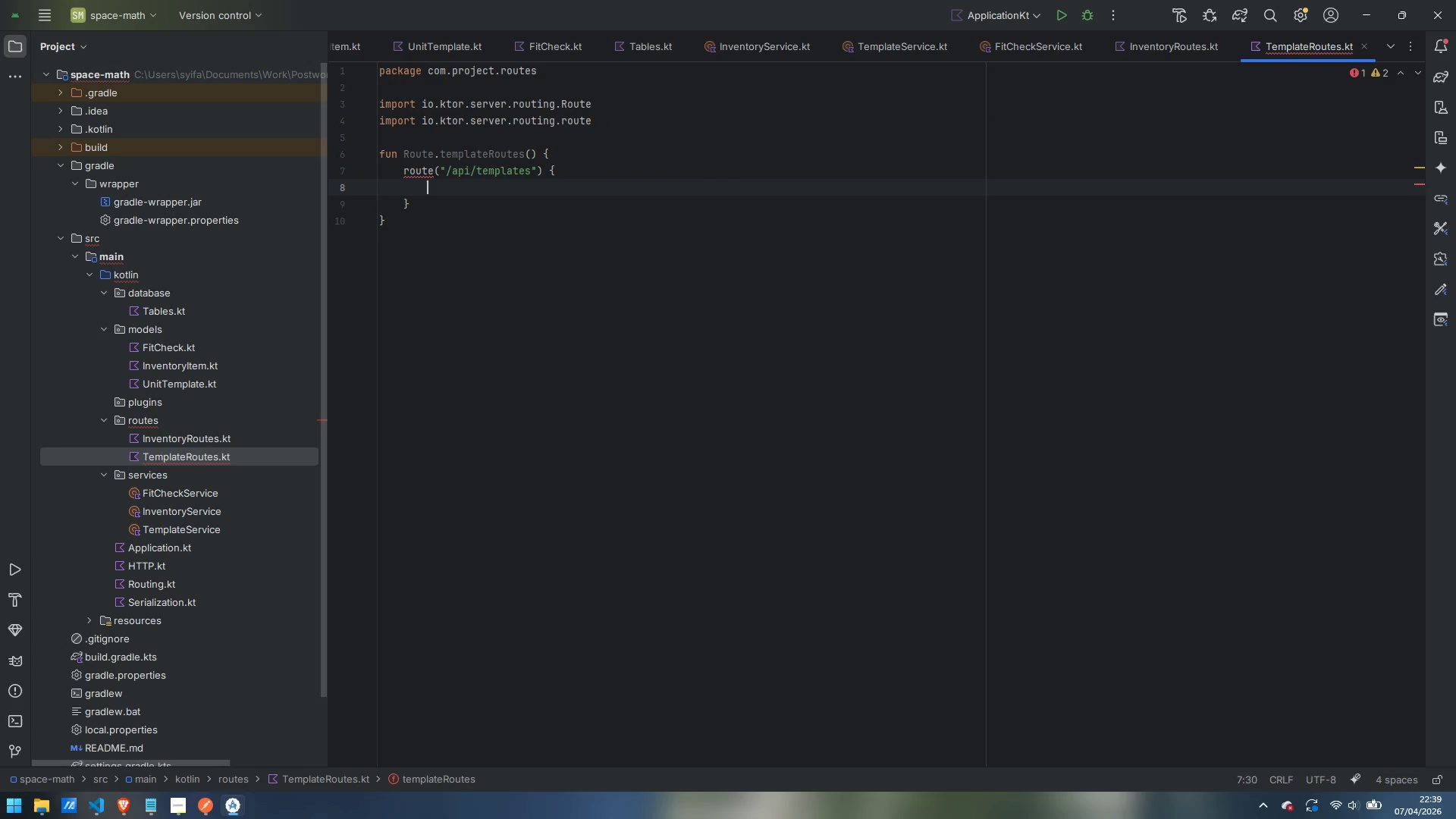 
key(Enter)
 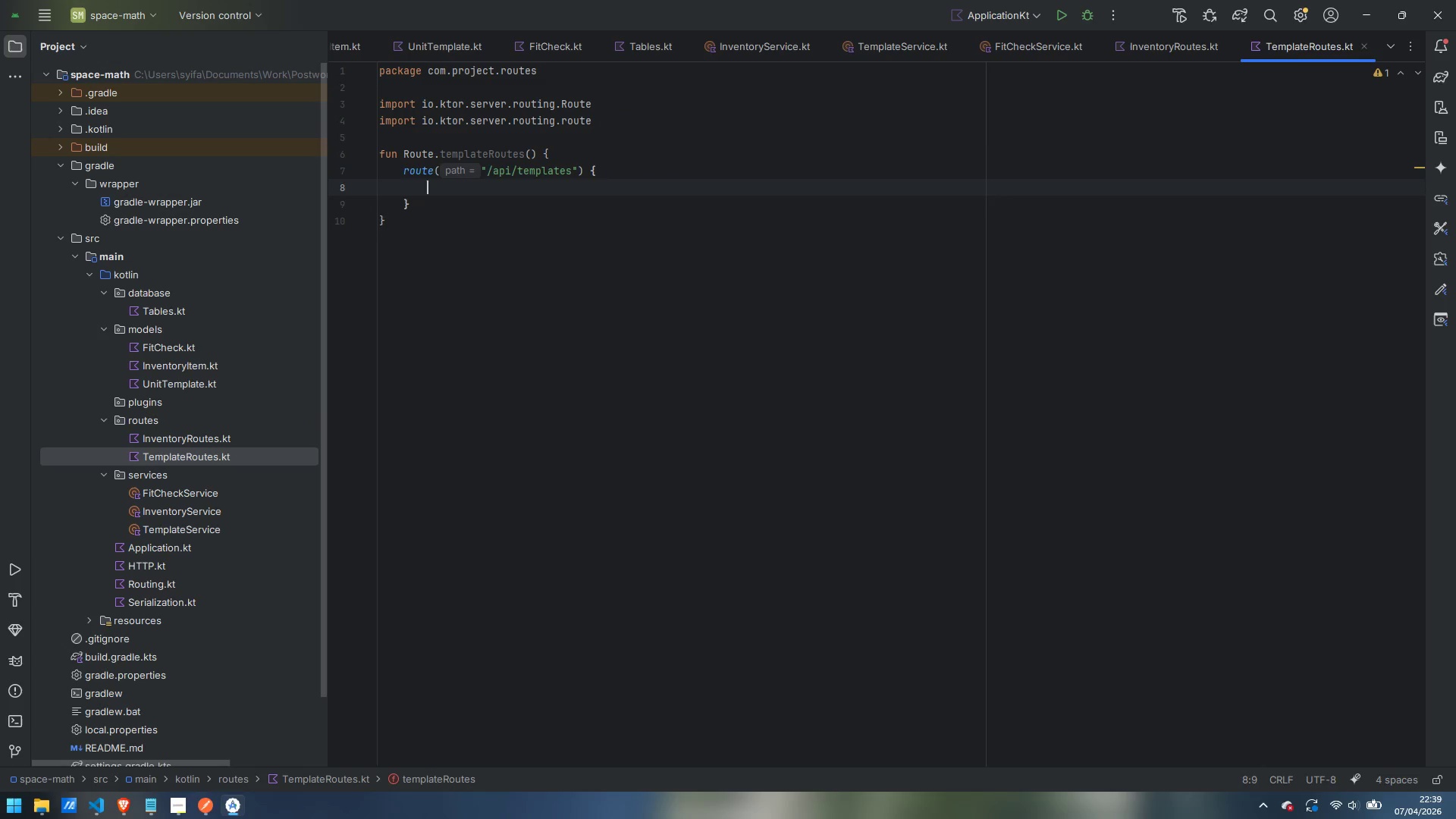 
key(Enter)
 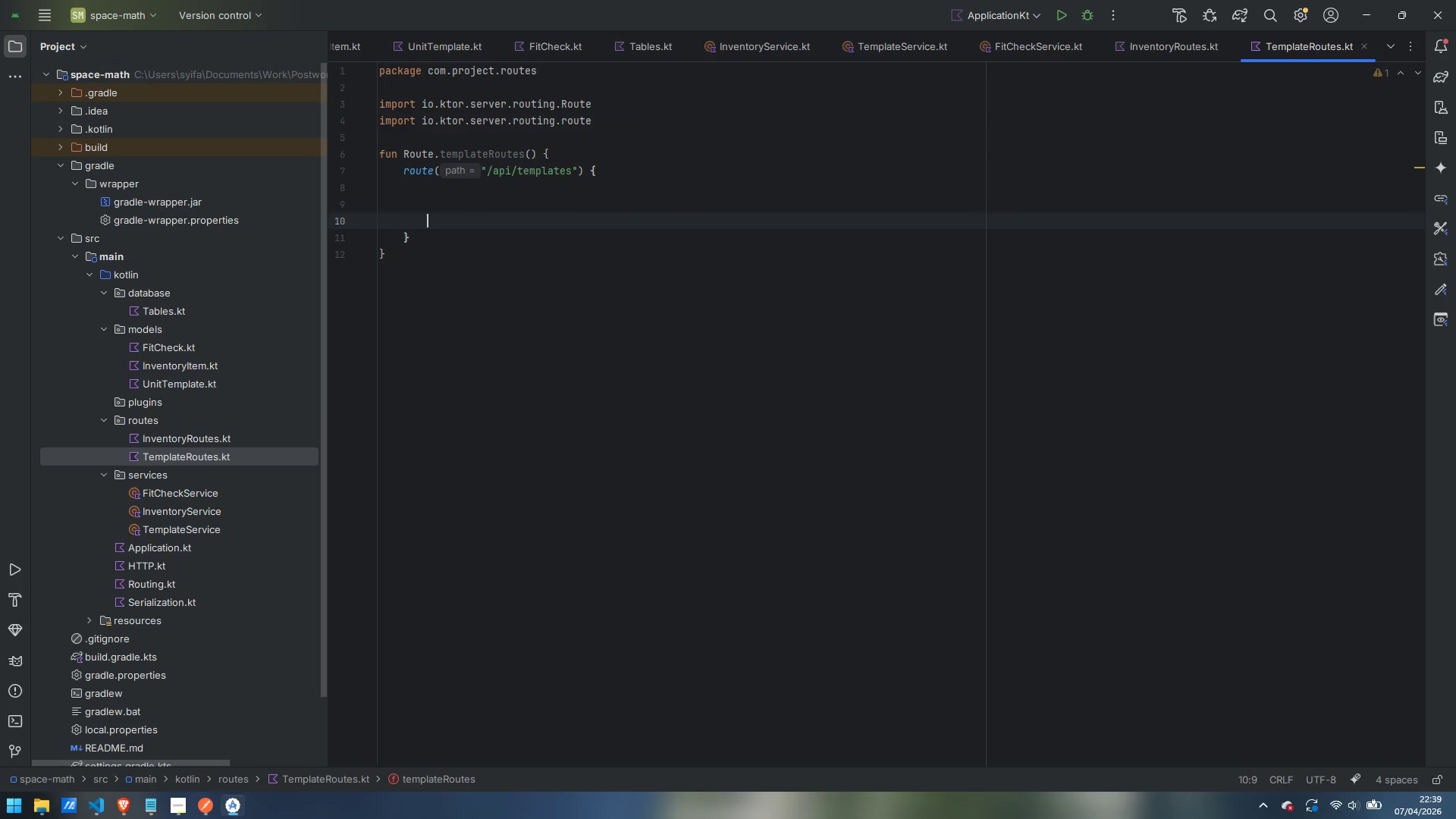 
key(Enter)
 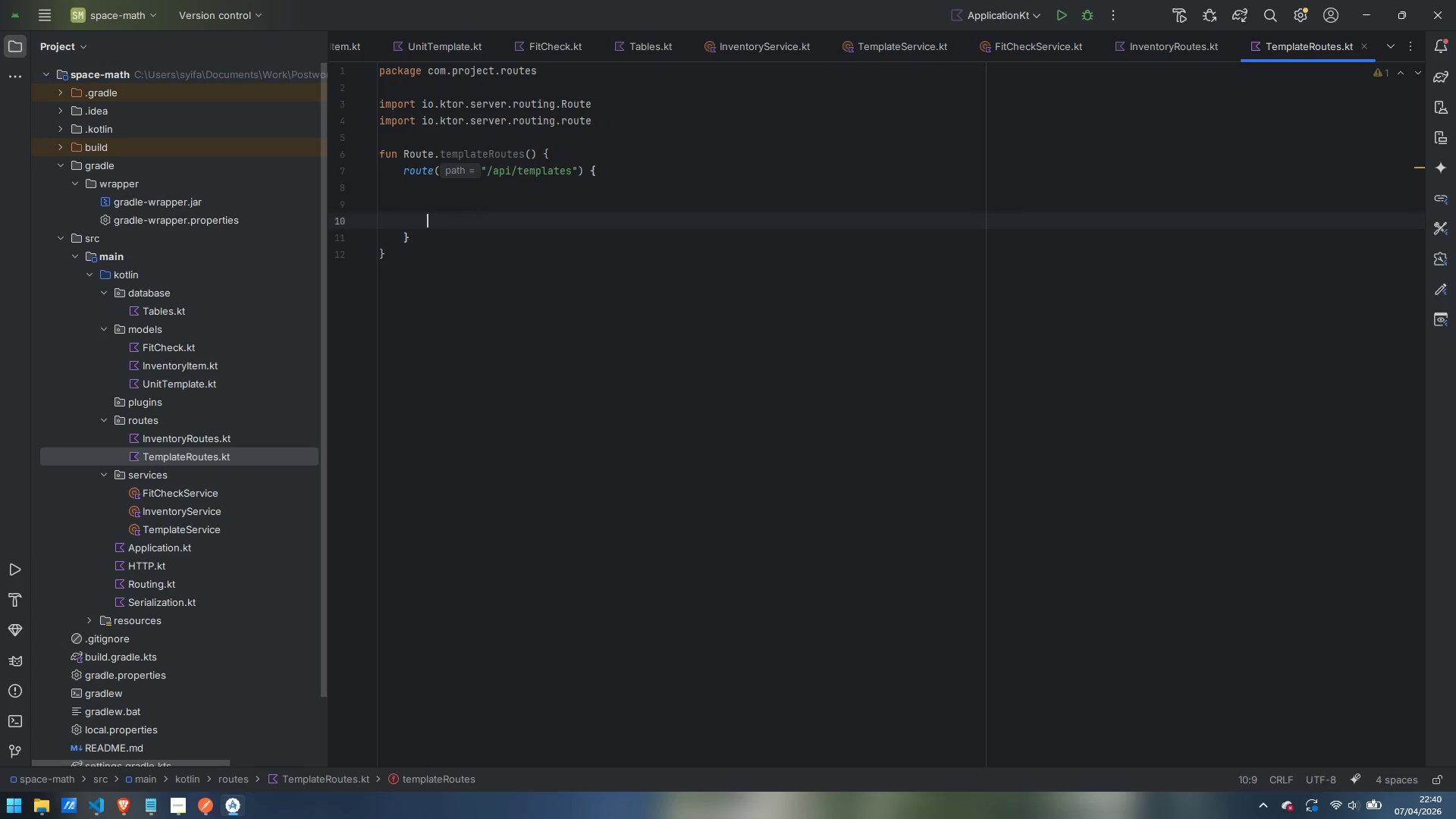 
key(ArrowUp)
 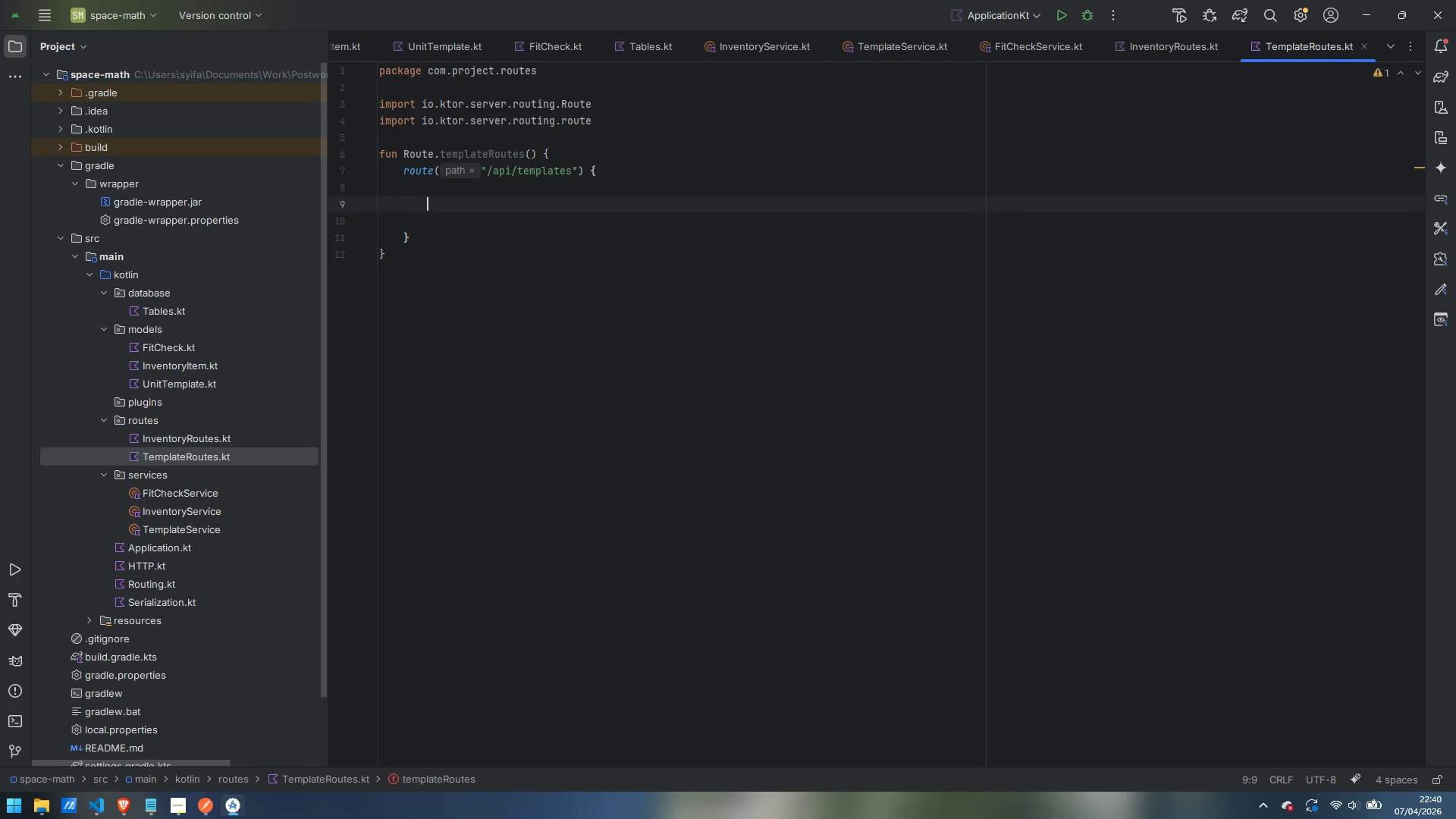 
type(// GET /api/templates - list all unit tesm)
key(Backspace)
key(Backspace)
type(mplates)
 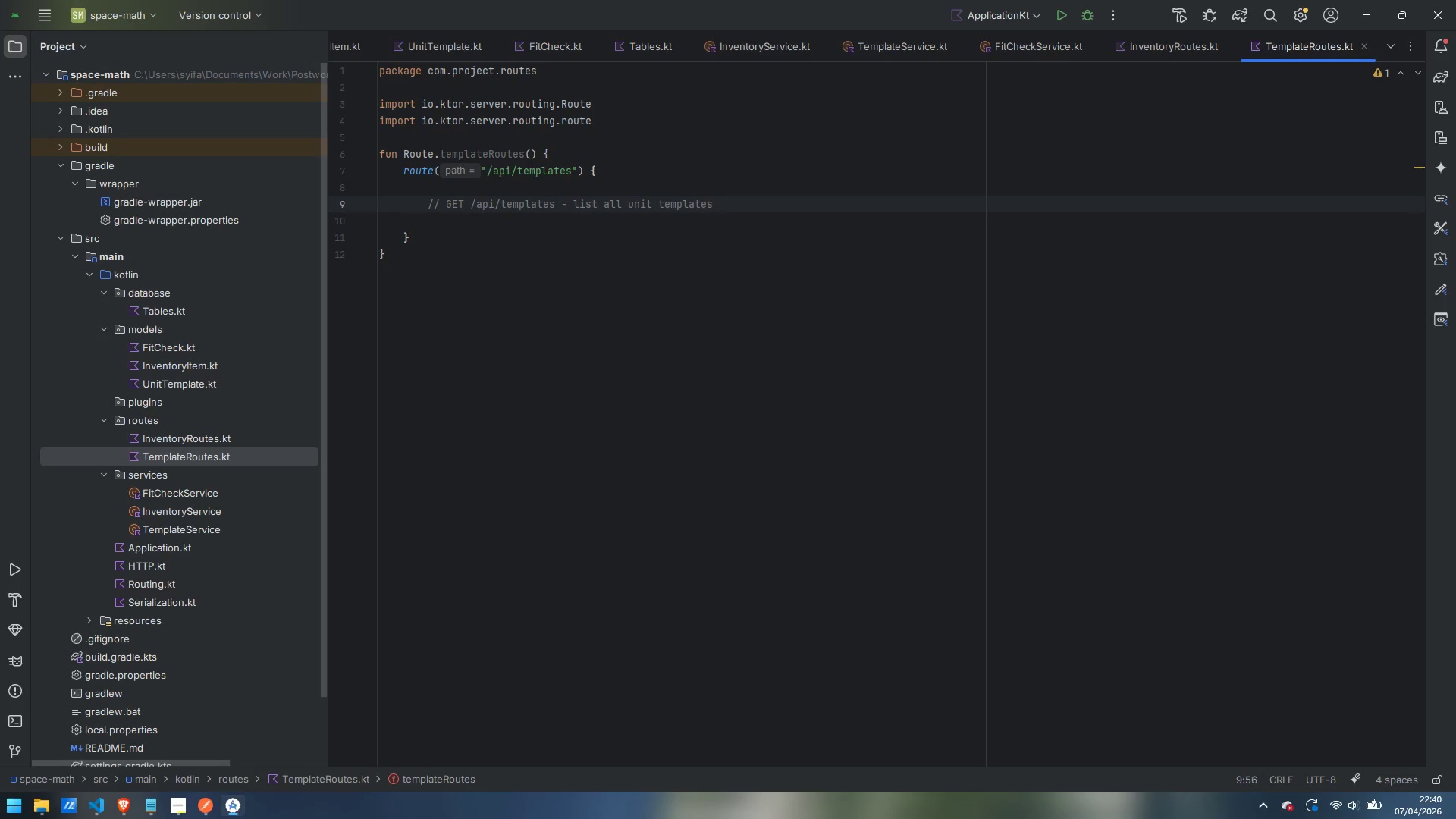 
left_click([1138, 51])
 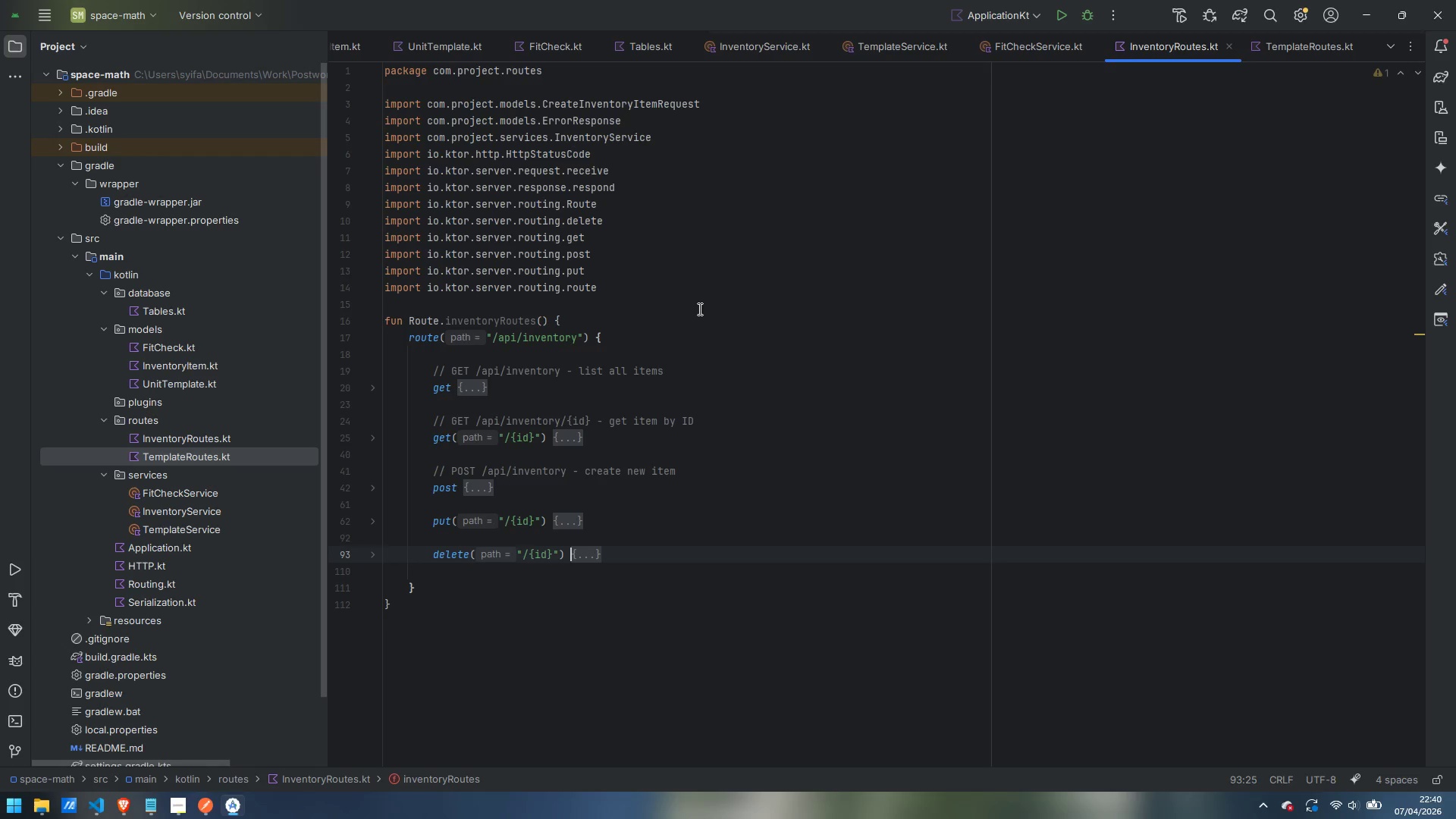 
scroll: coordinate [697, 309], scroll_direction: down, amount: 8.0
 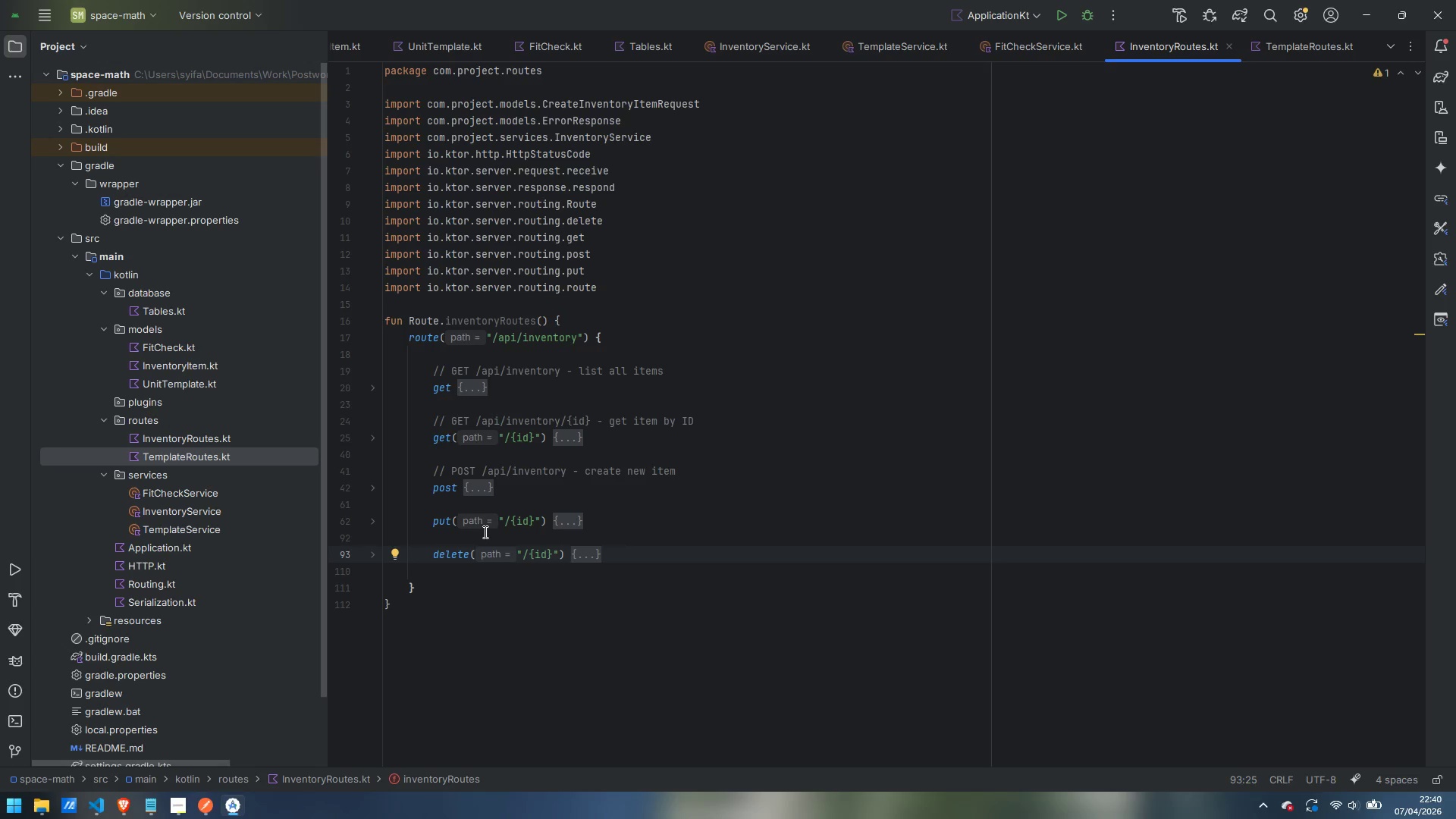 
wait(7.88)
 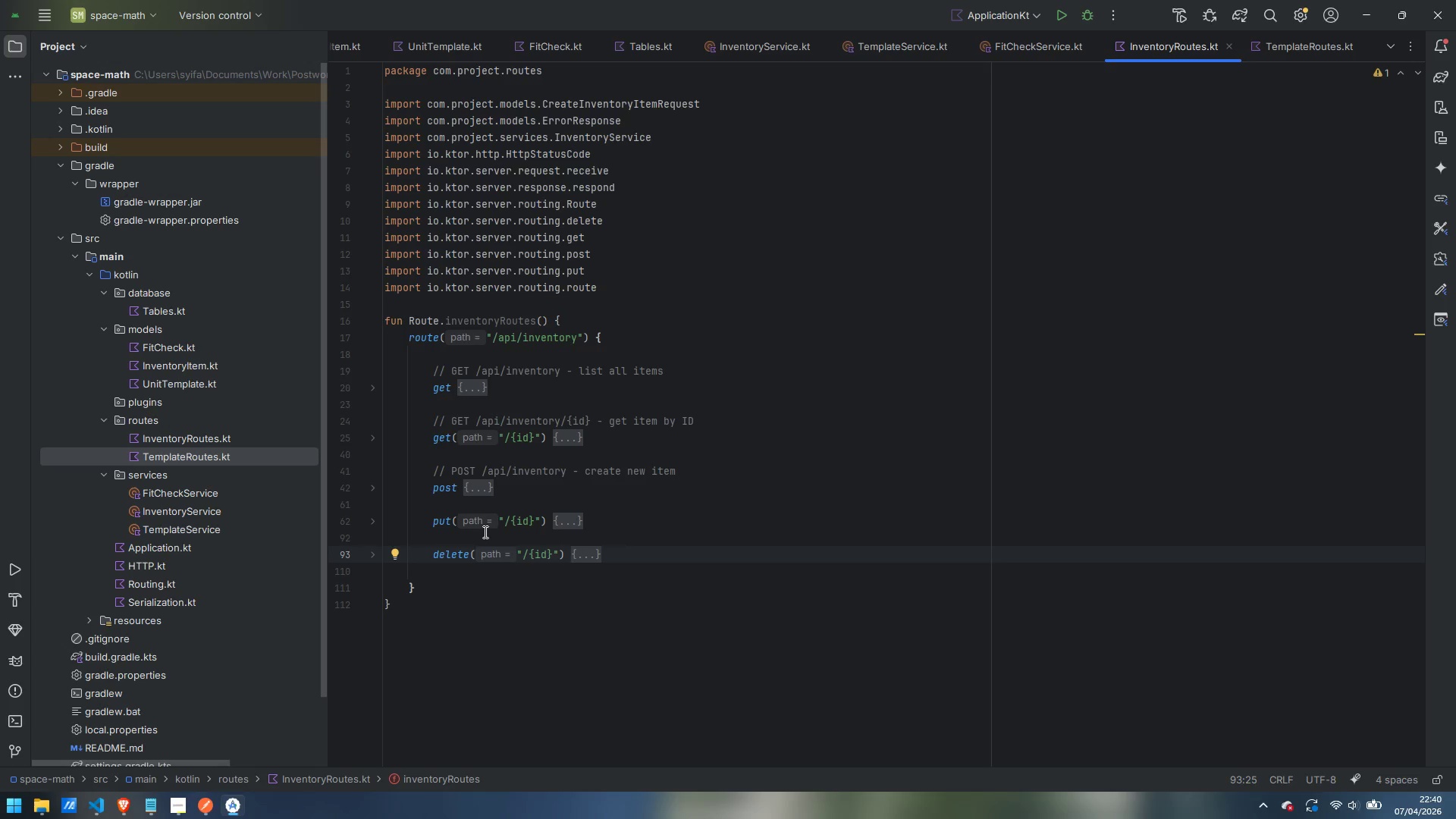 
left_click([450, 508])
 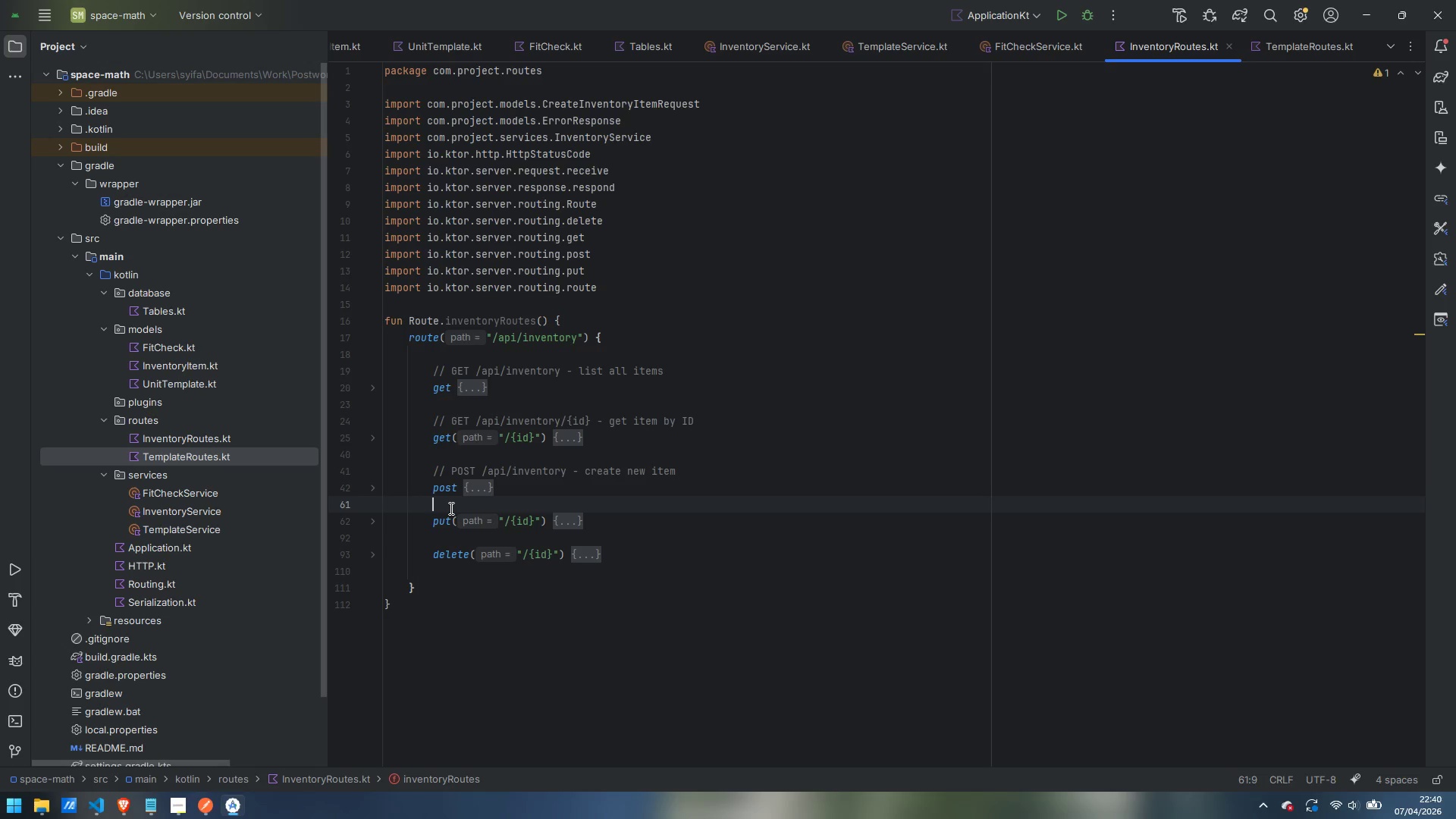 
key(Enter)
 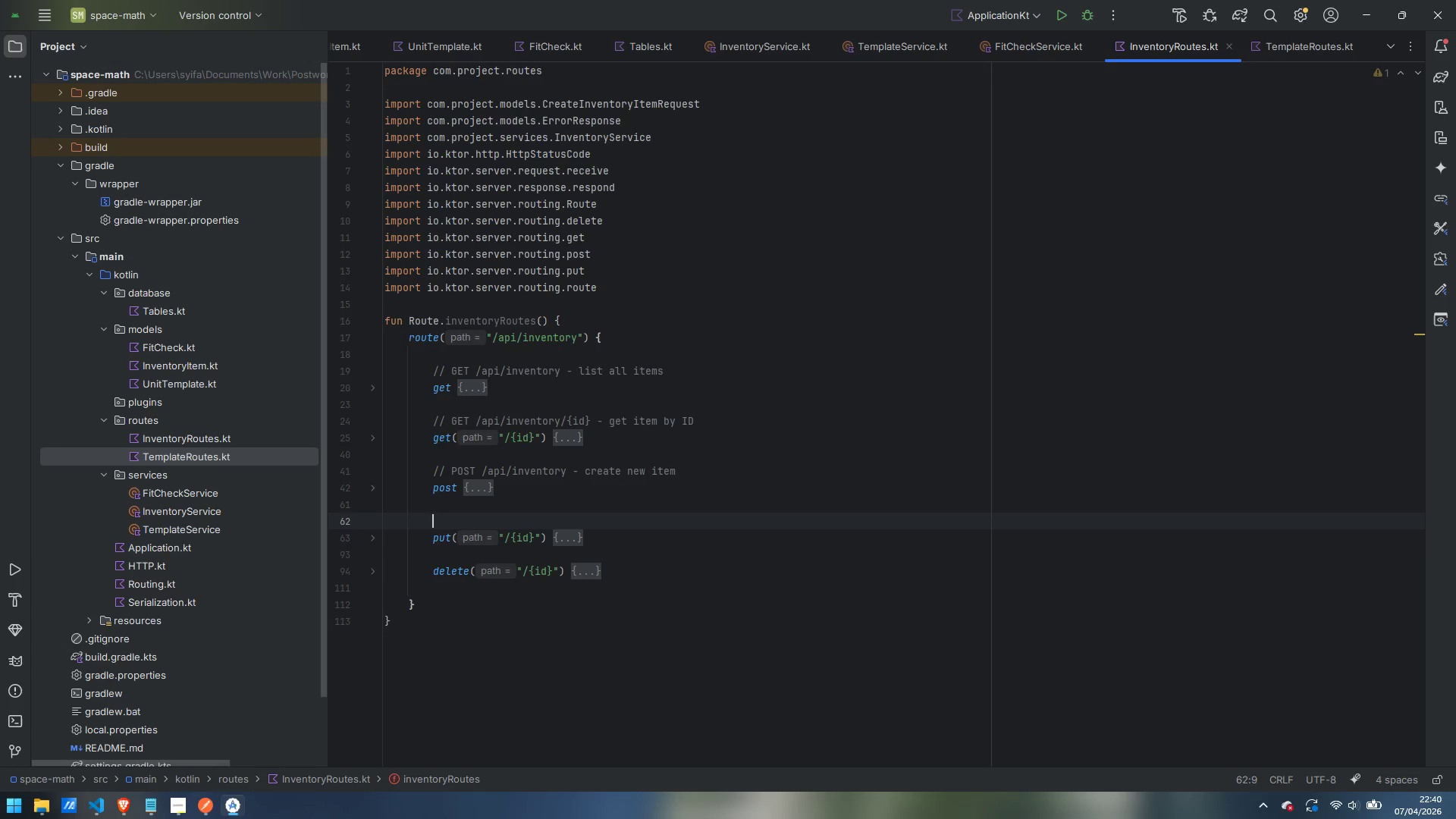 
type(// PUIT)
key(Backspace)
key(Backspace)
type(T /api/inventory =)
key(Backspace)
type(- )
 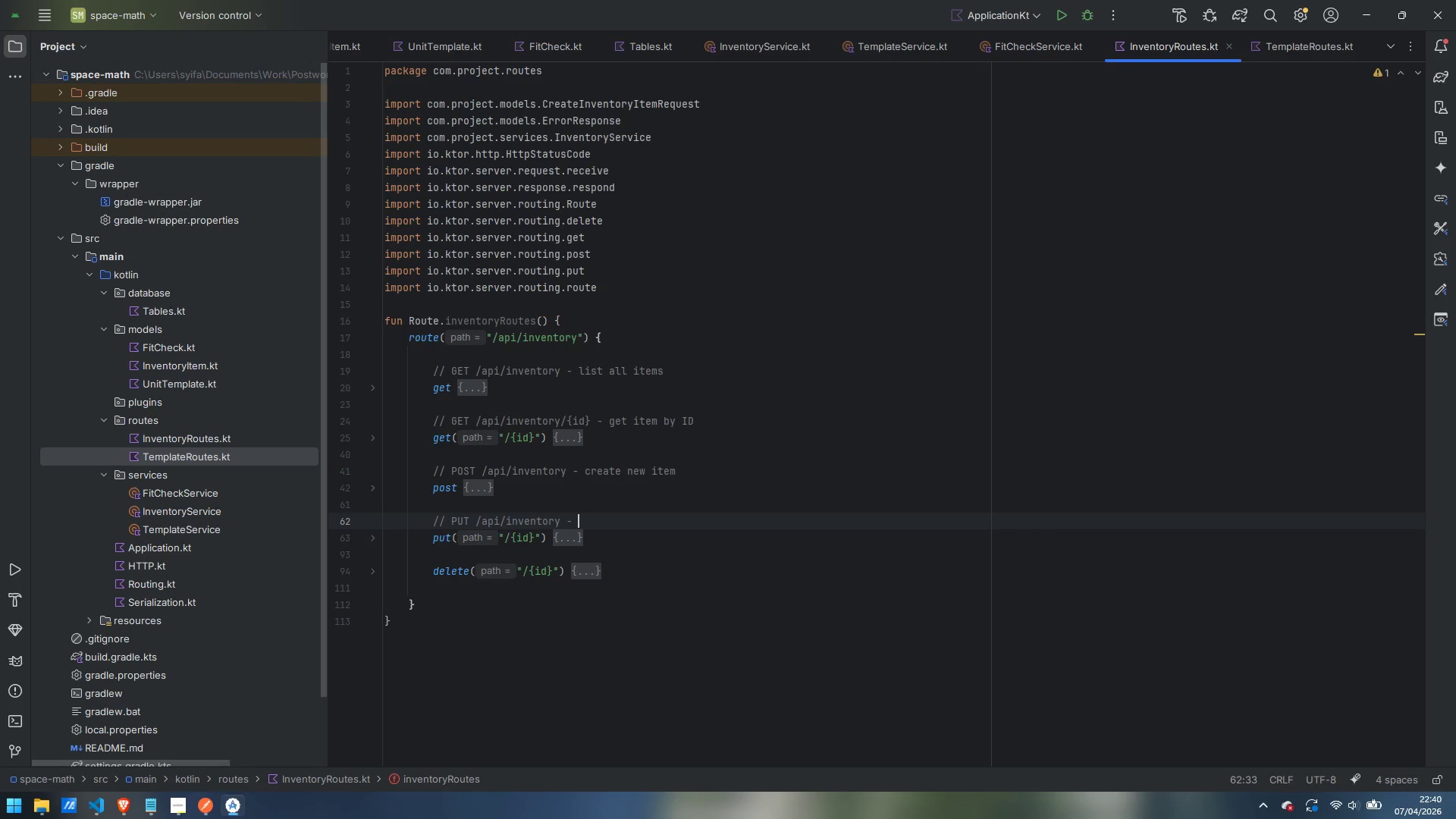 
key(ArrowLeft)
 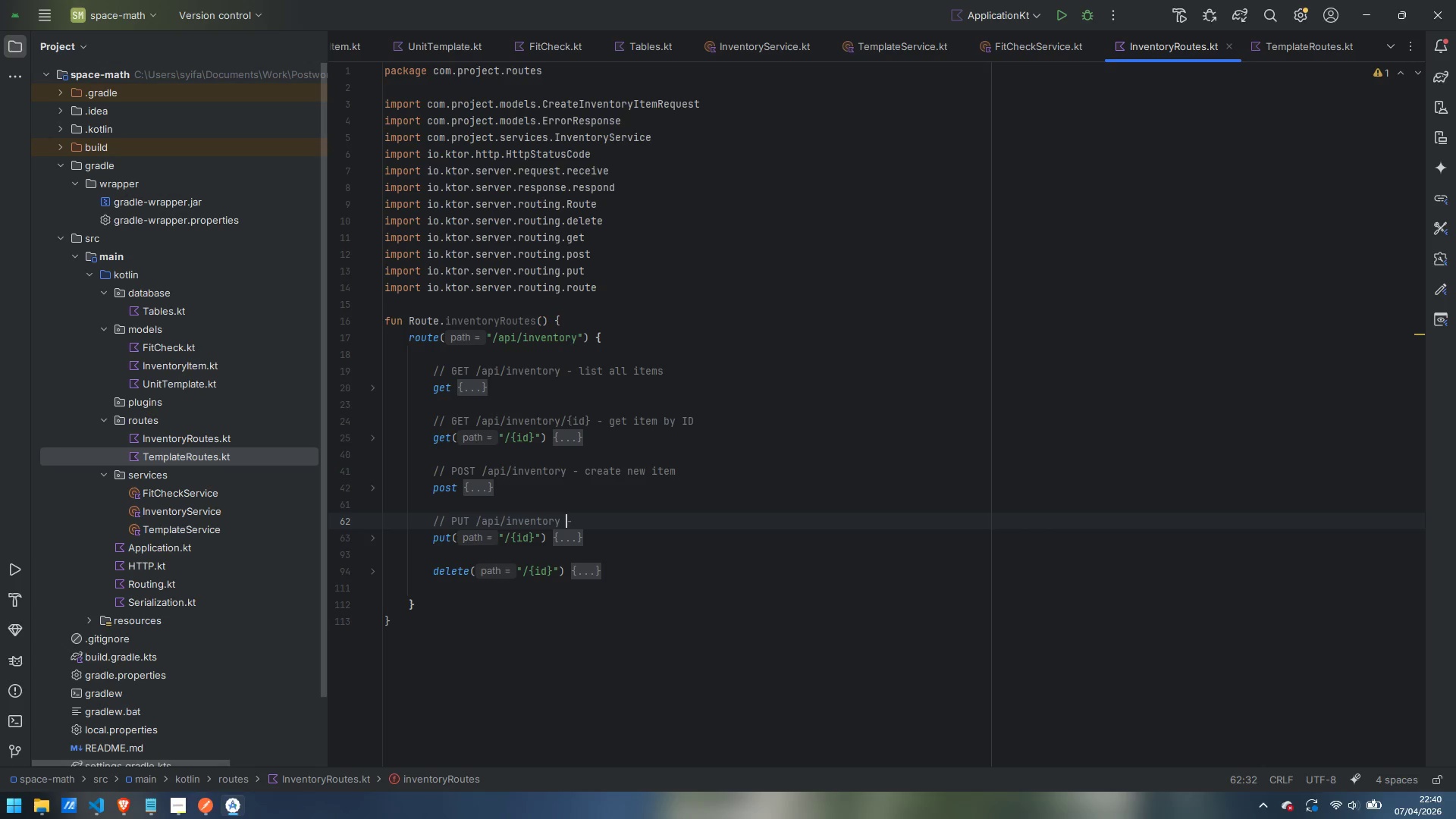 
key(ArrowLeft)
 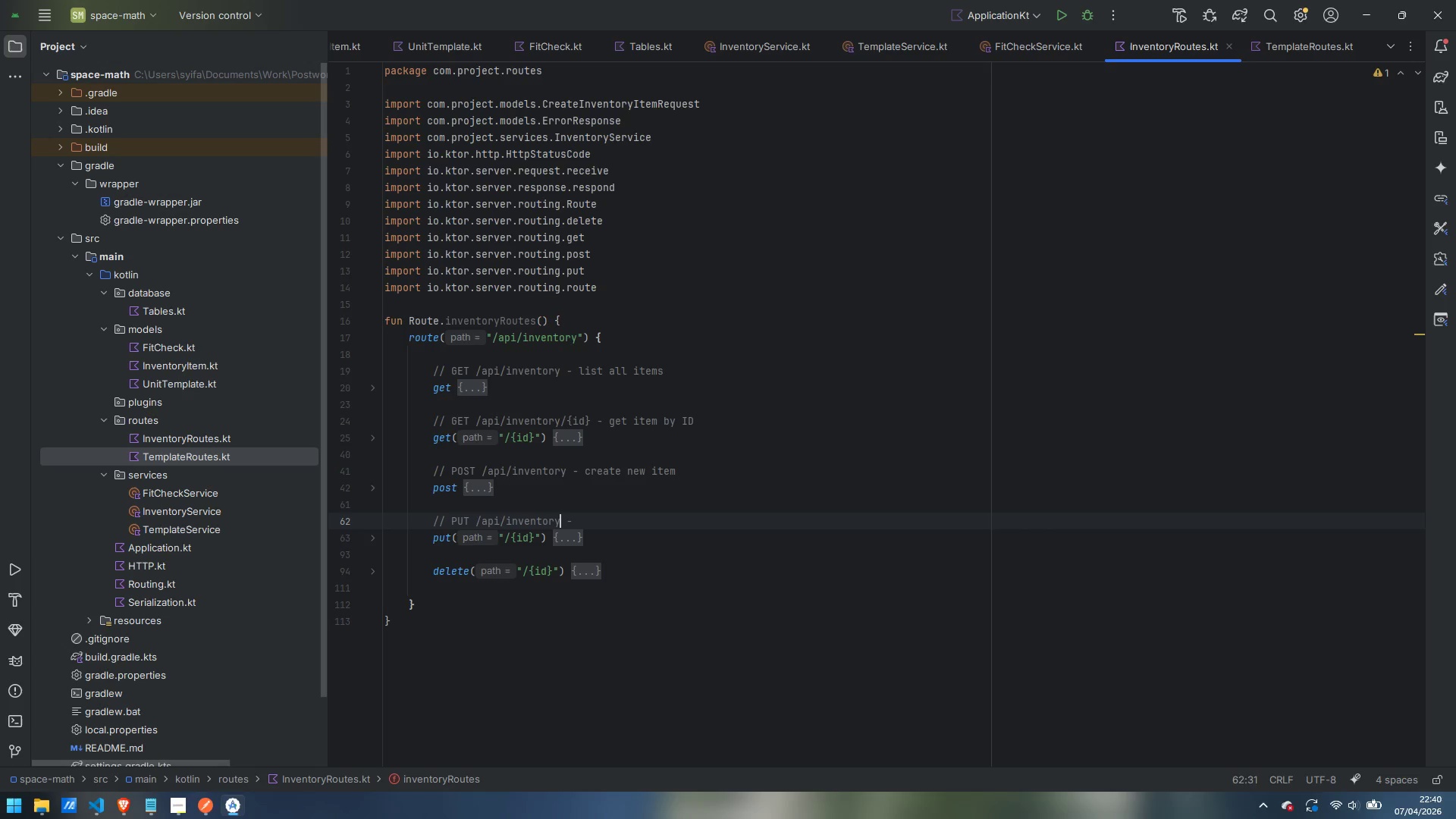 
key(ArrowLeft)
 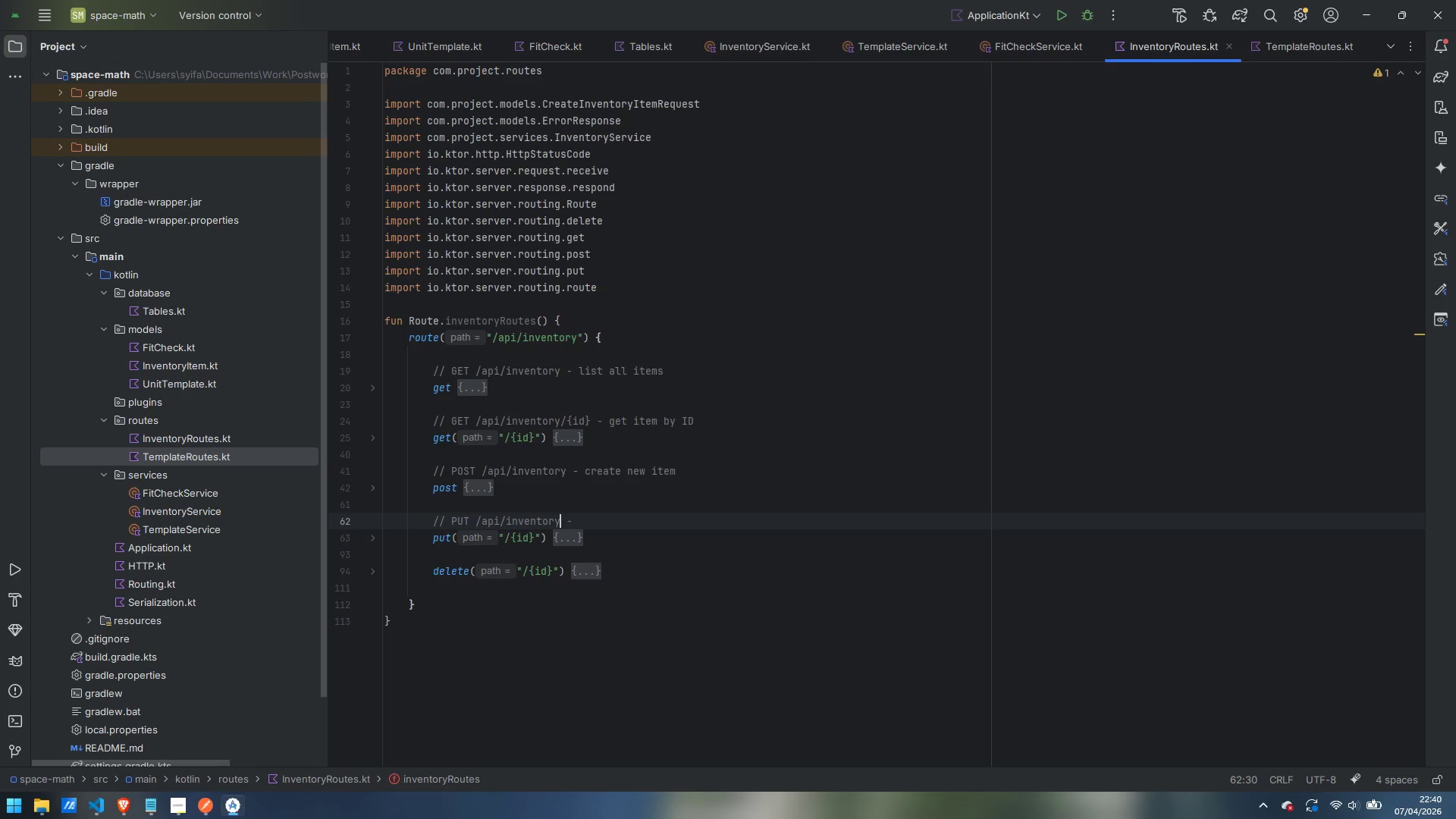 
key(Slash)
 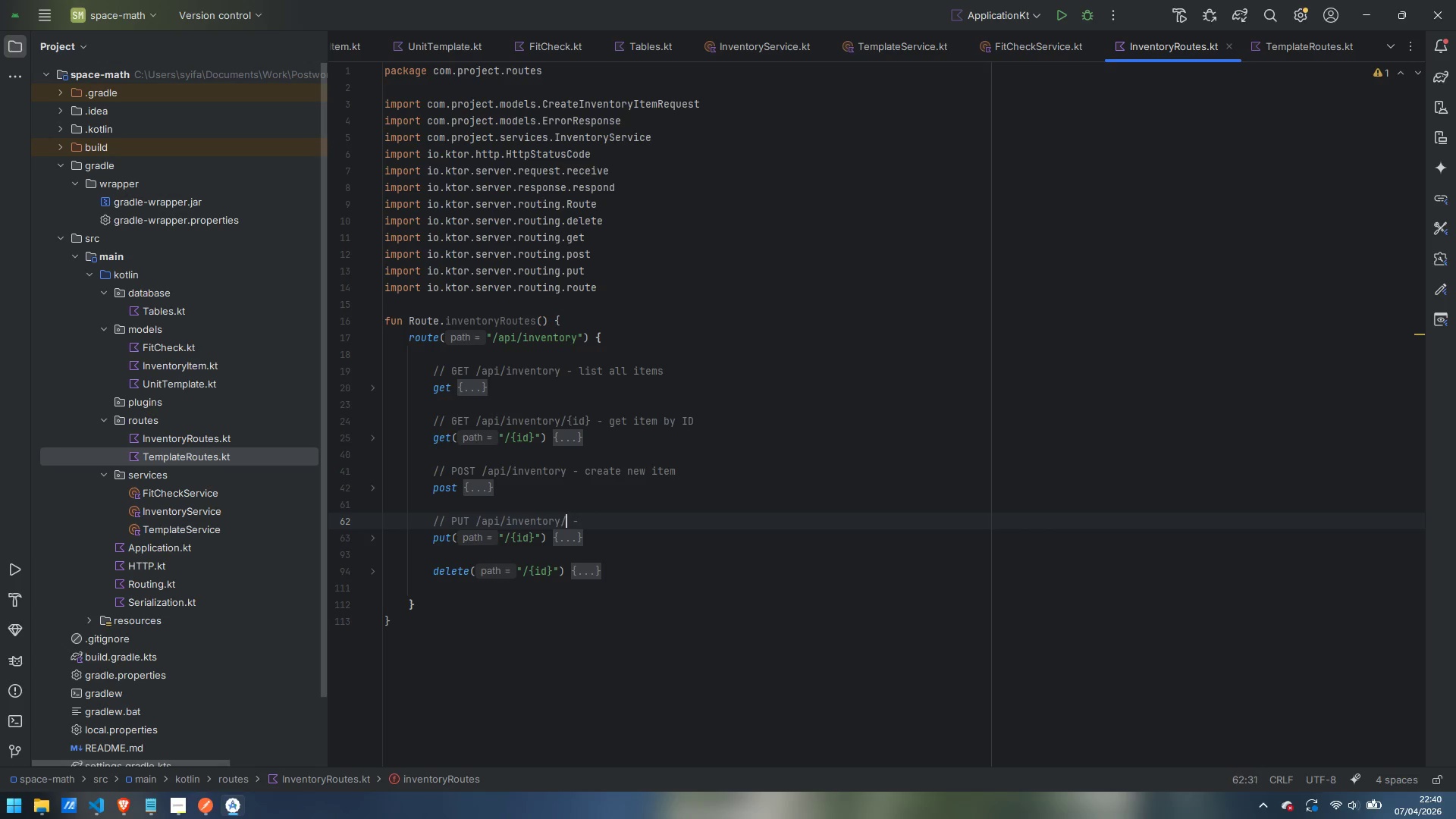 
key(Shift+BracketLeft)
 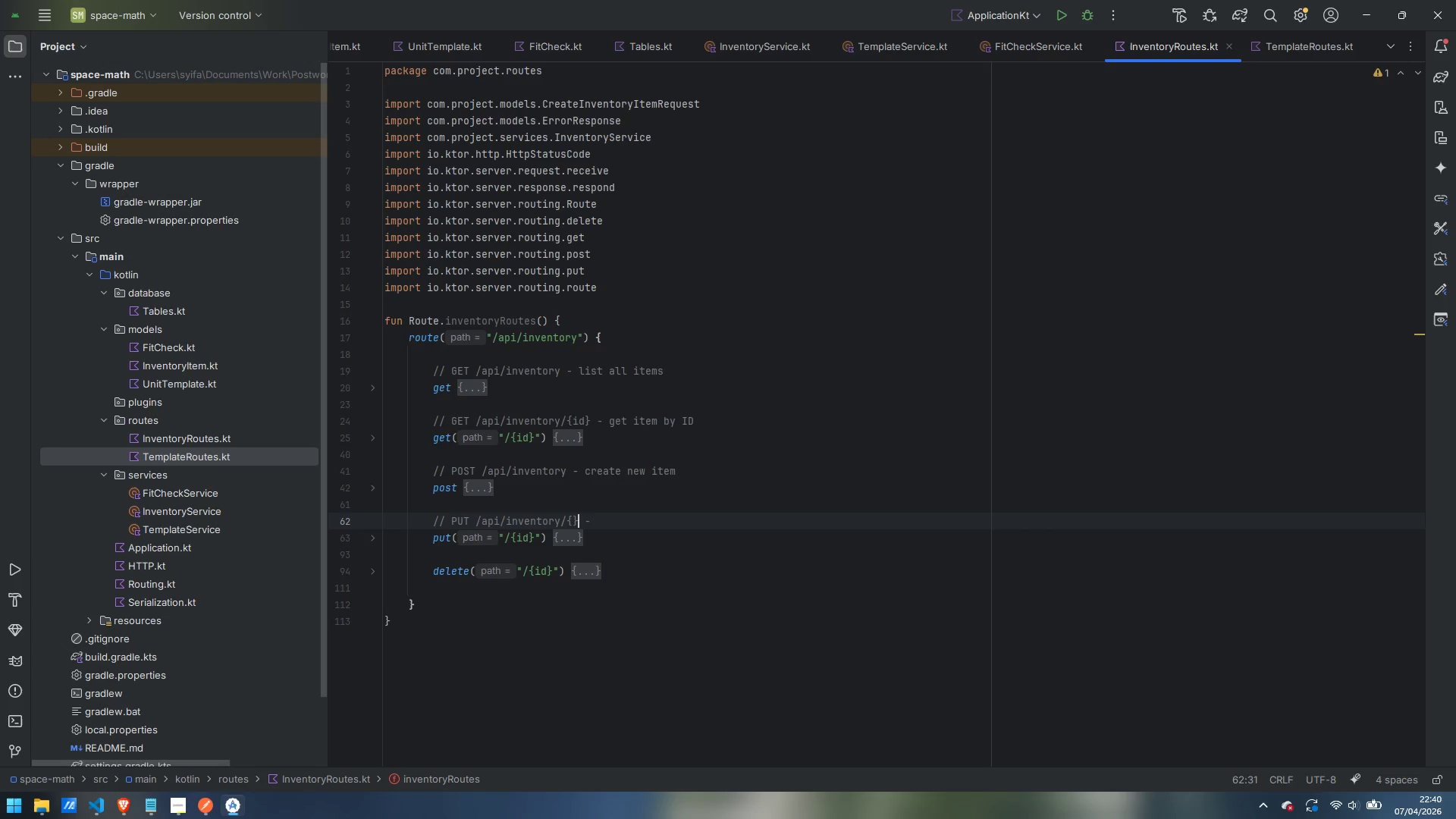 
key(Shift+BracketRight)
 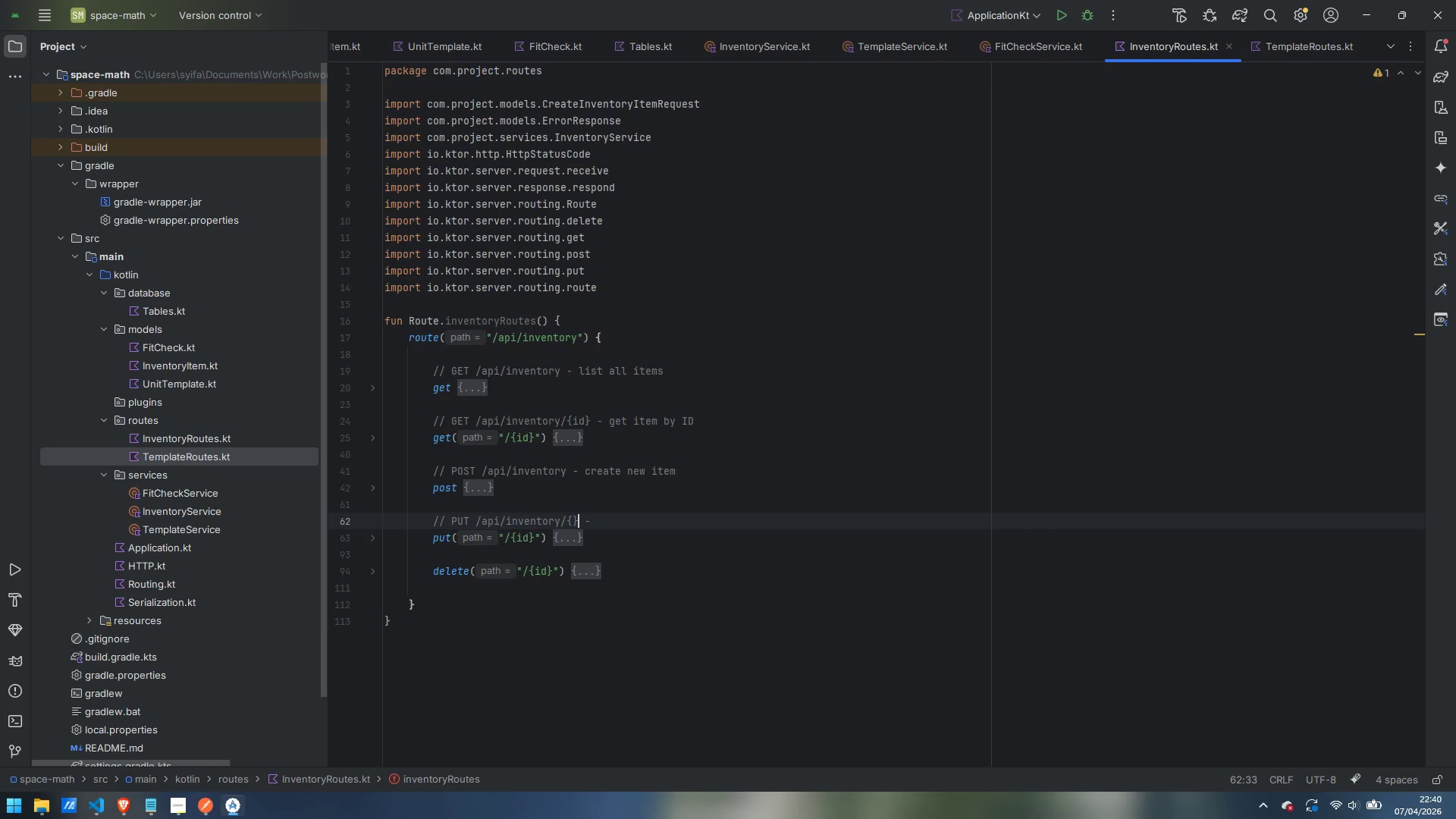 
key(ArrowLeft)
 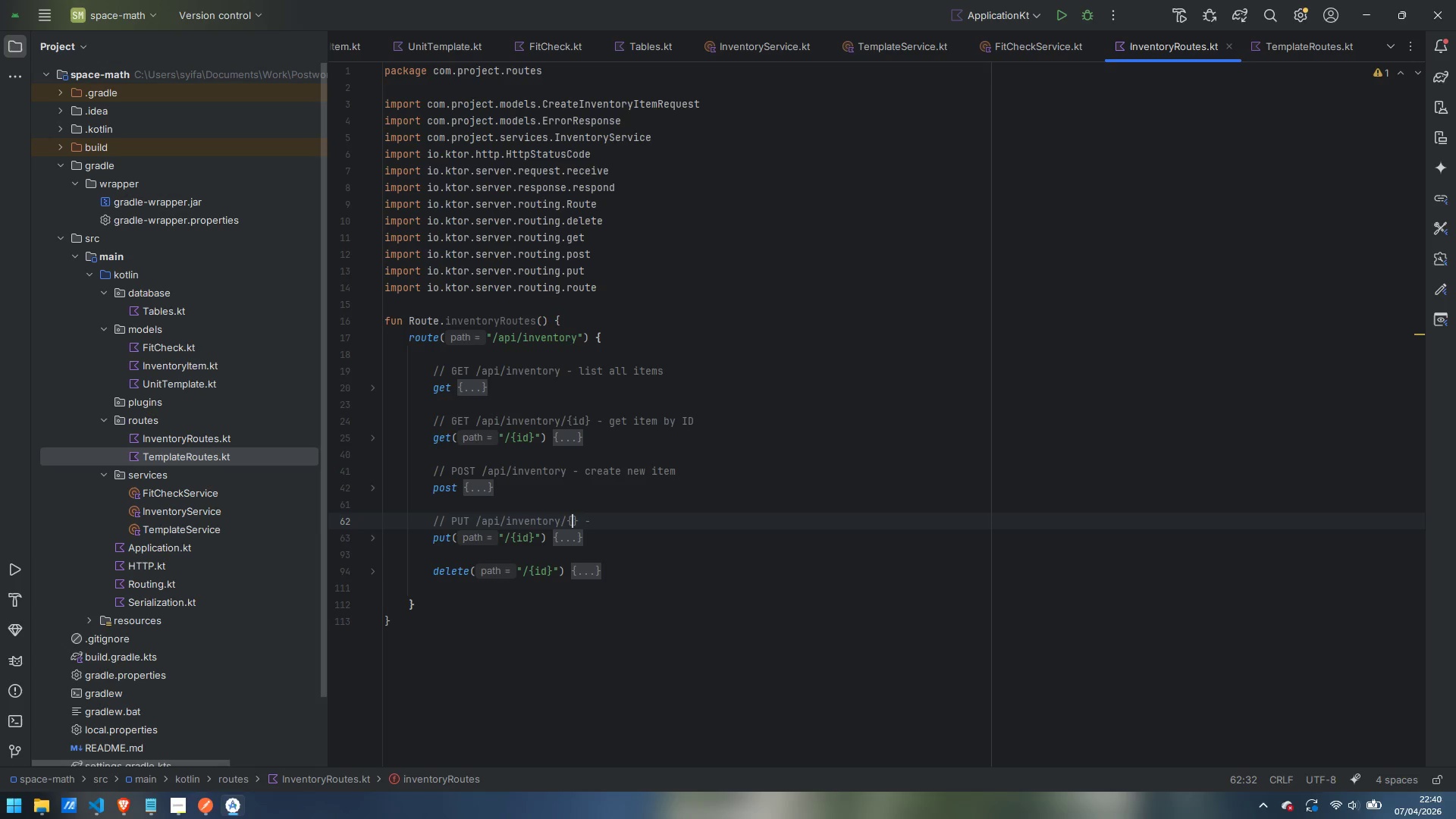 
type(id)
 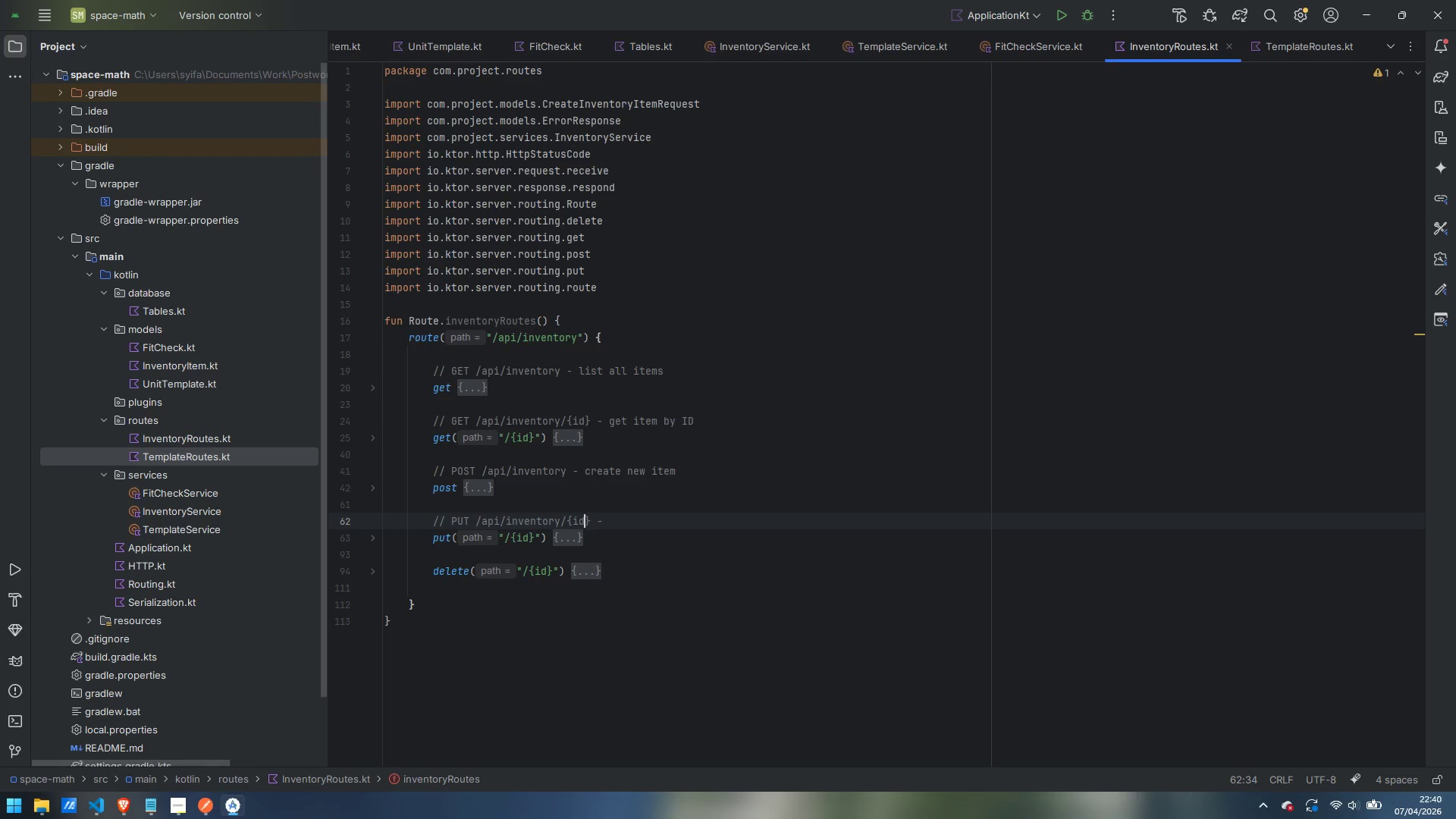 
key(ArrowRight)
 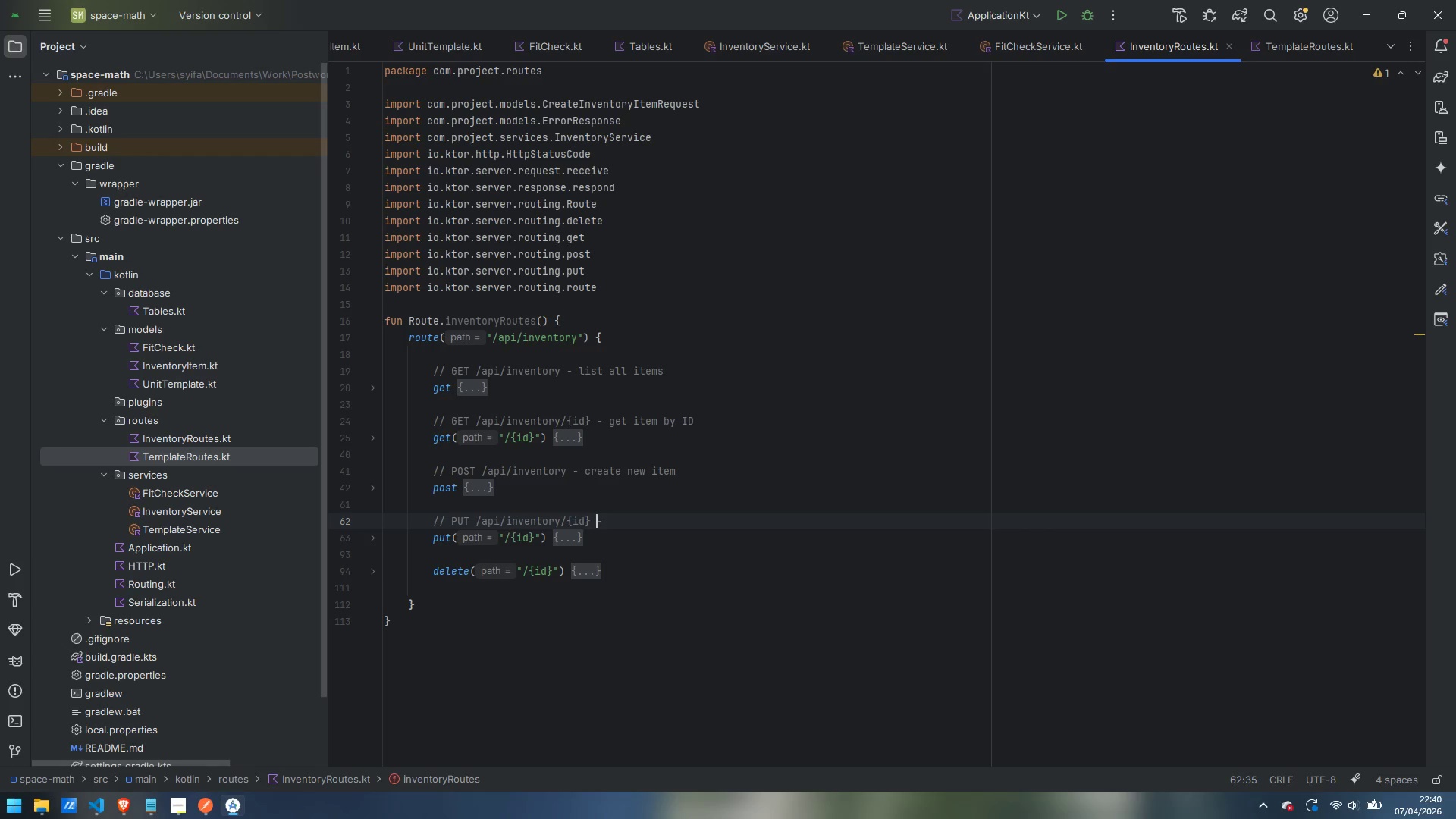 
key(ArrowRight)
 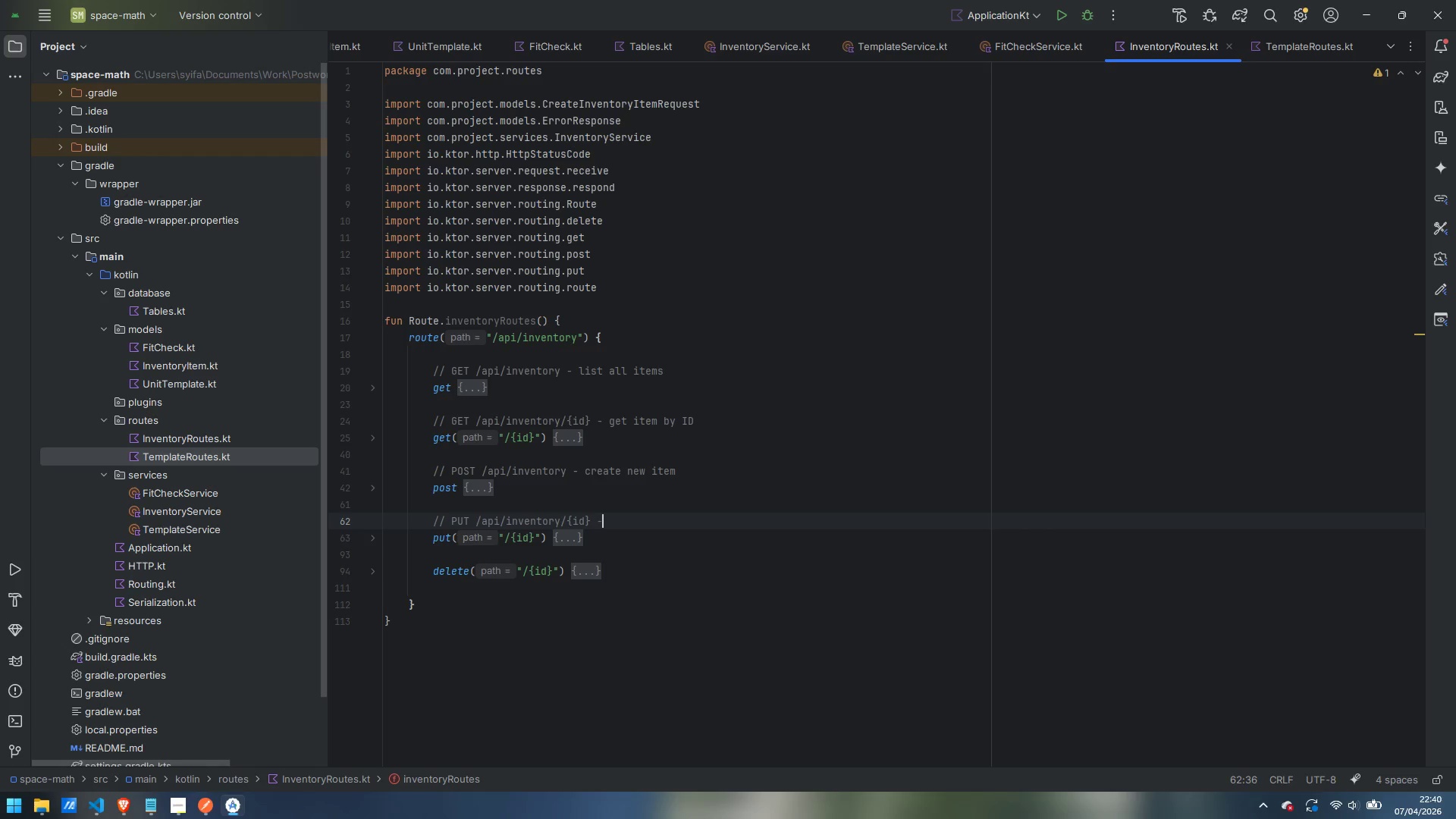 
key(ArrowRight)
 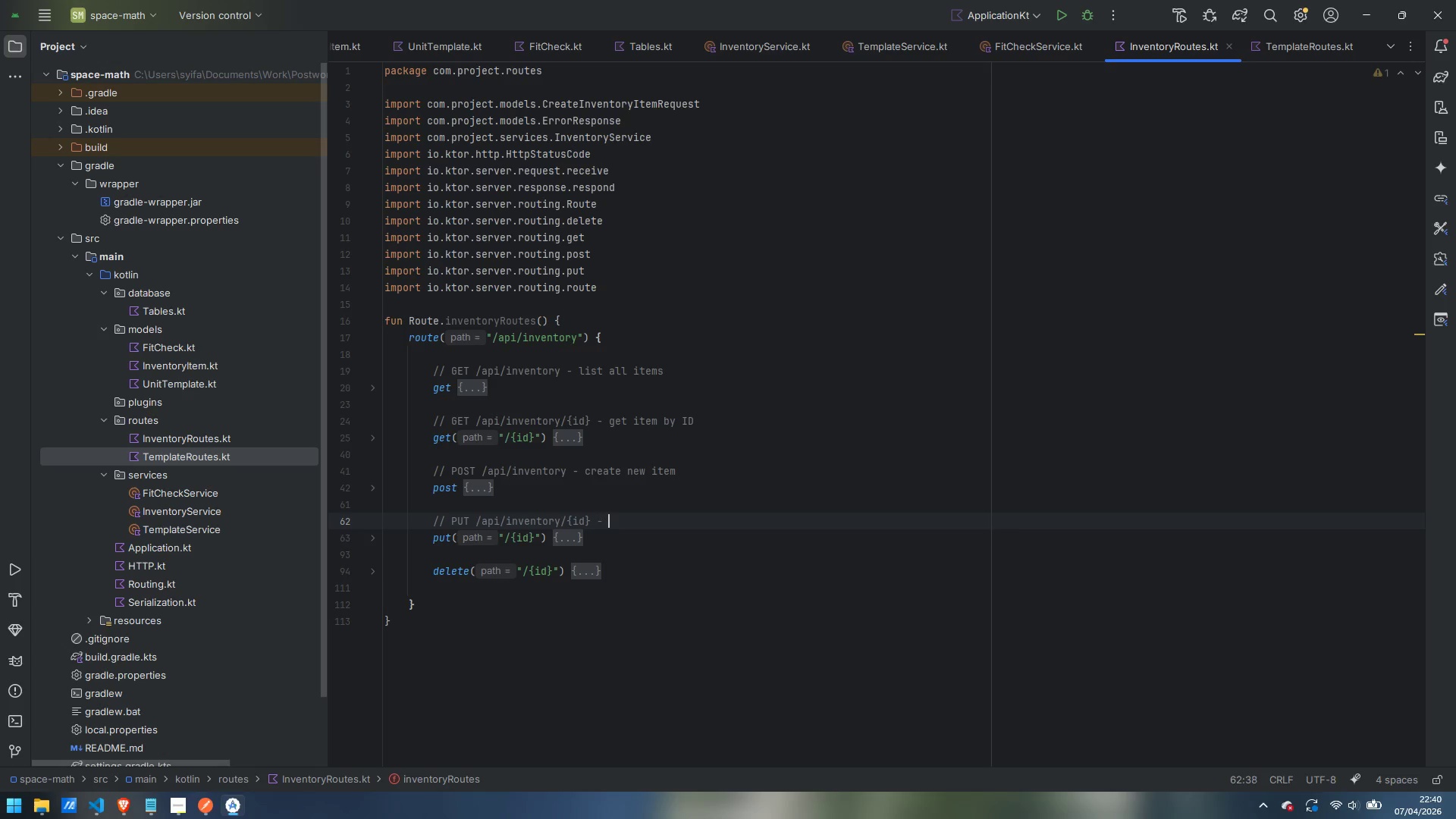 
type( idat)
key(Backspace)
key(Backspace)
key(Backspace)
key(Backspace)
type(update item)
 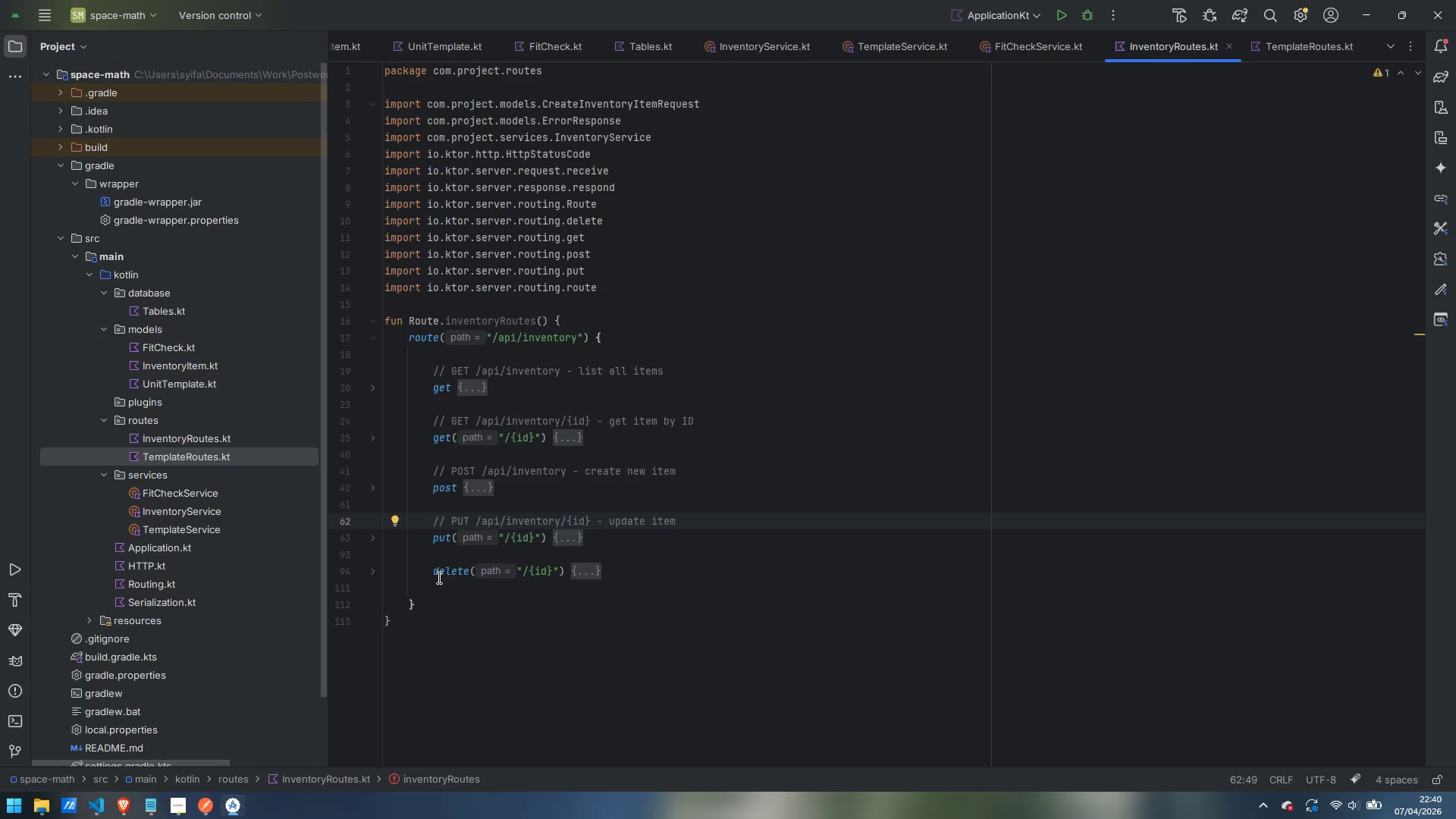 
left_click([463, 559])
 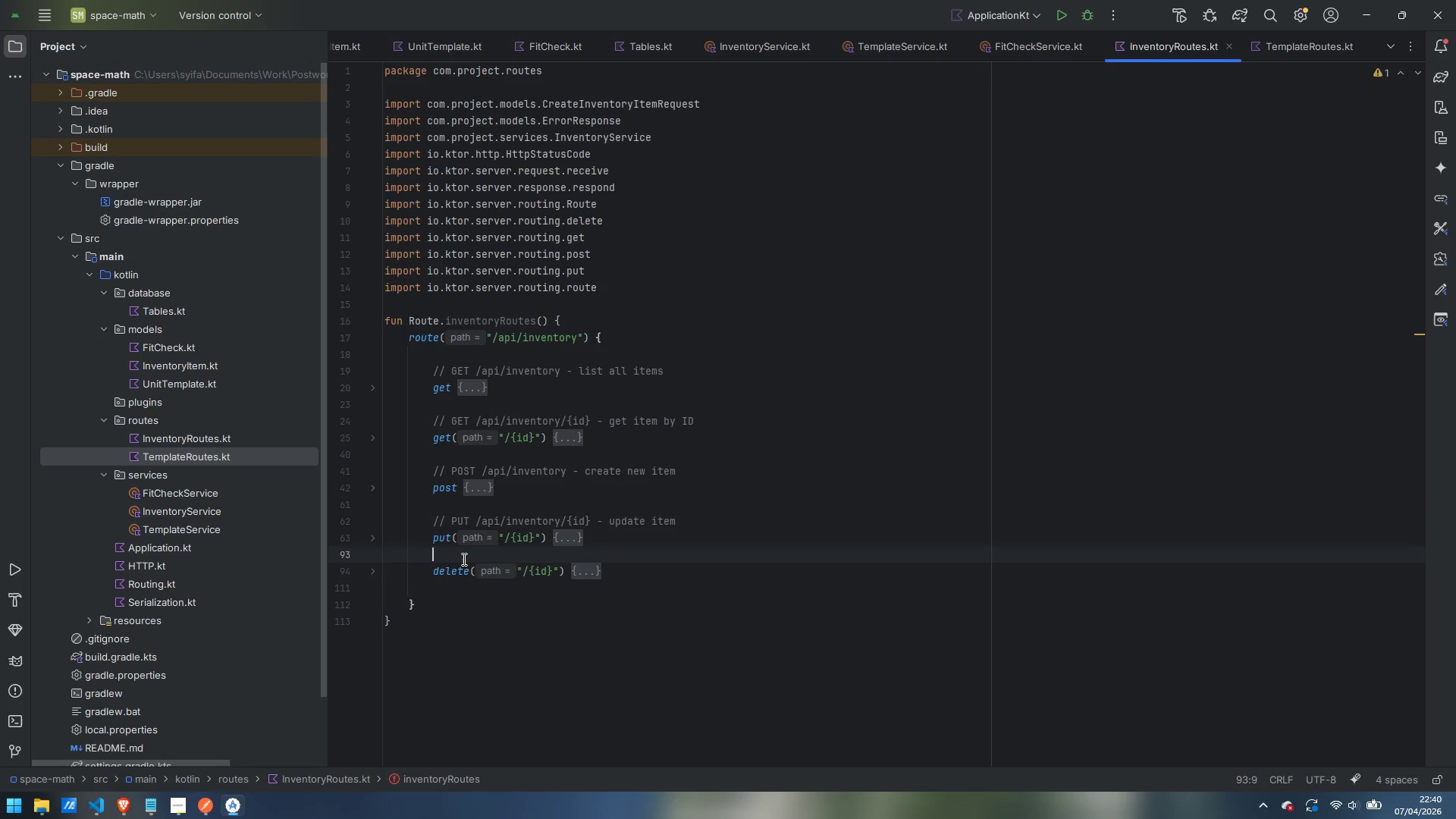 
key(Enter)
 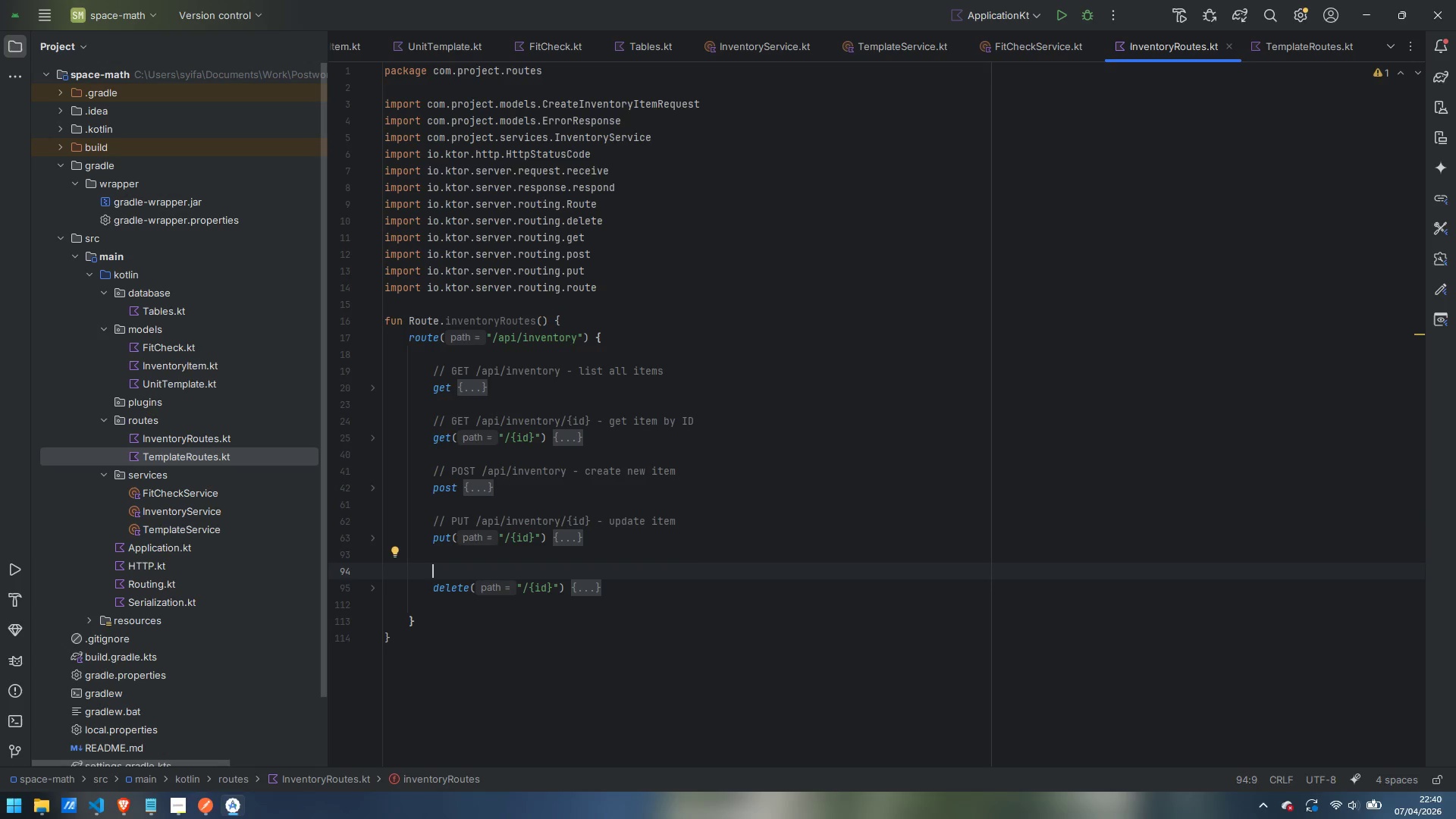 
type(// DELETE /api/inventory/{})
 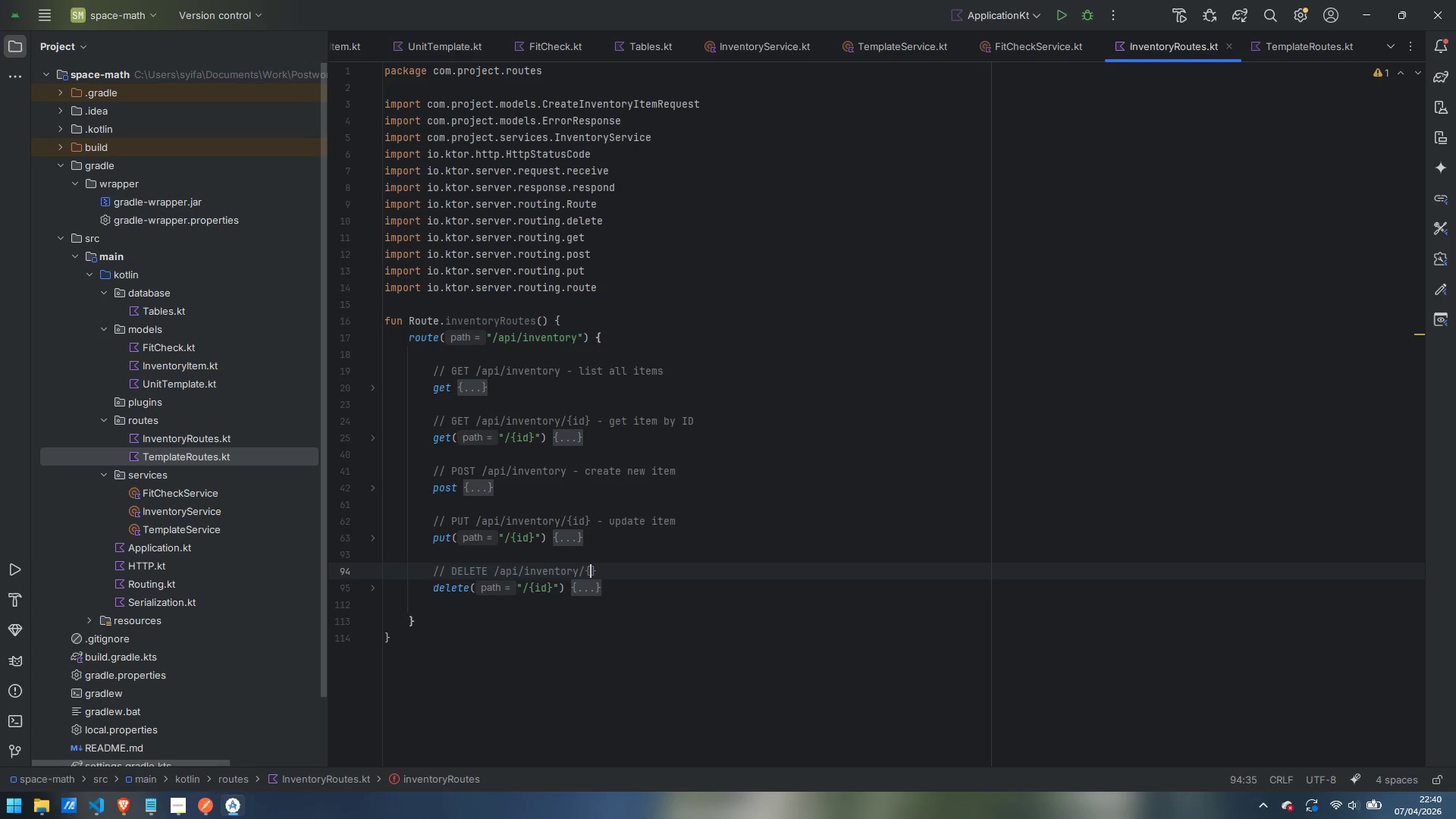 
 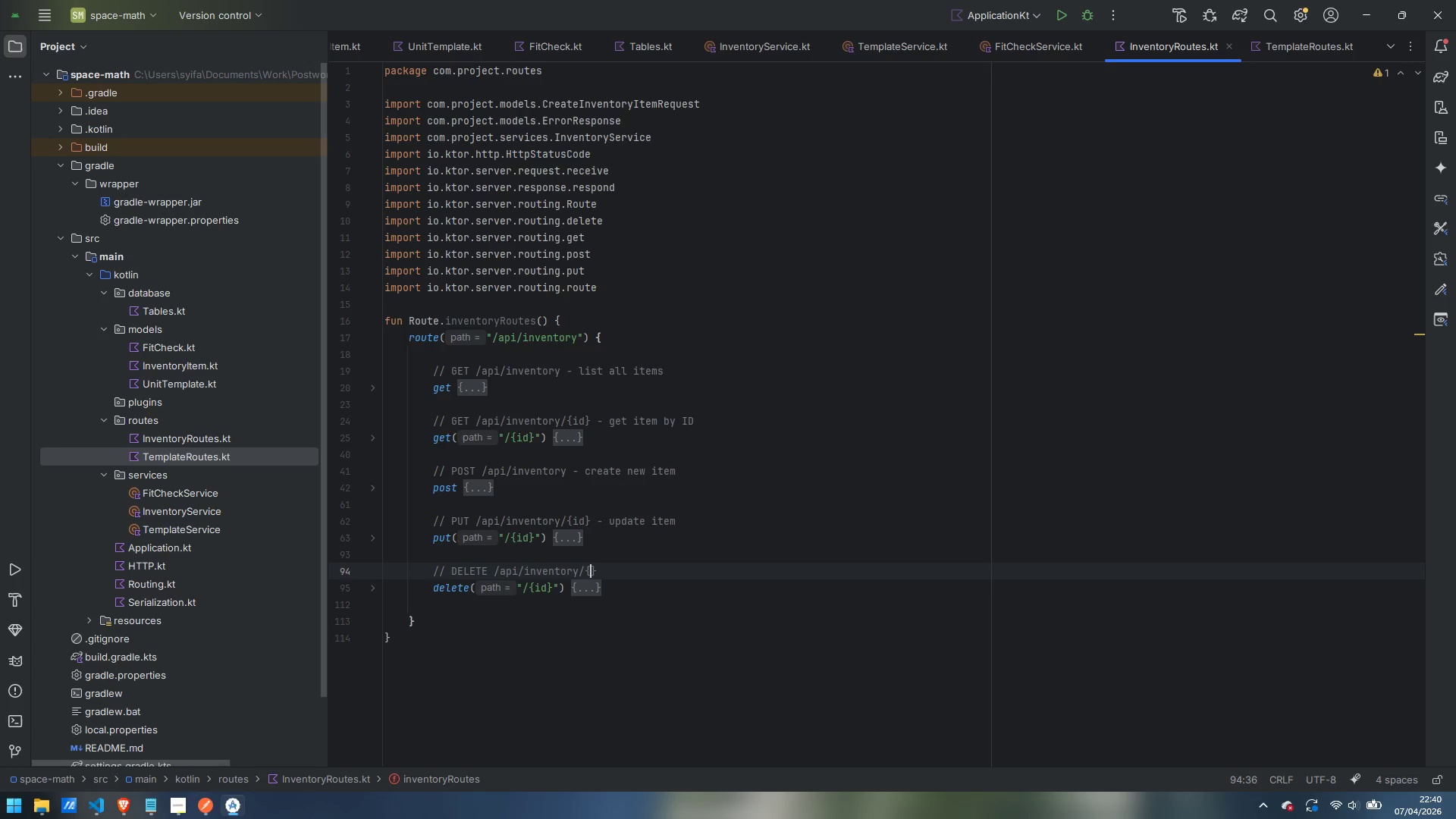 
key(ArrowLeft)
 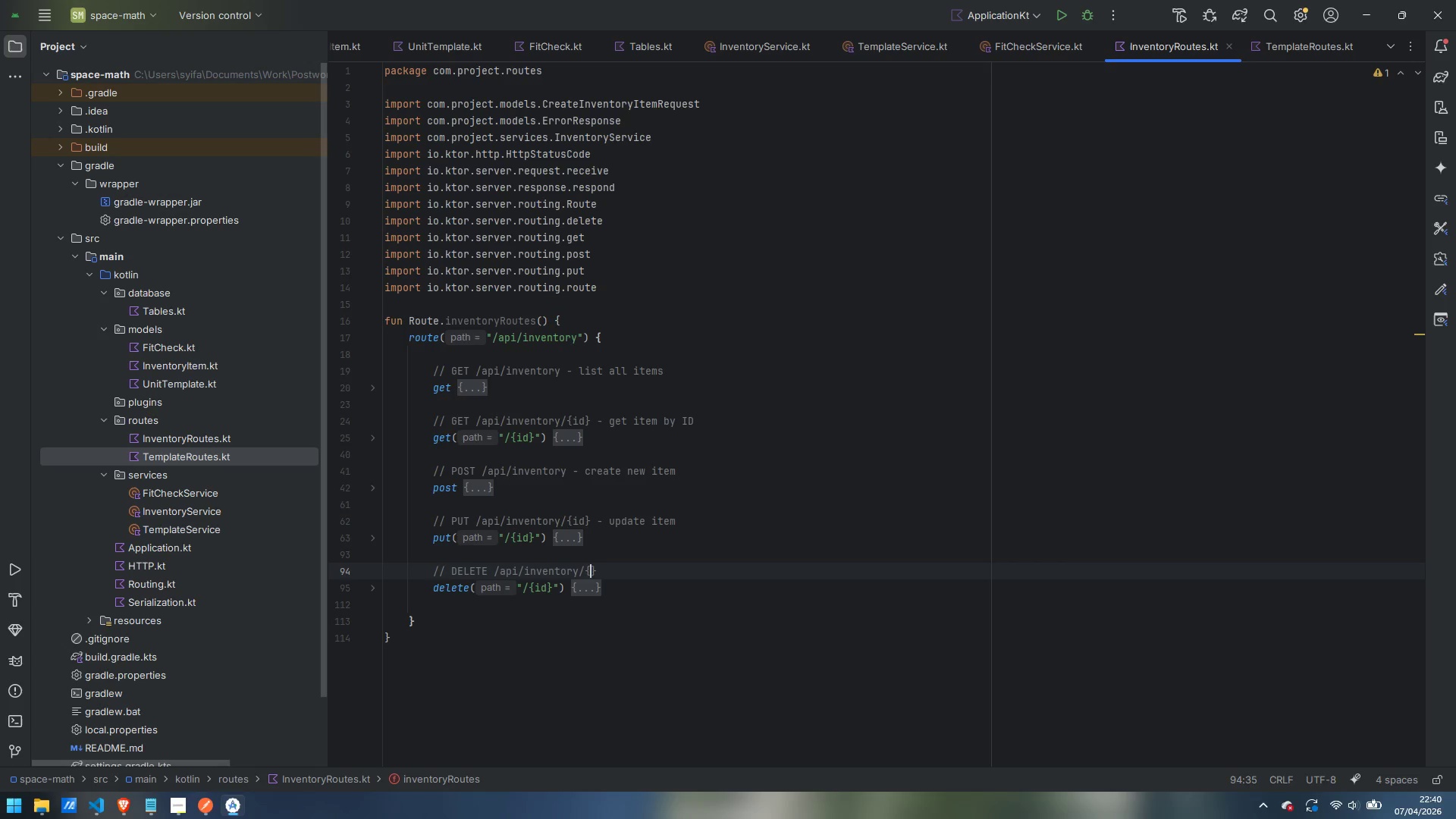 
type(id)
 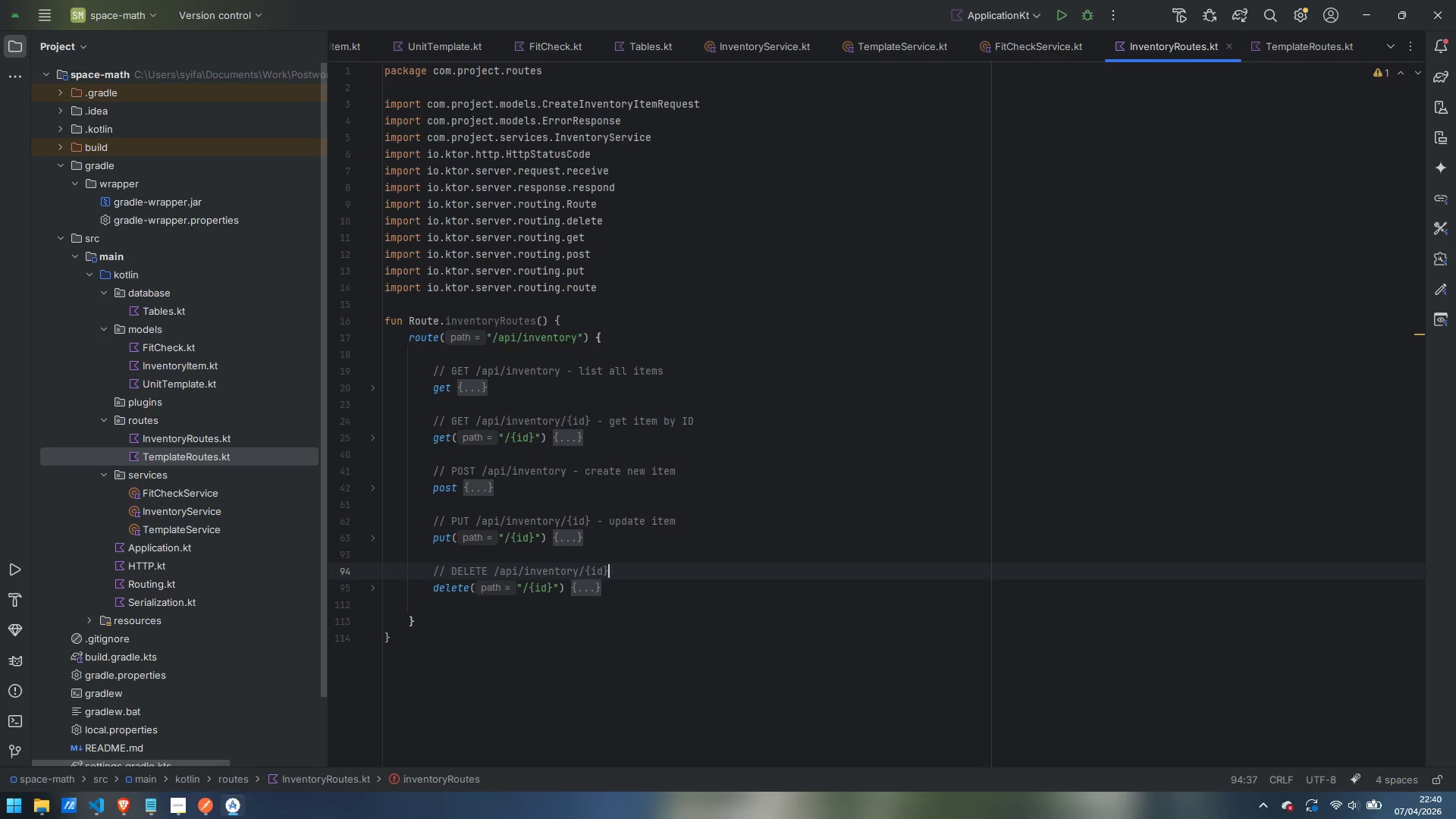 
key(ArrowRight)
 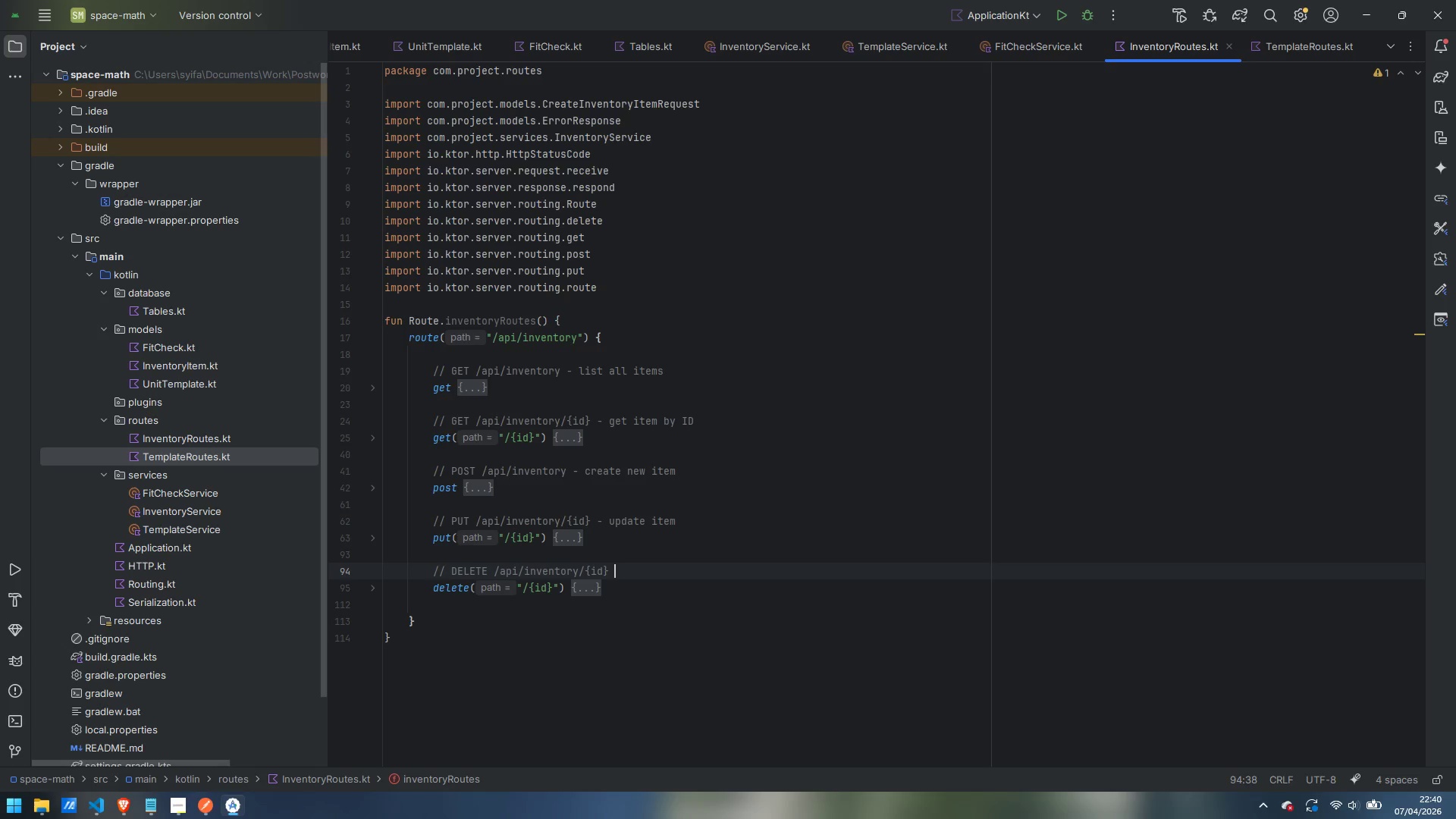 
type( - delete item)
 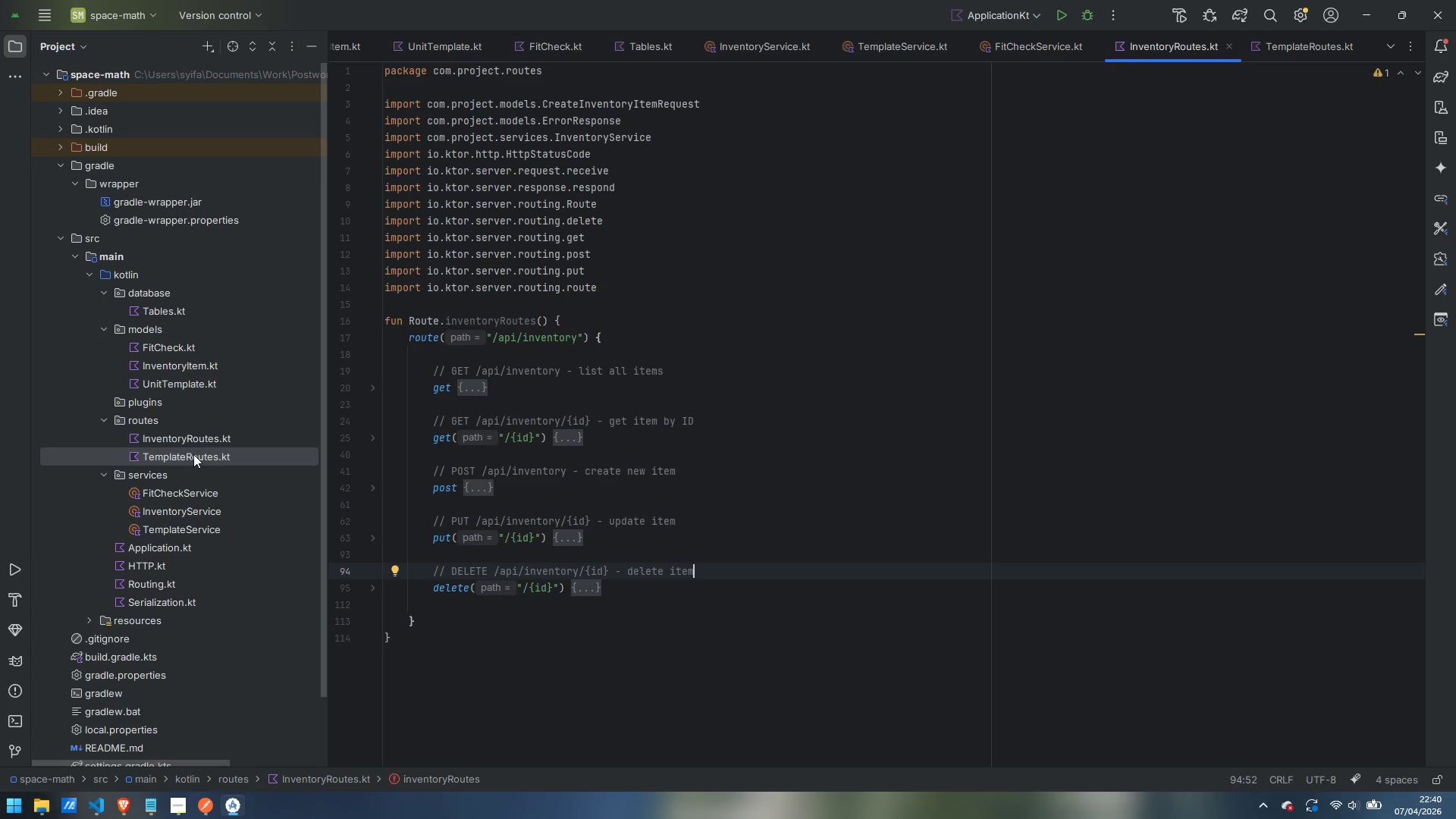 
double_click([193, 454])
 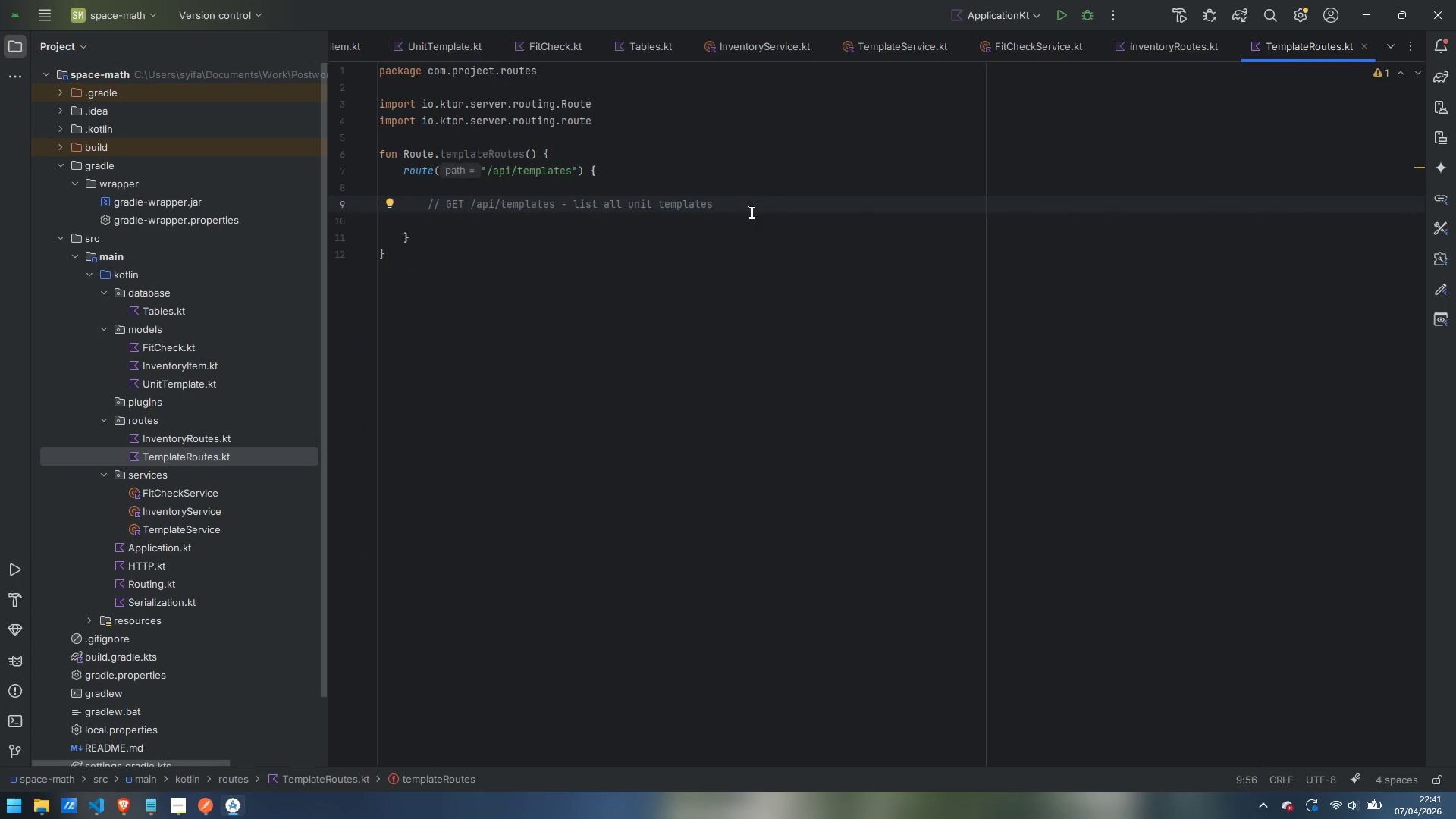 
key(Enter)
 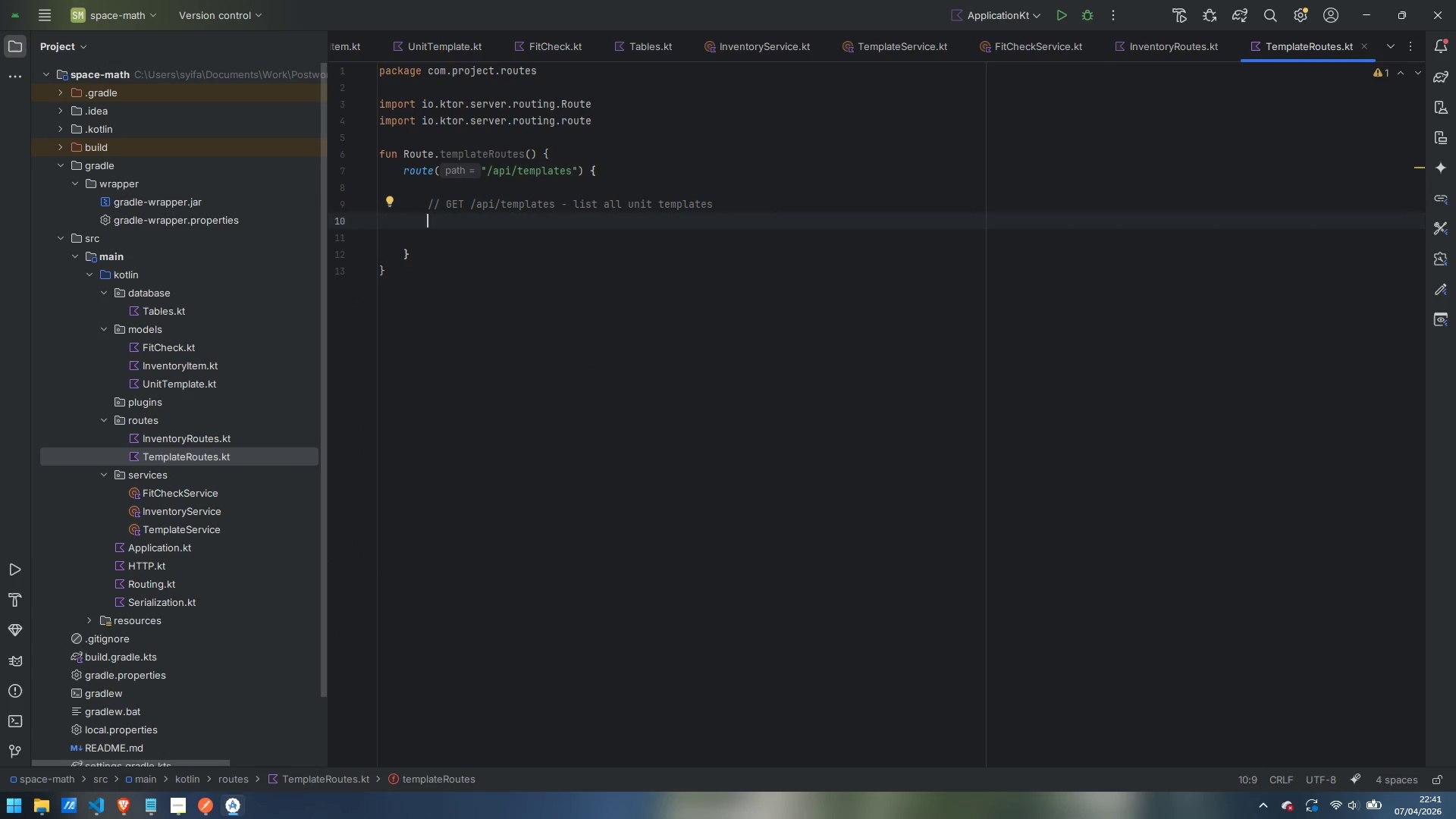 
type(get)
 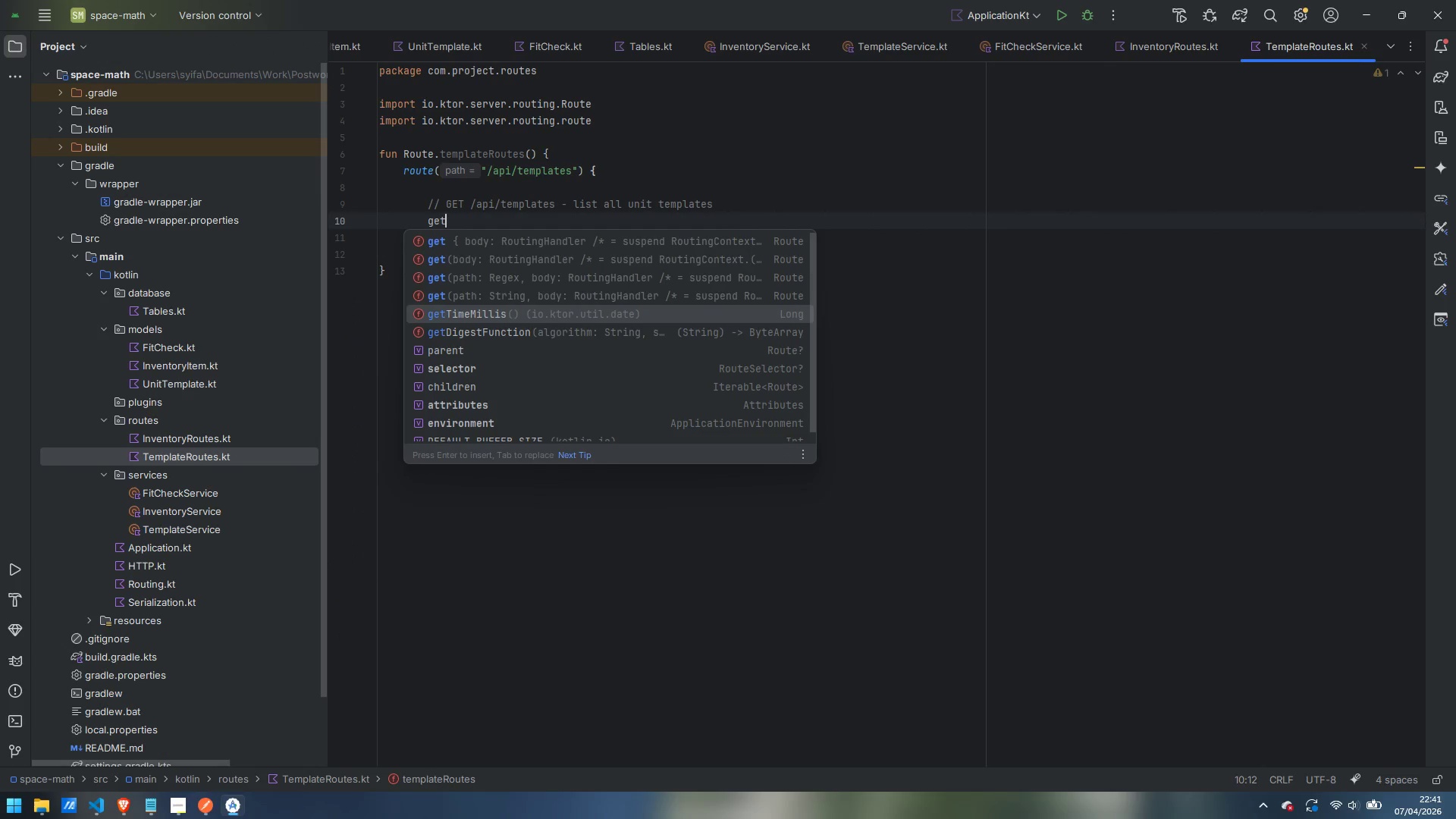 
key(ArrowUp)
 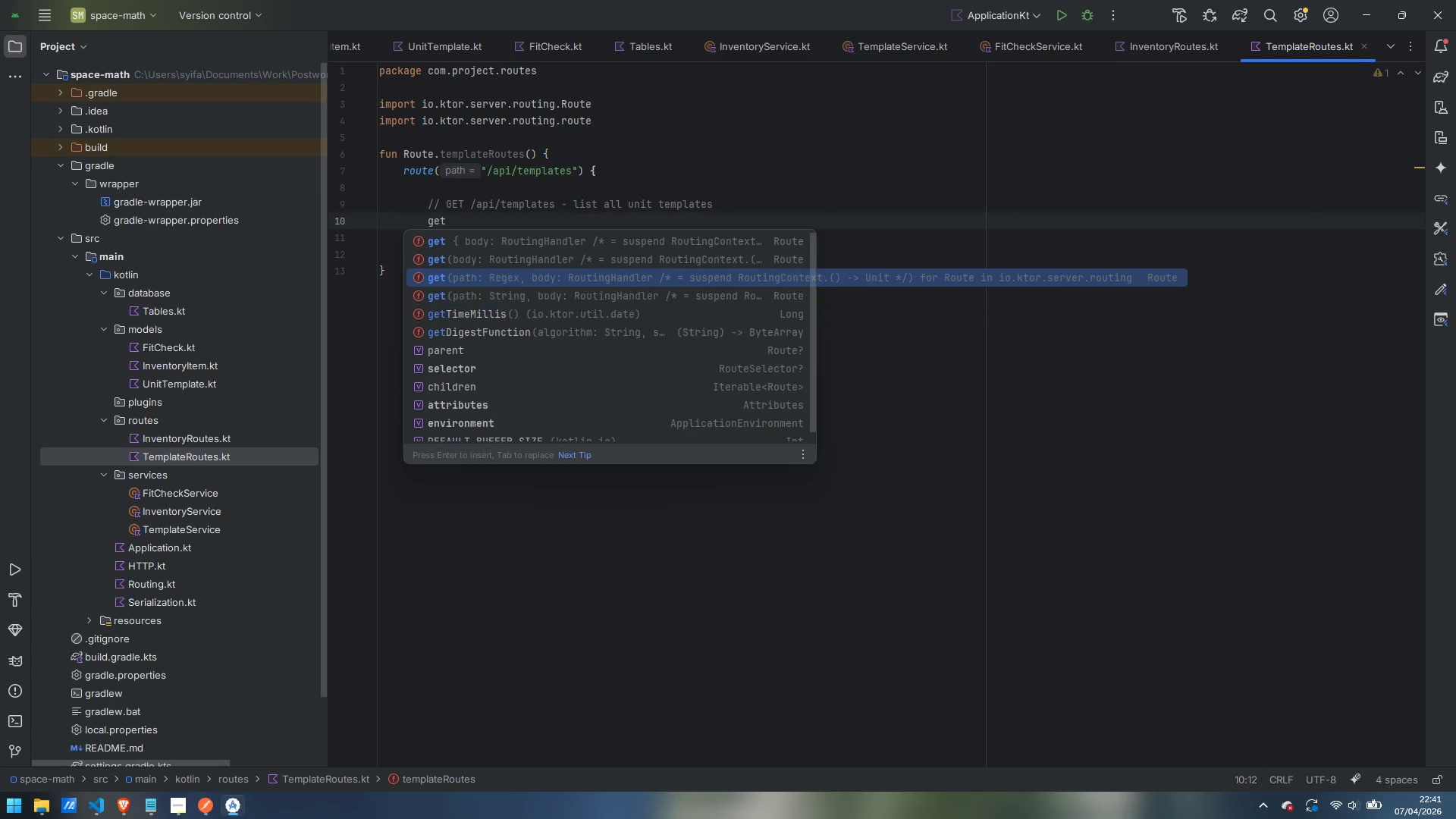 
key(ArrowUp)
 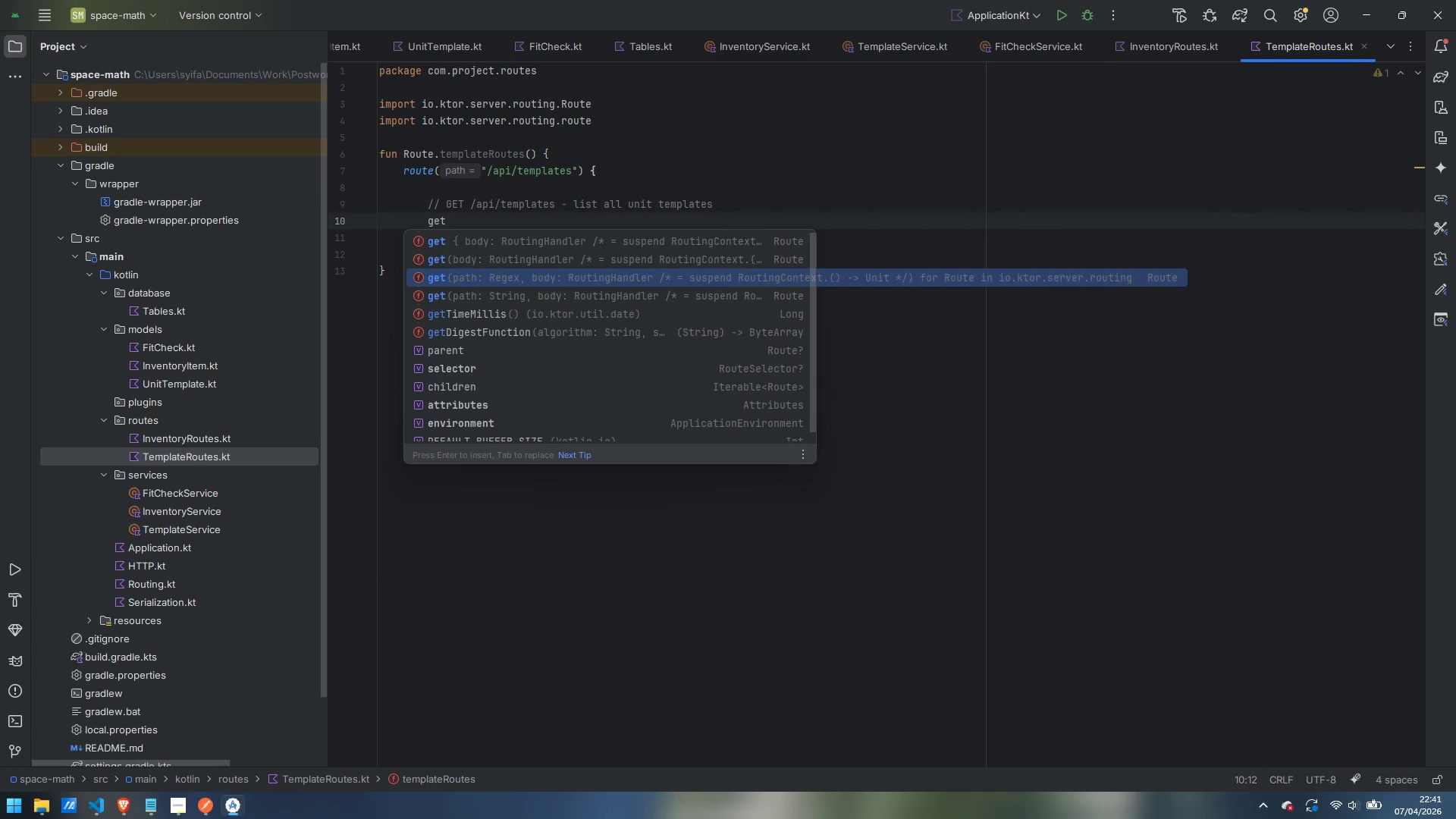 
key(ArrowUp)
 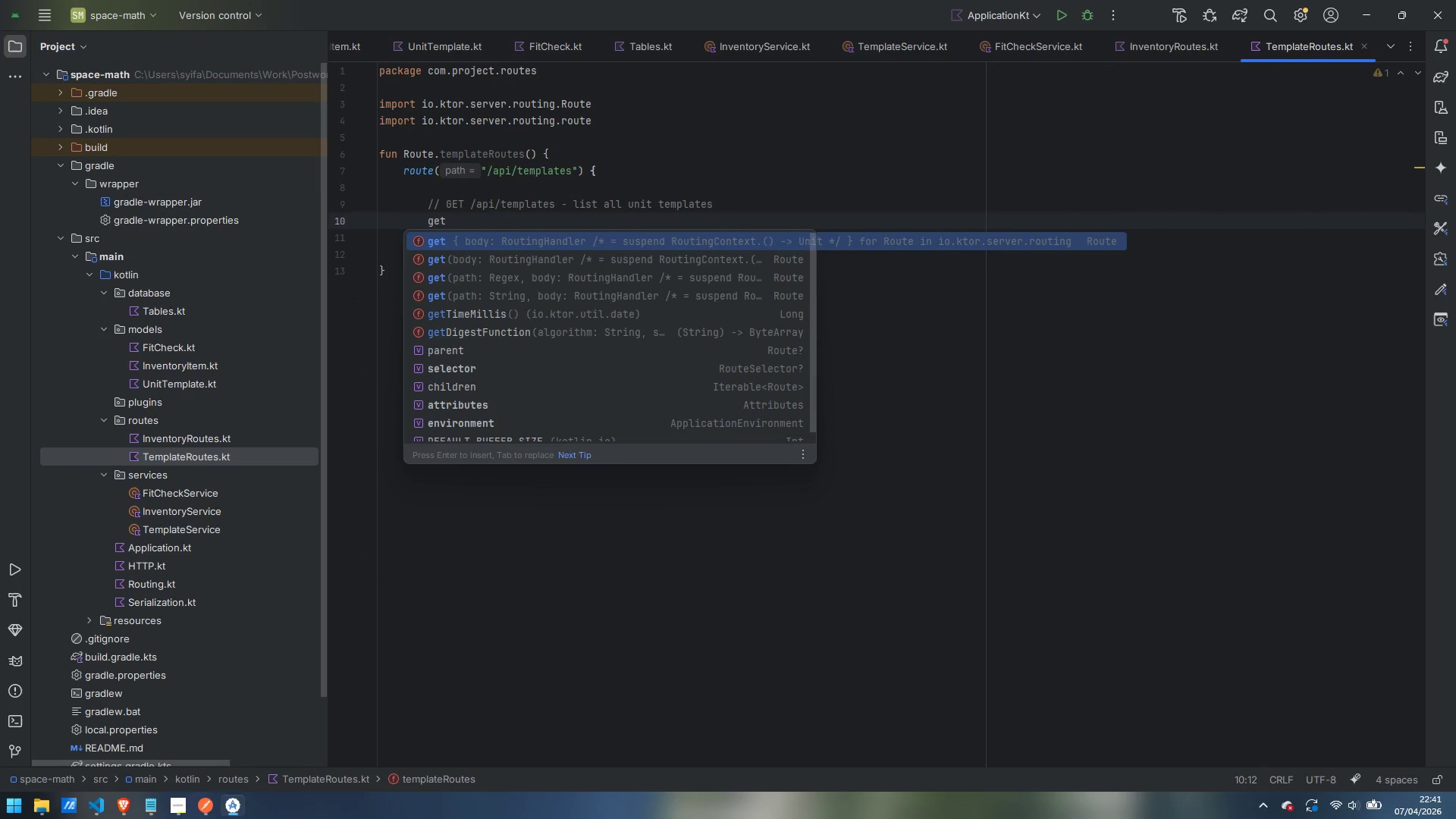 
key(ArrowUp)
 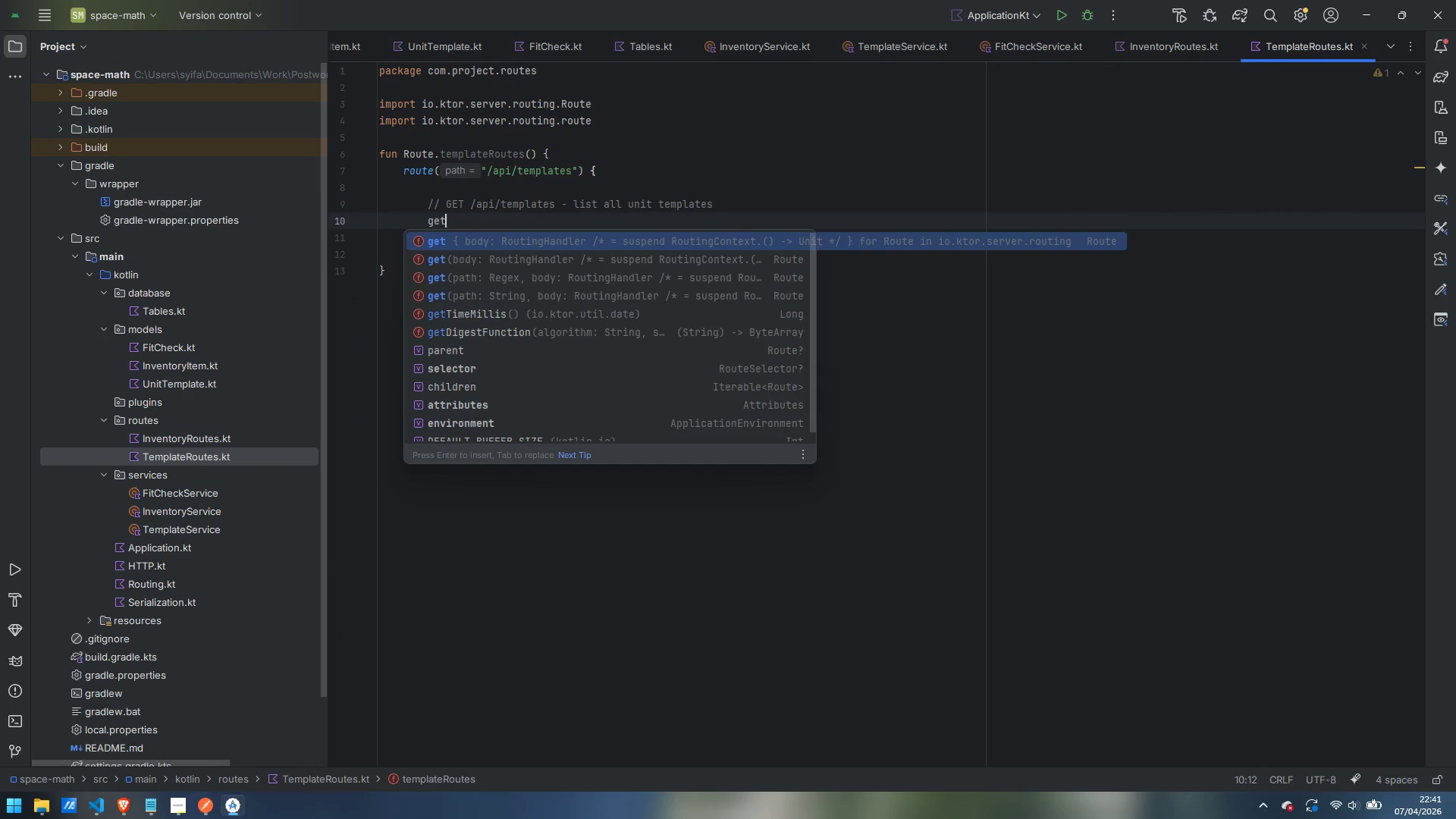 
key(Enter)
 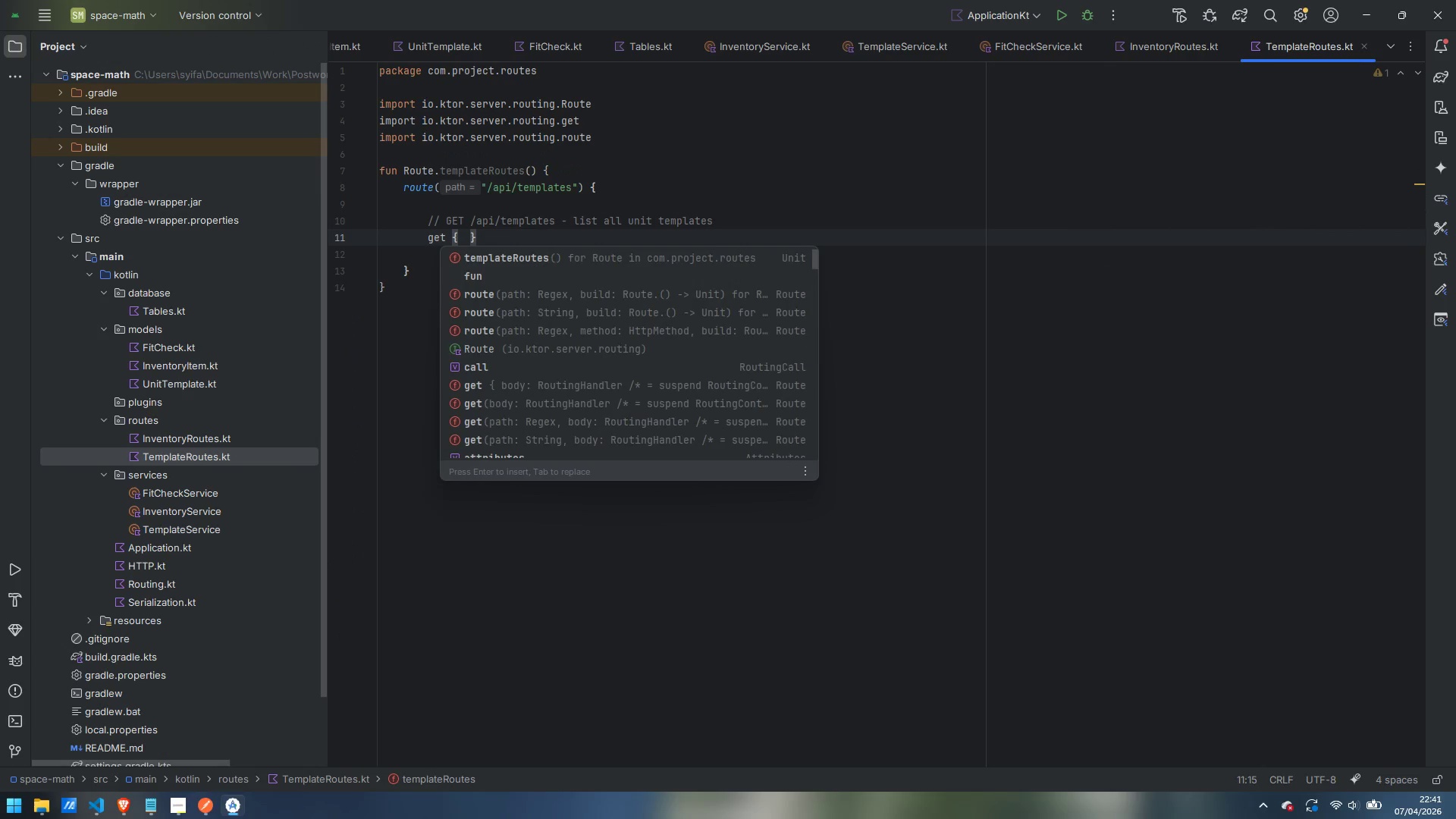 
key(Escape)
 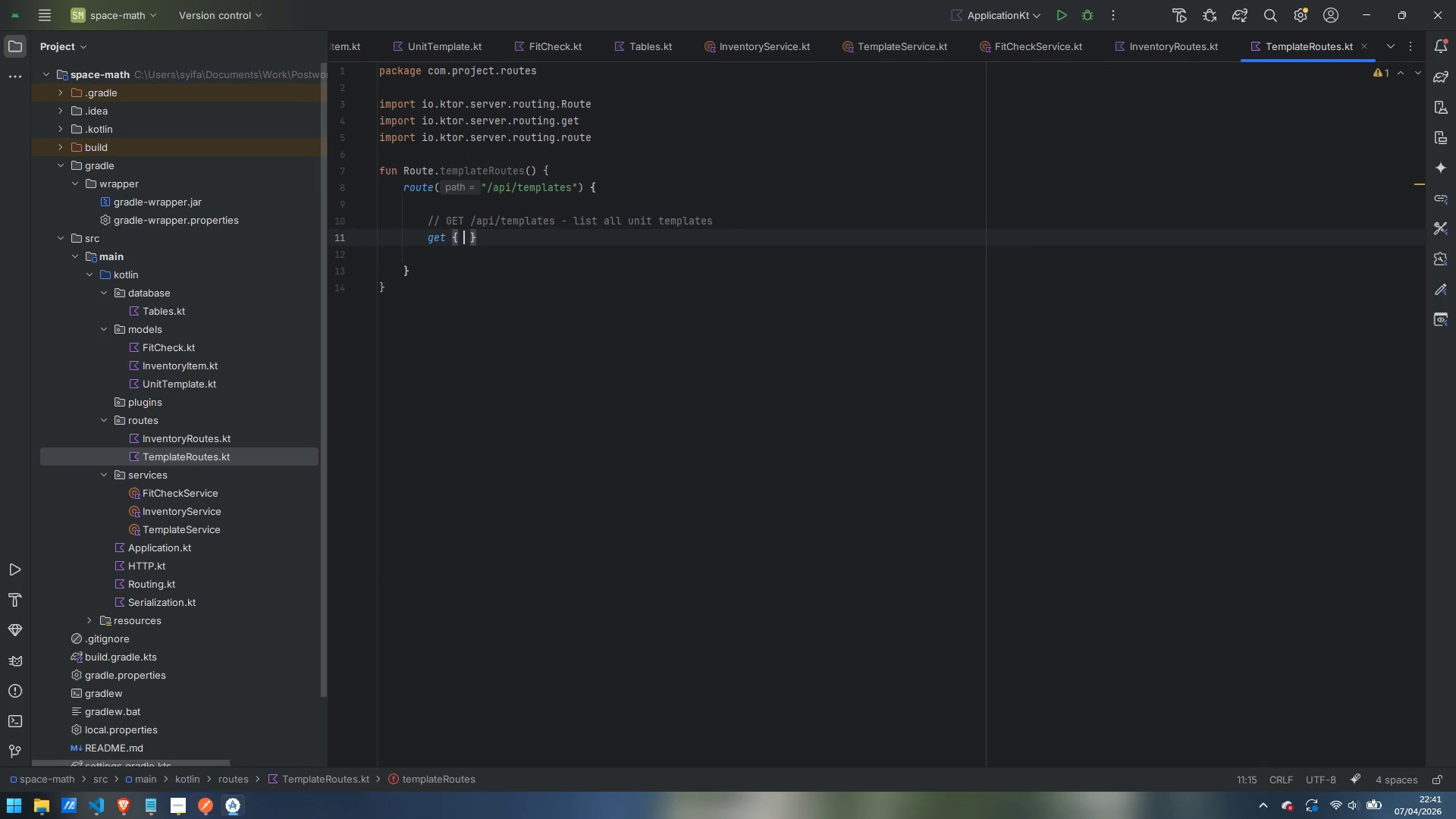 
key(Enter)
 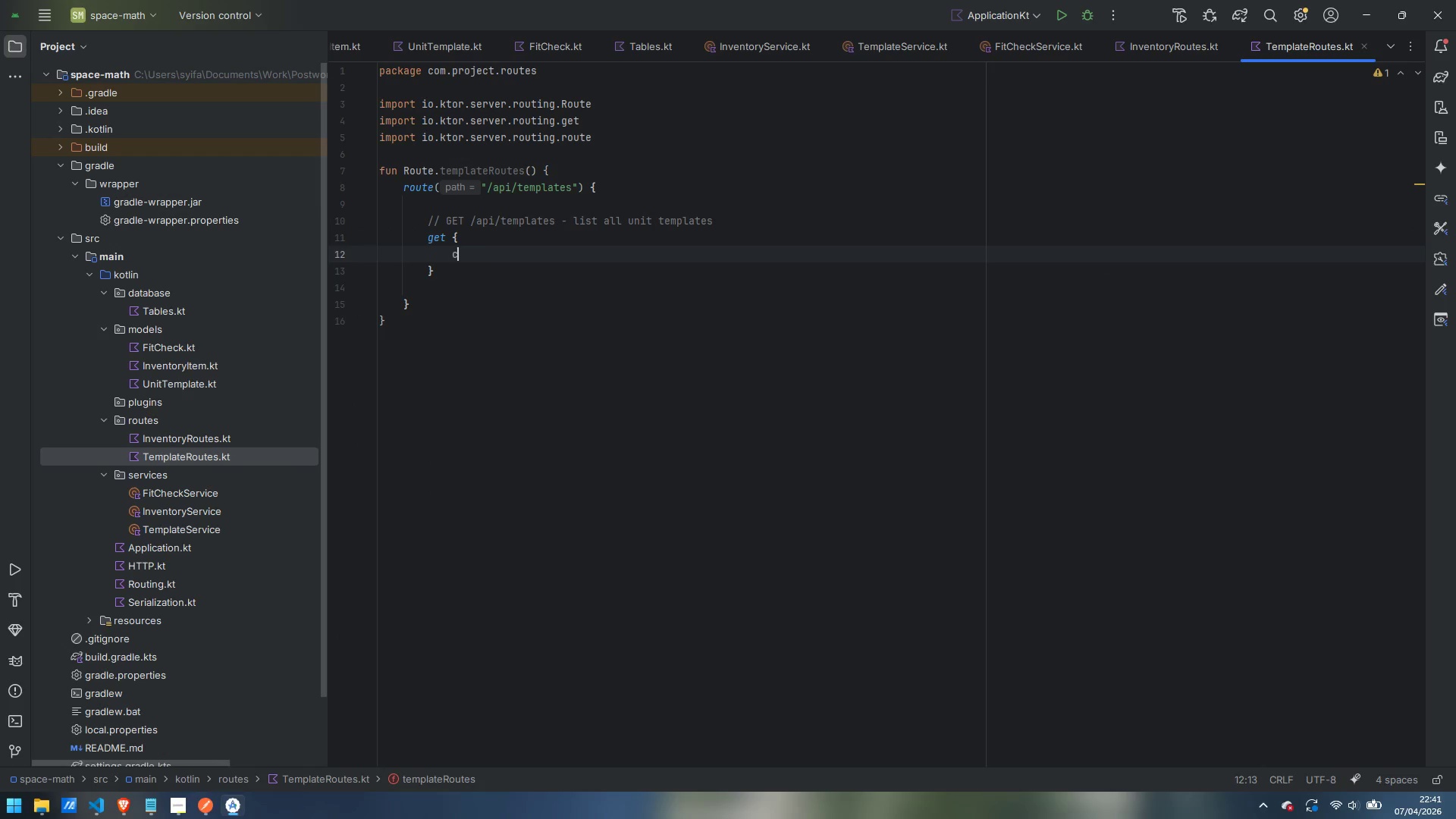 
type(call)
 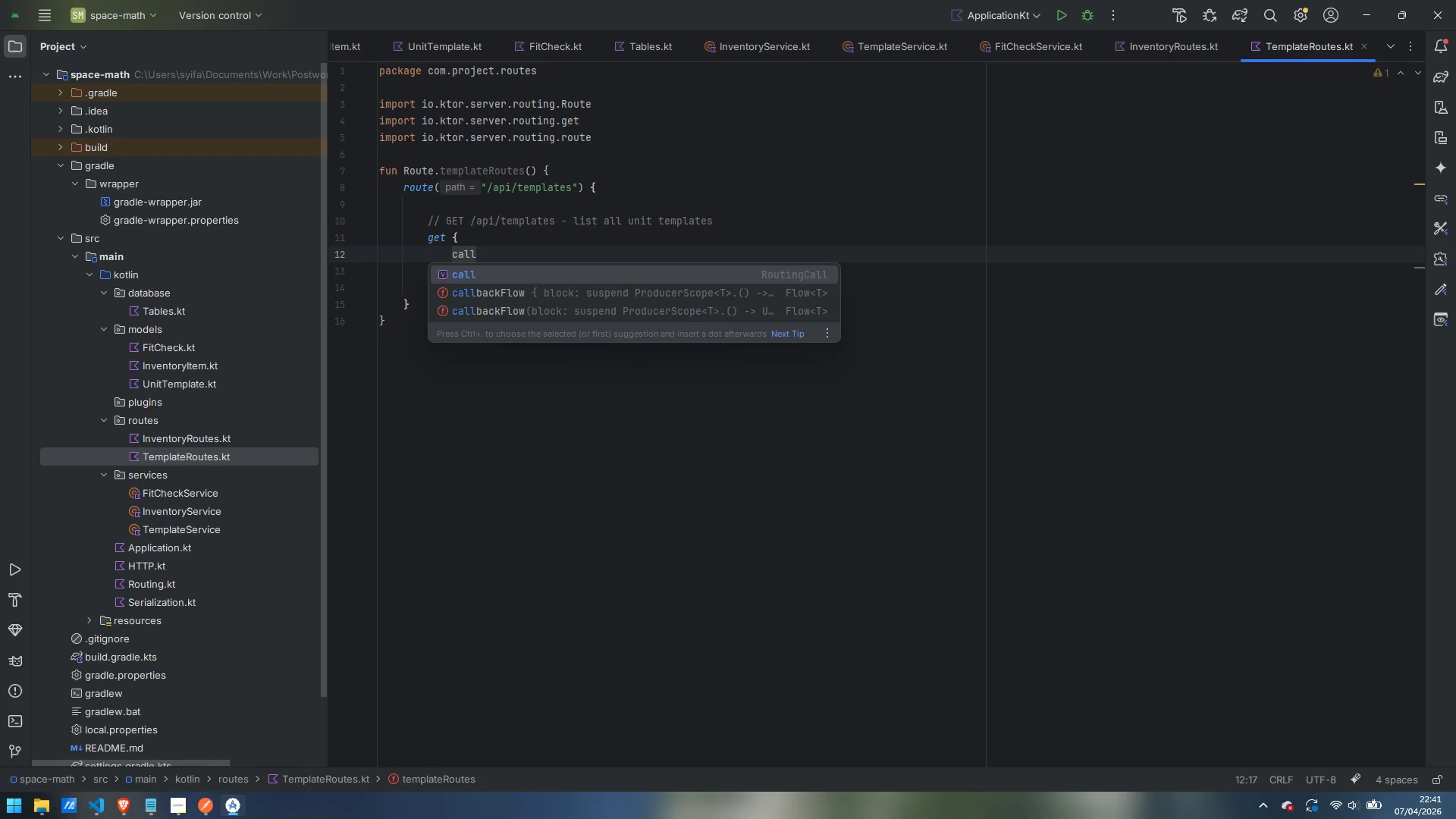 
key(Enter)
 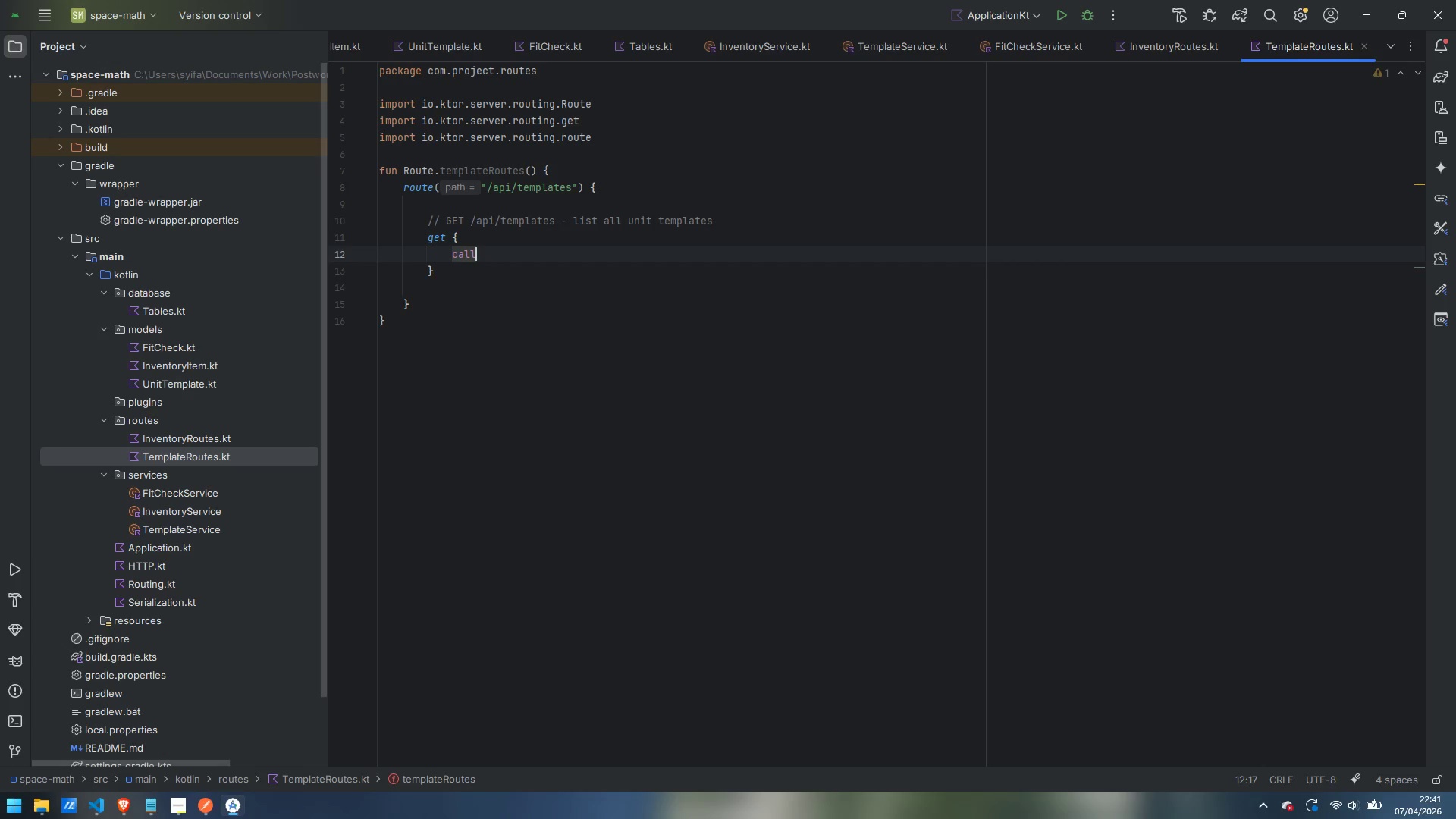 
type(.repsond)
key(Backspace)
key(Backspace)
key(Backspace)
key(Backspace)
key(Backspace)
type(spond)
 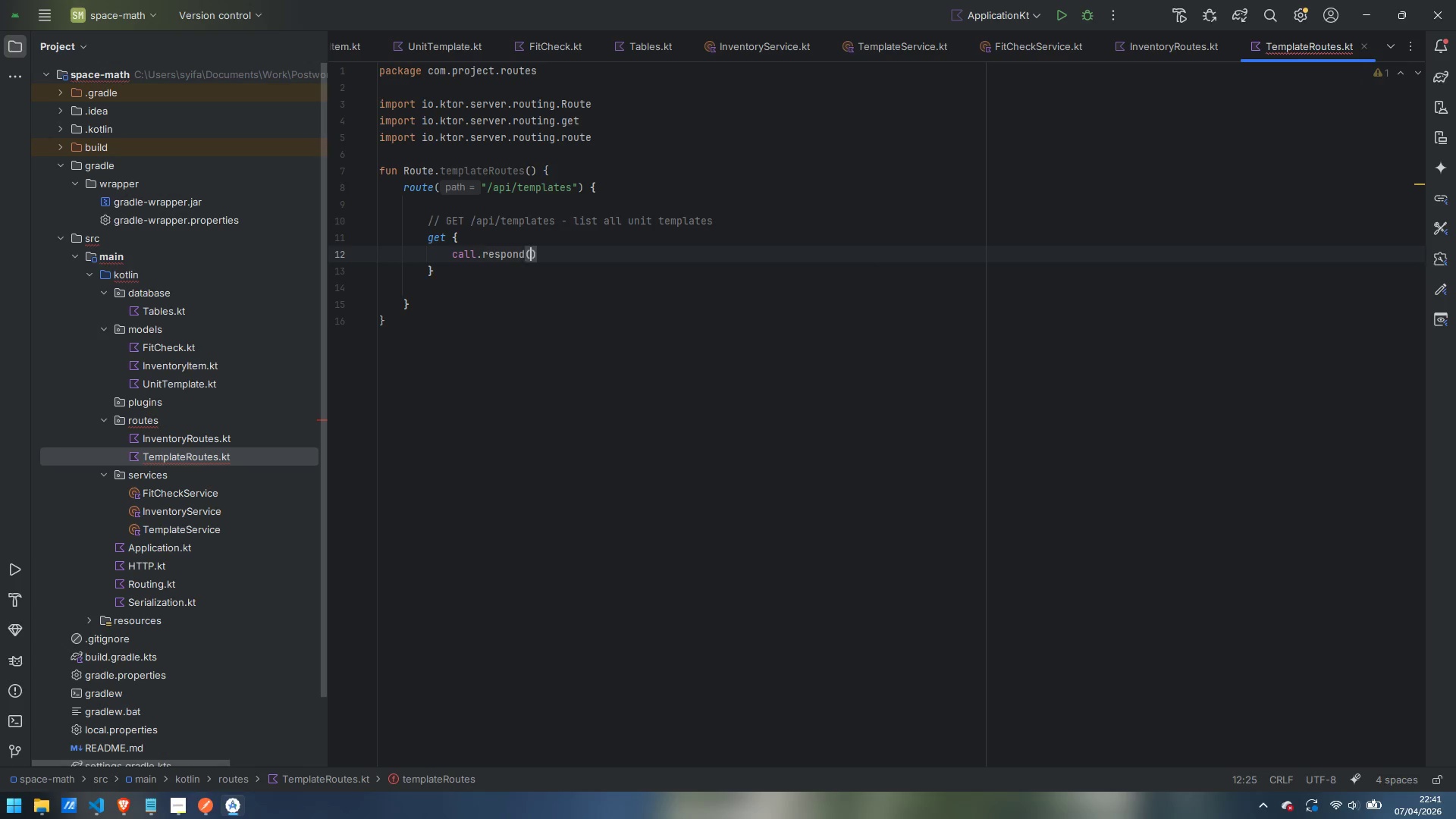 
key(Enter)
 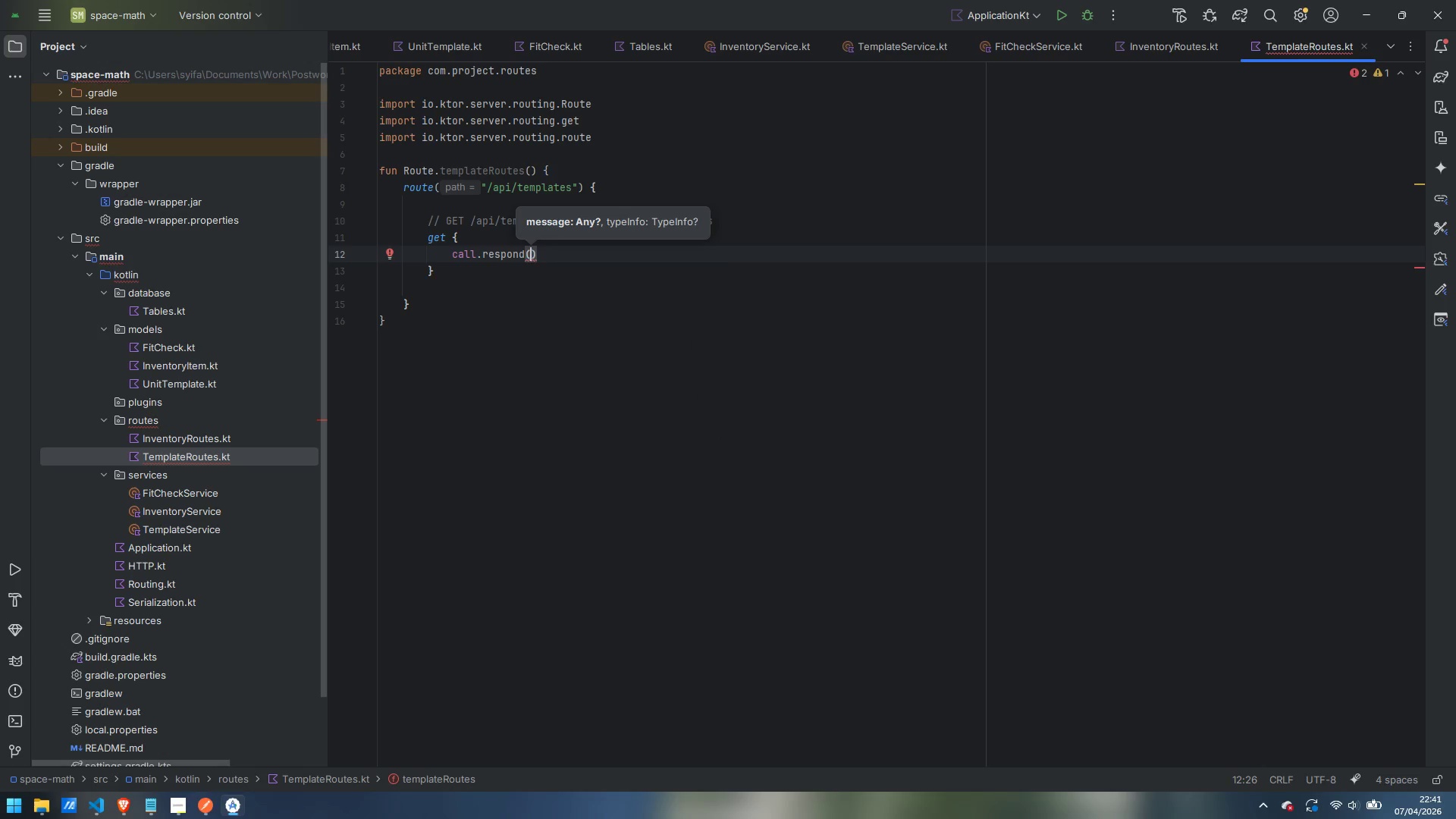 
type(HttpStati)
key(Backspace)
type(usCode.OK, )
 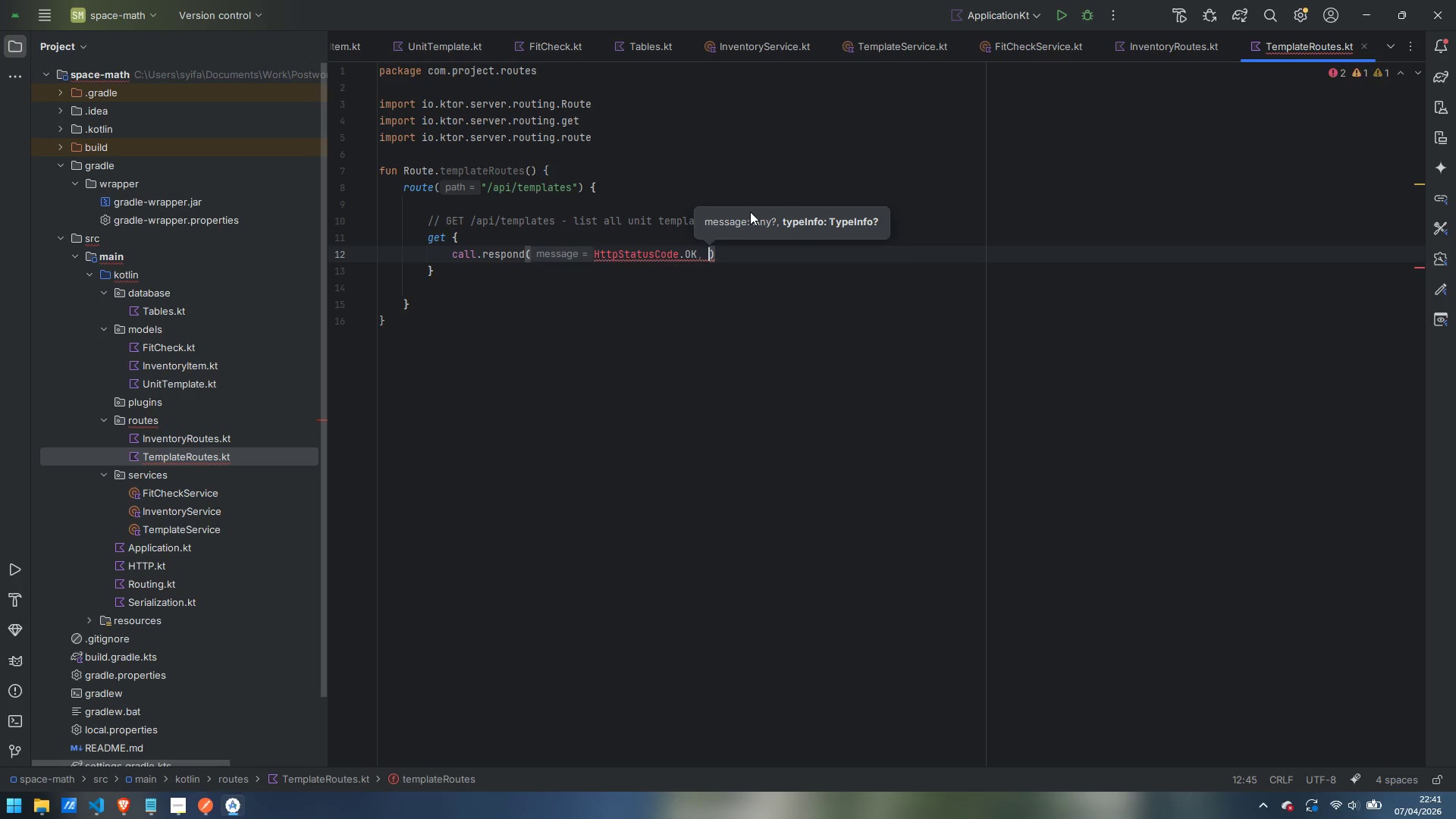 
key(ArrowLeft)
 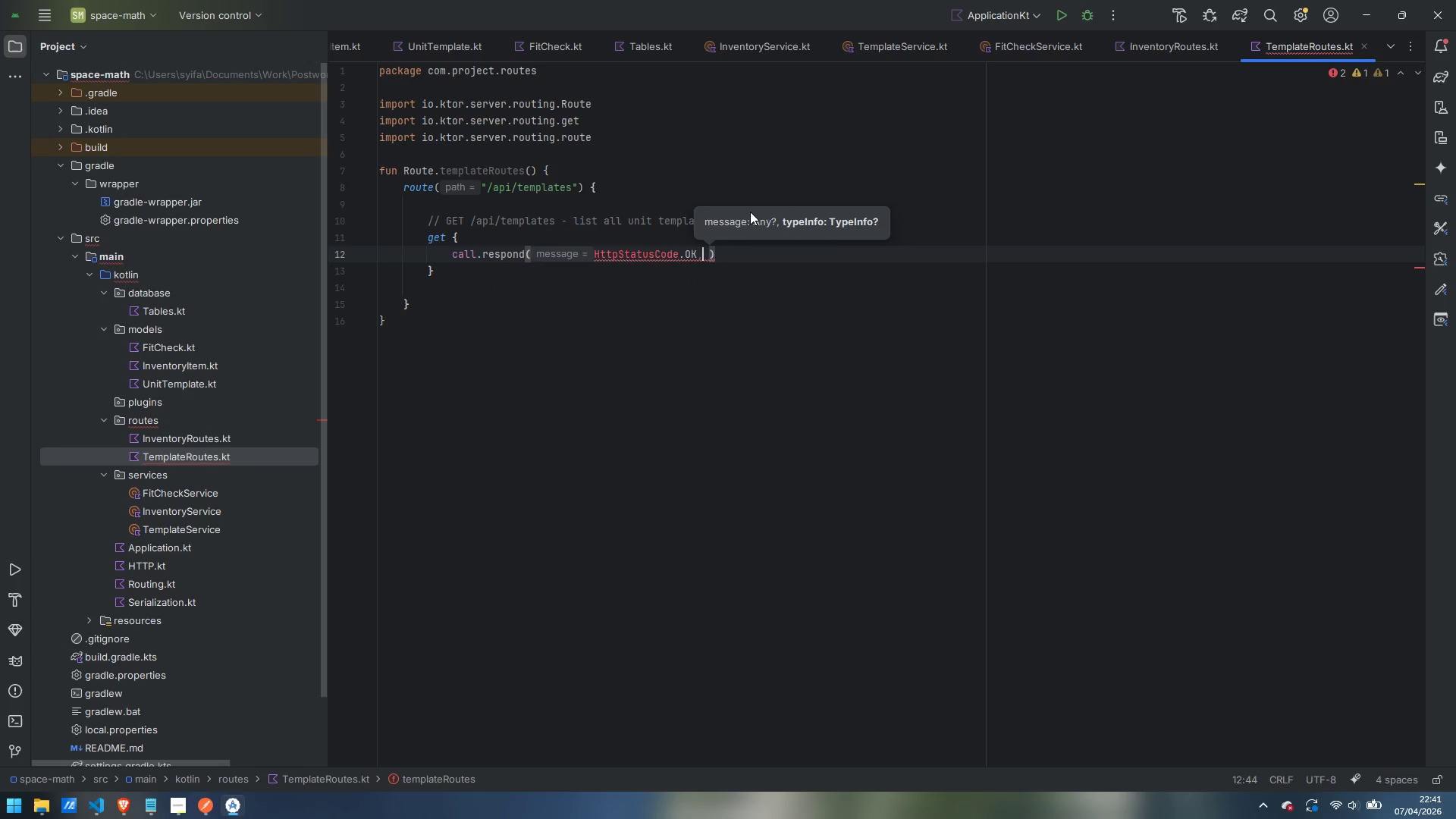 
key(ArrowLeft)
 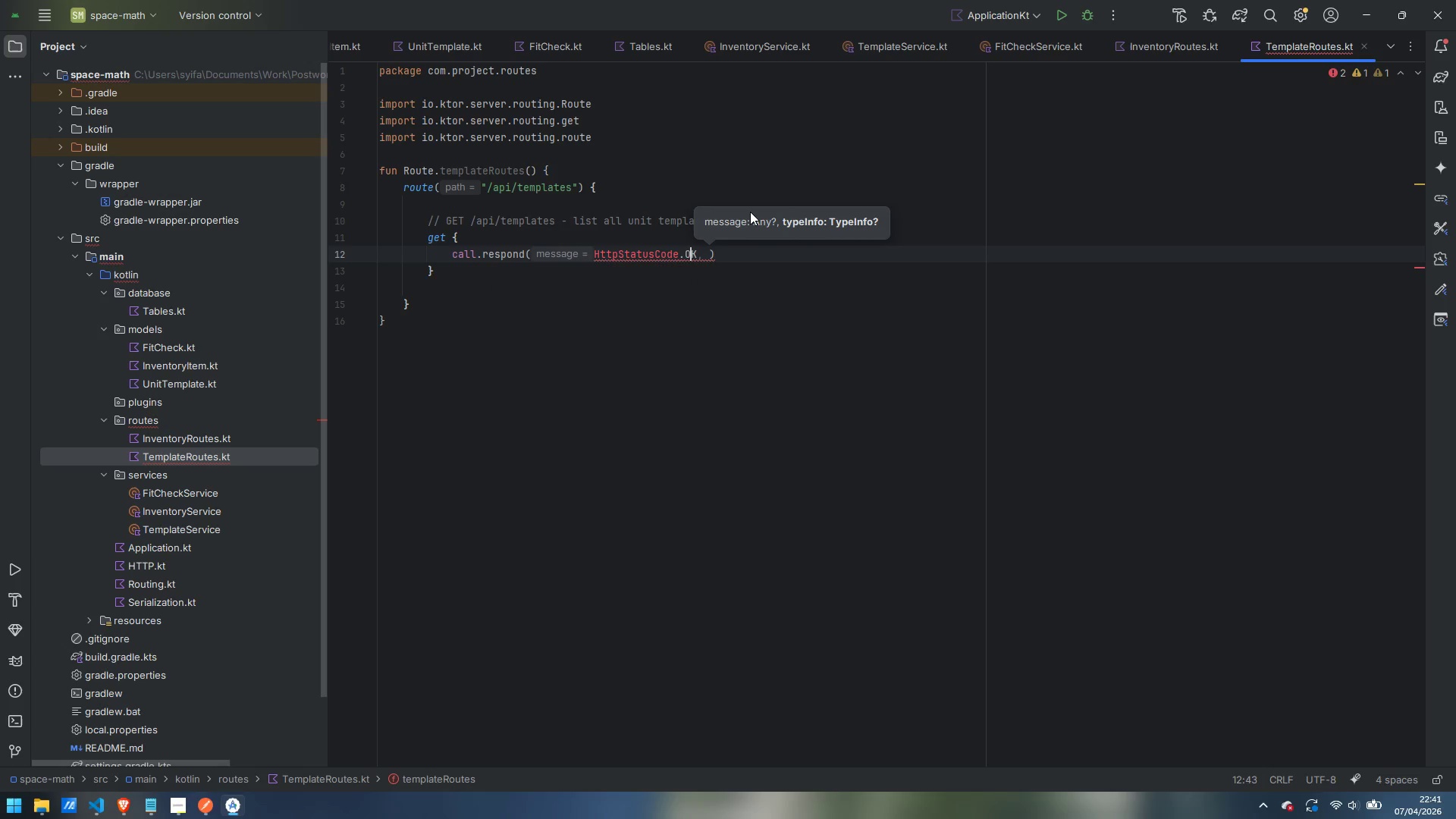 
key(ArrowLeft)
 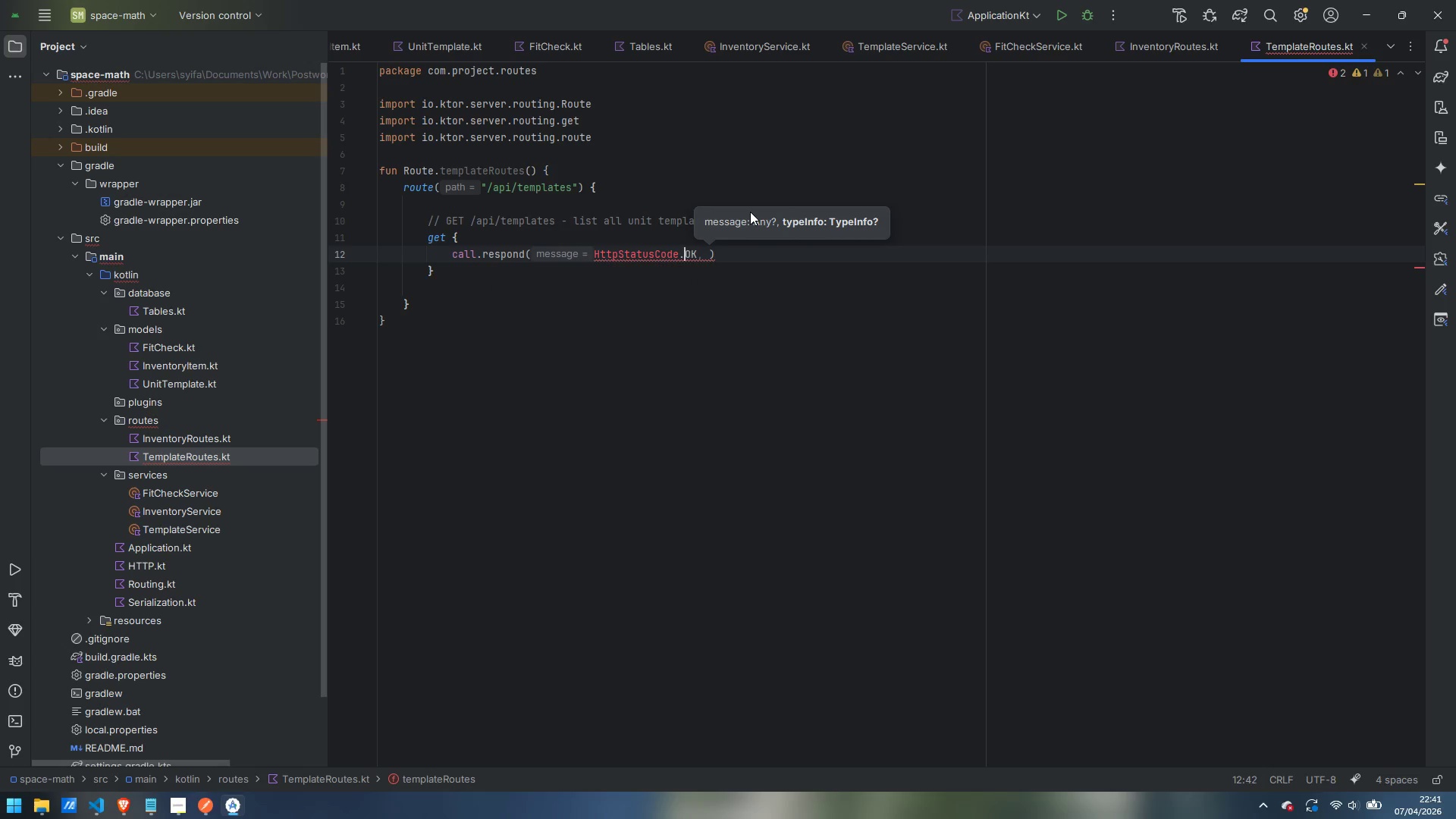 
key(ArrowLeft)
 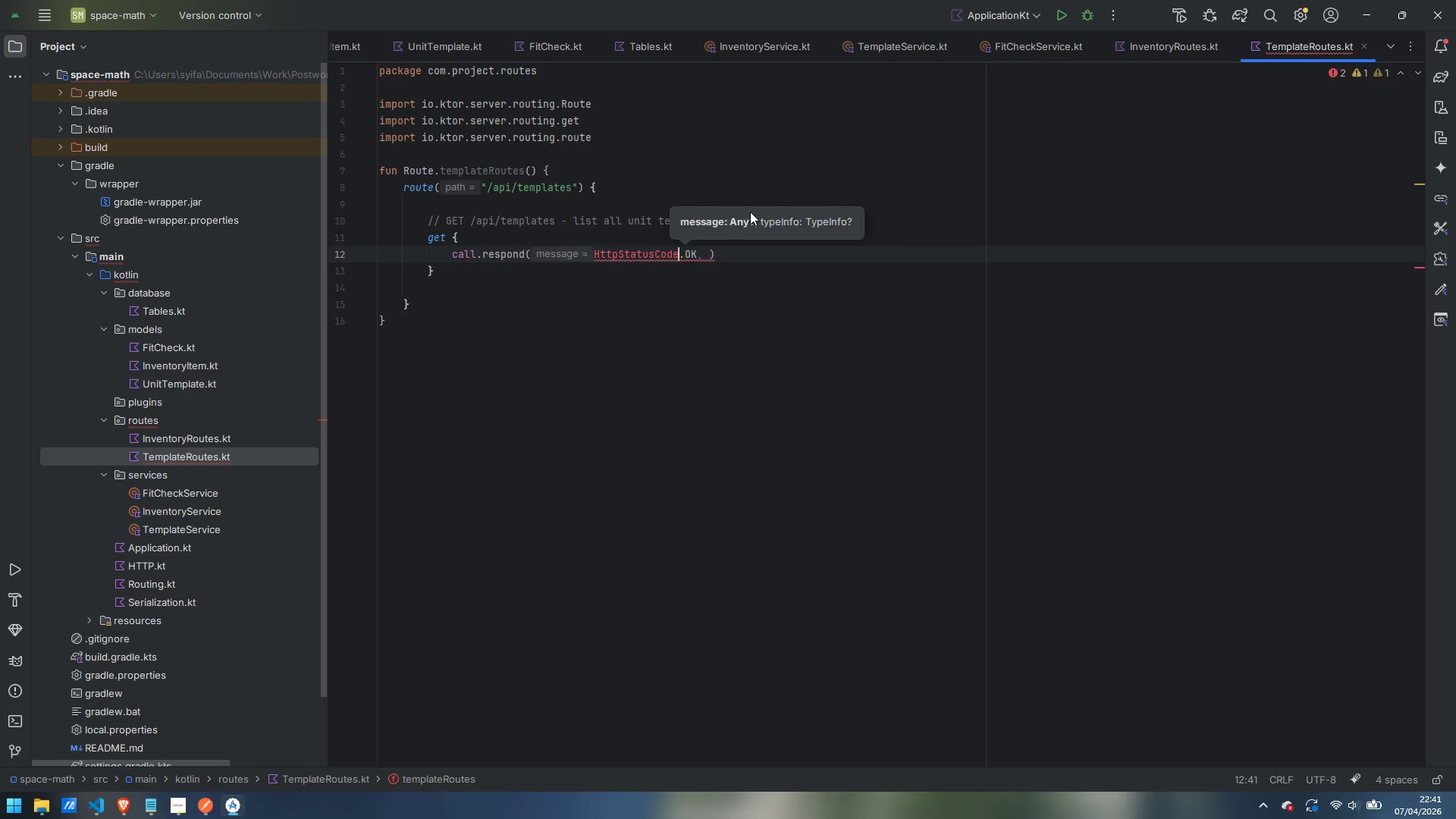 
key(ArrowLeft)
 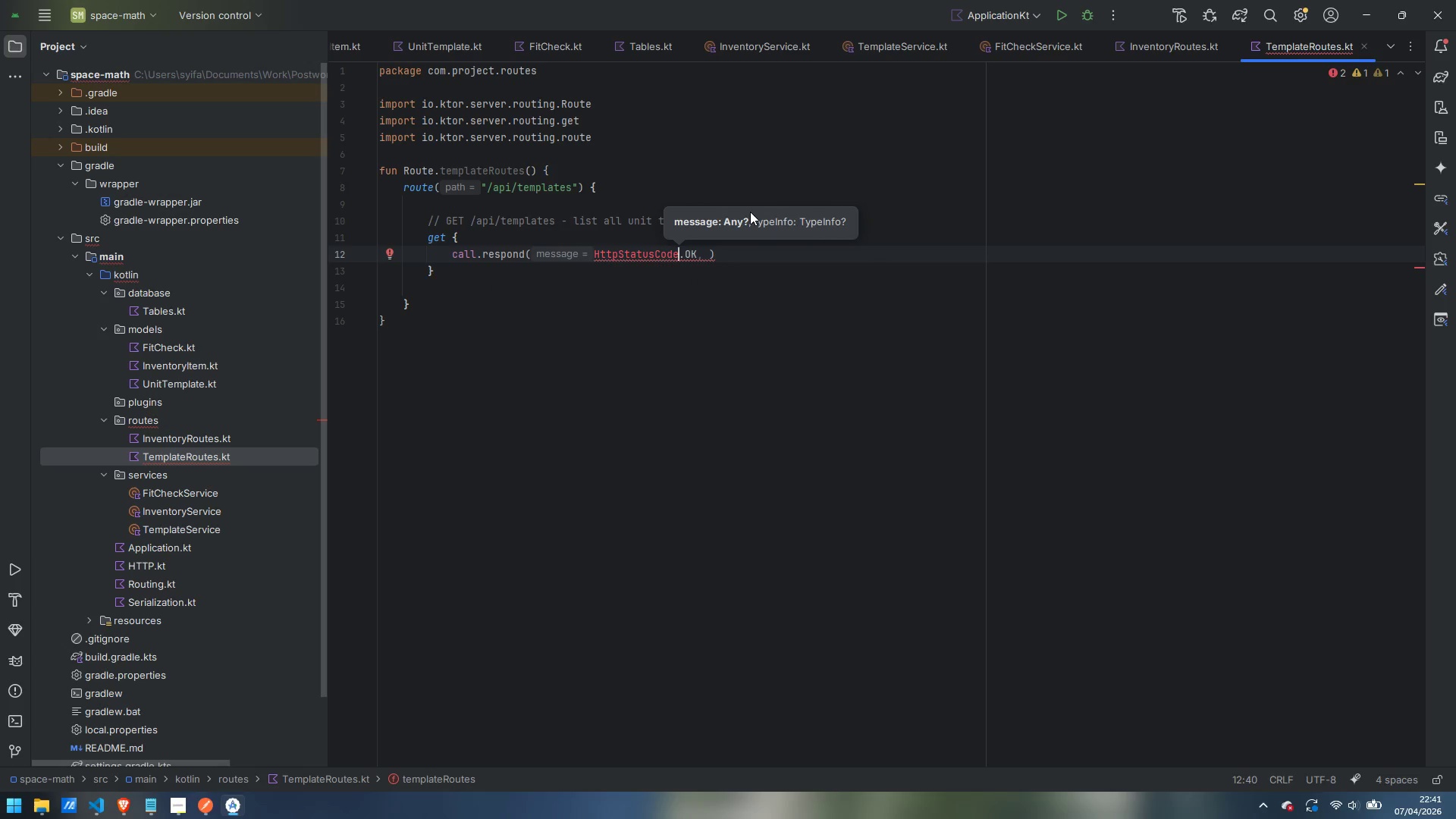 
key(Alt+Enter)
 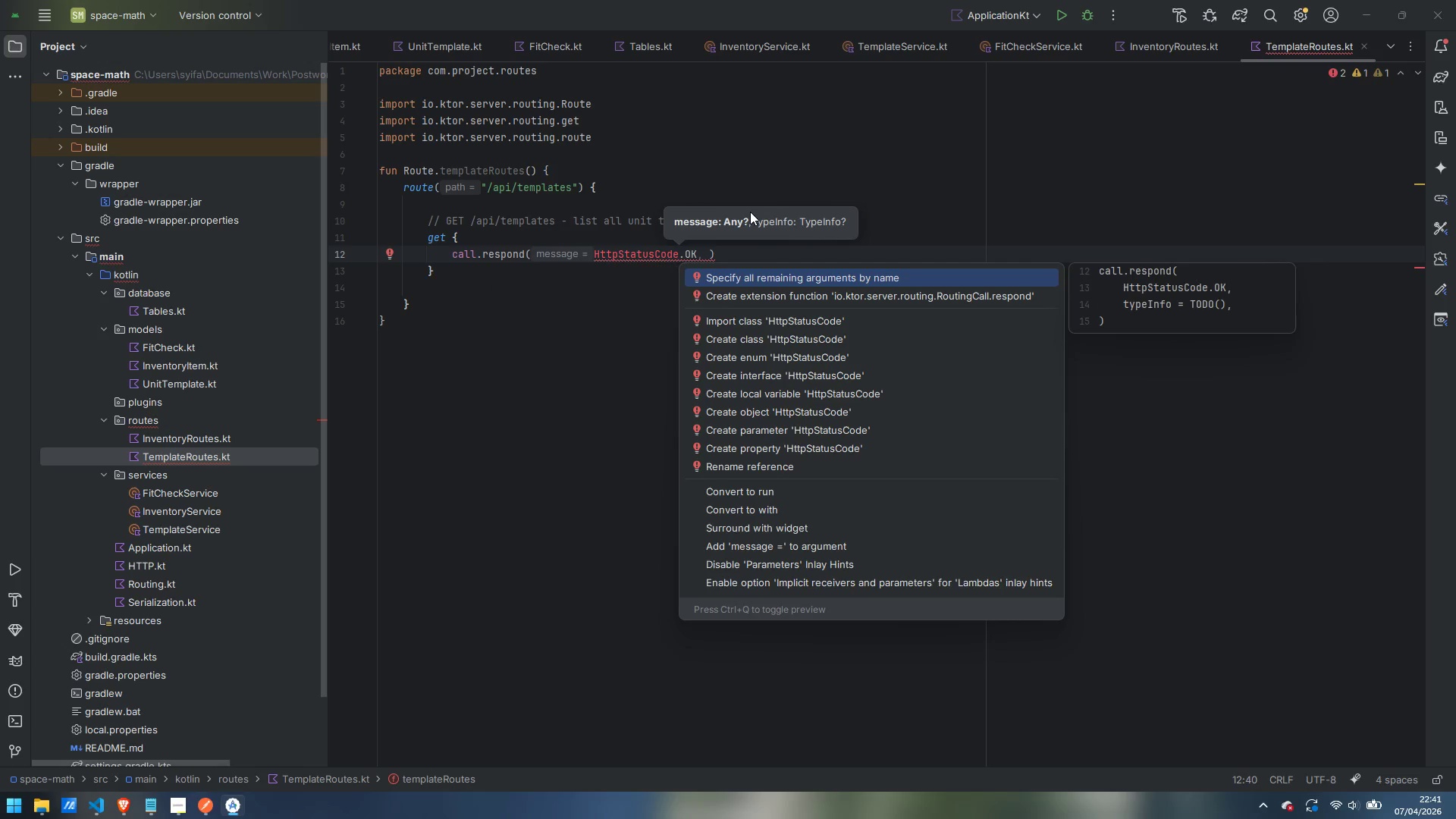 
key(ArrowDown)
 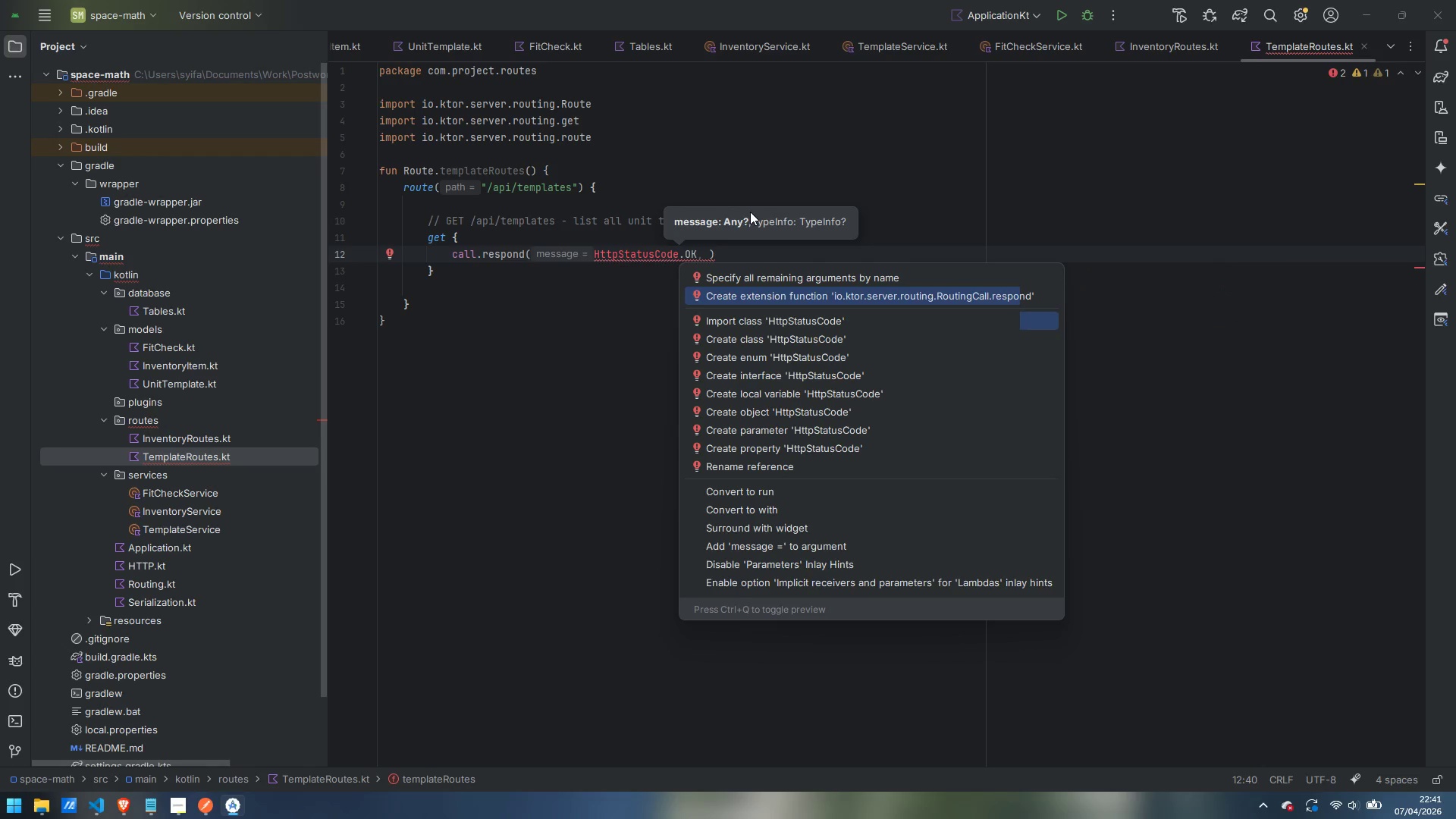 
key(ArrowDown)
 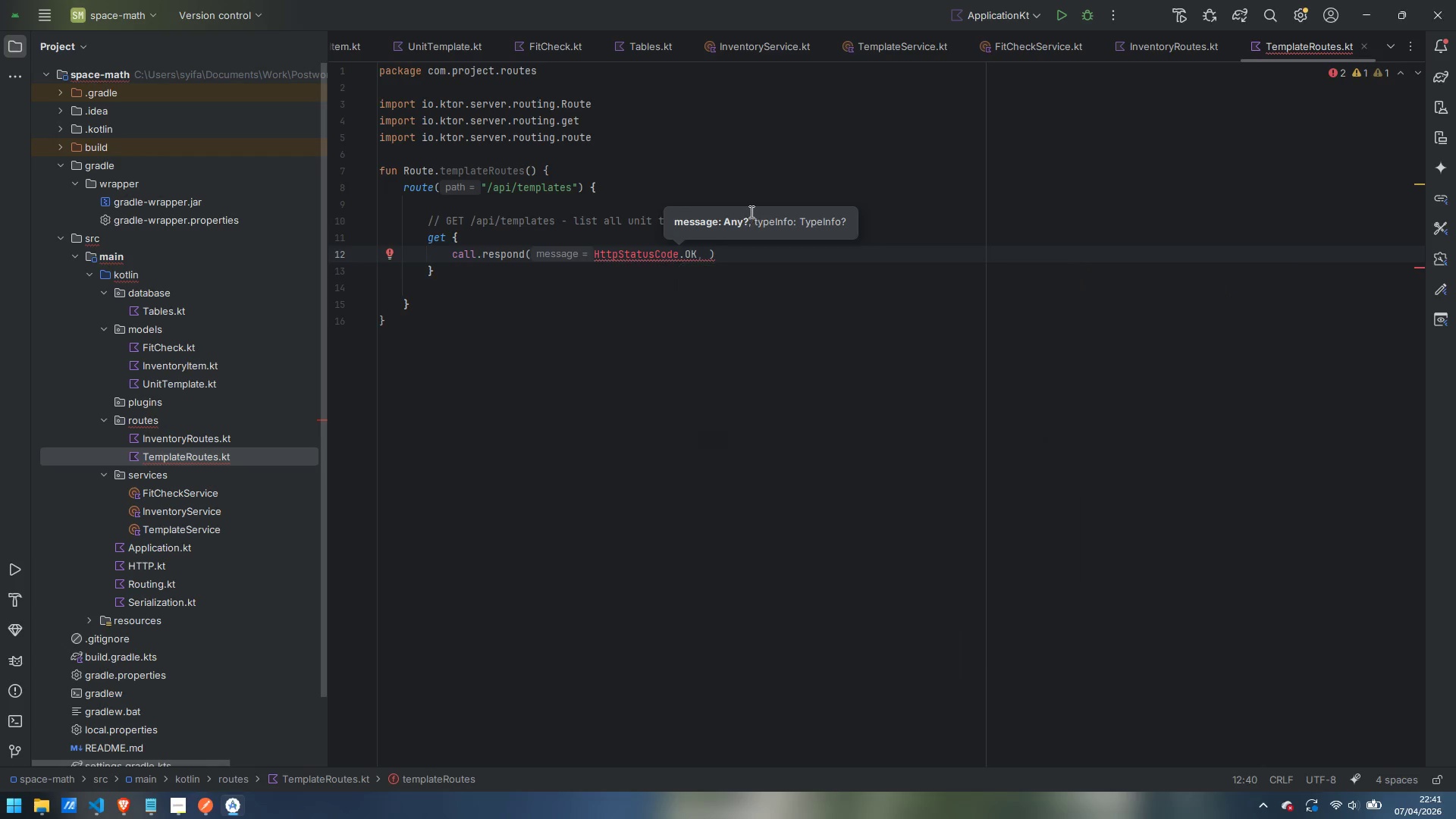 
key(Enter)
 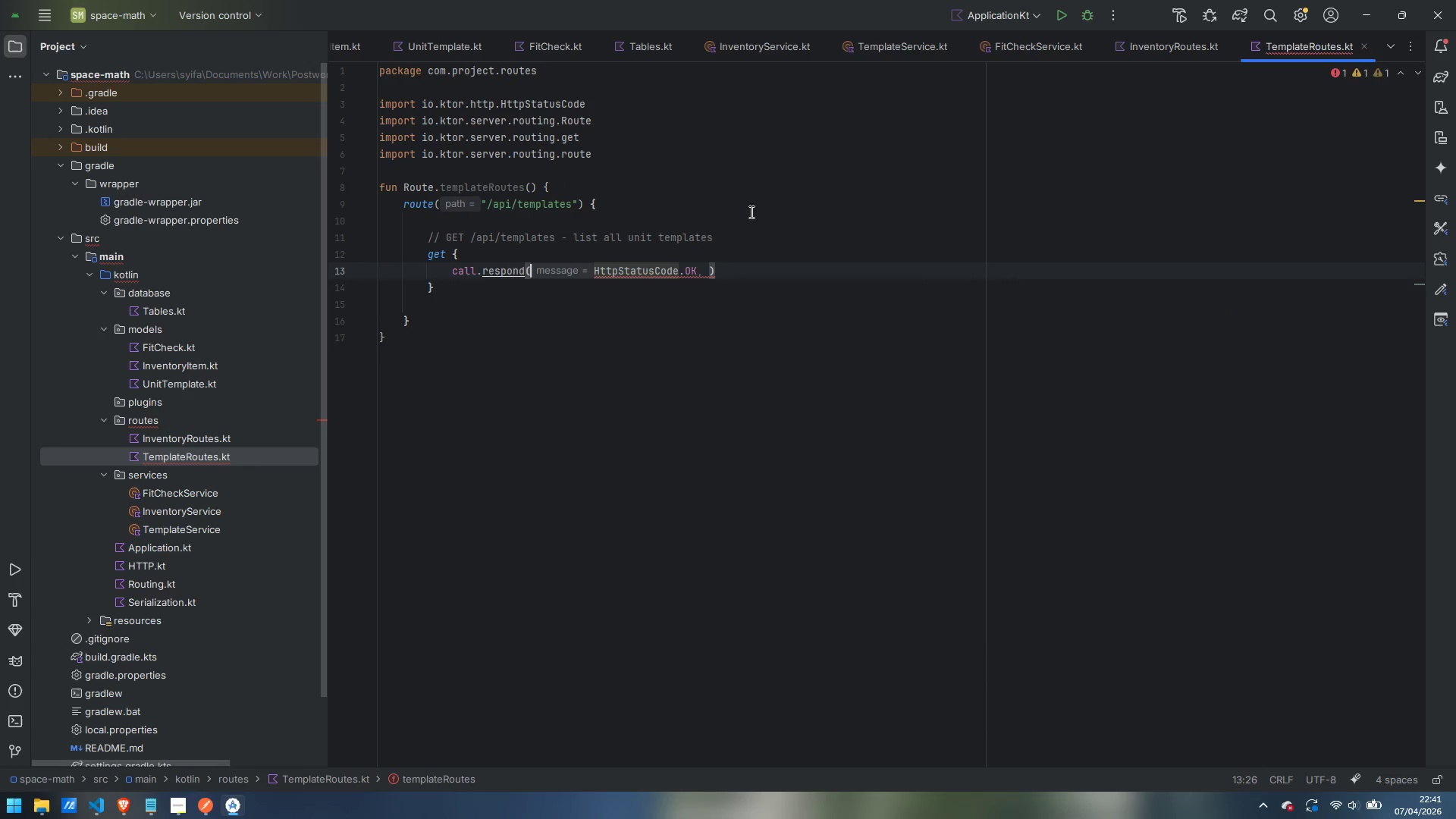 
key(ArrowRight)
 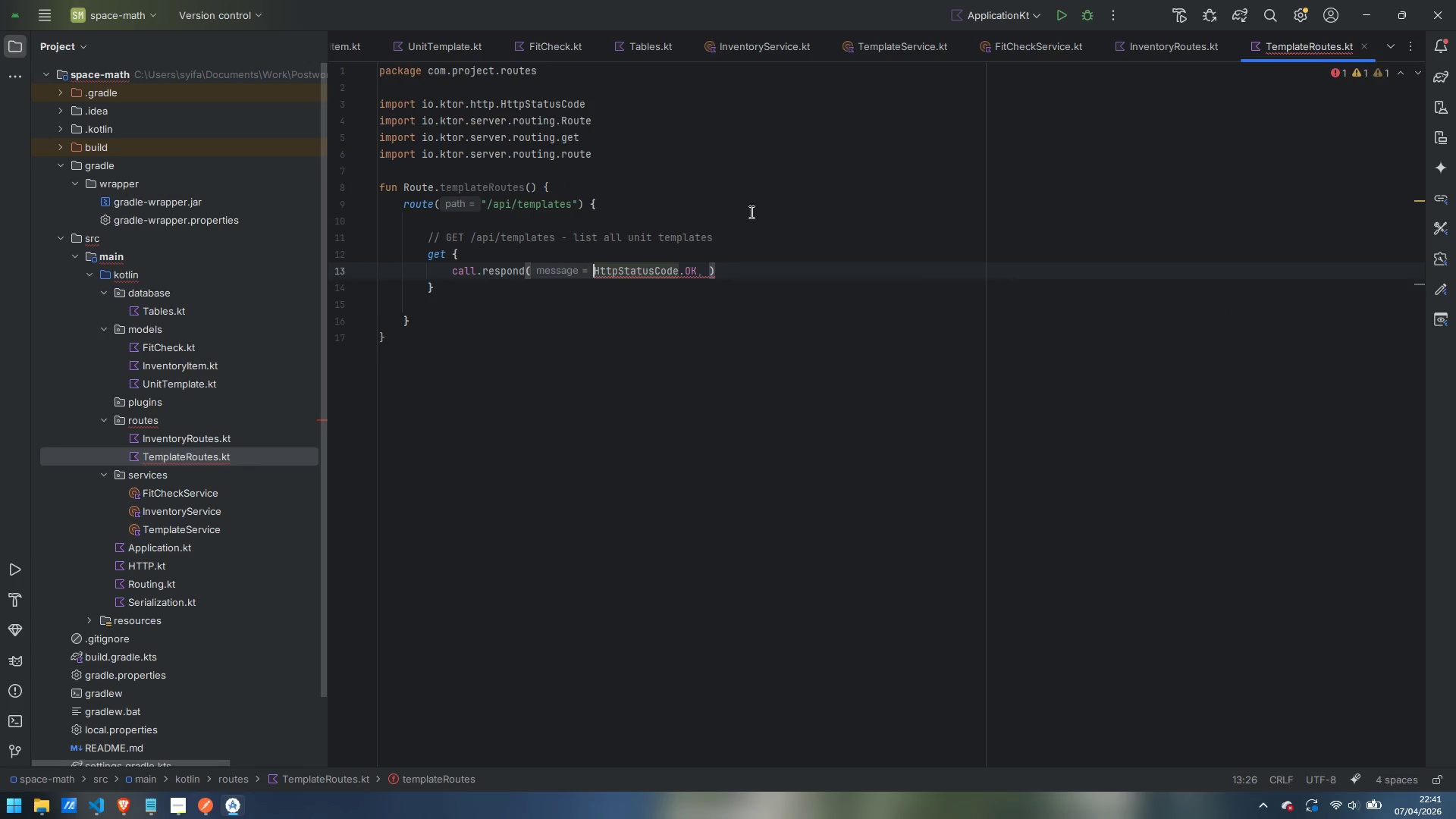 
key(ArrowRight)
 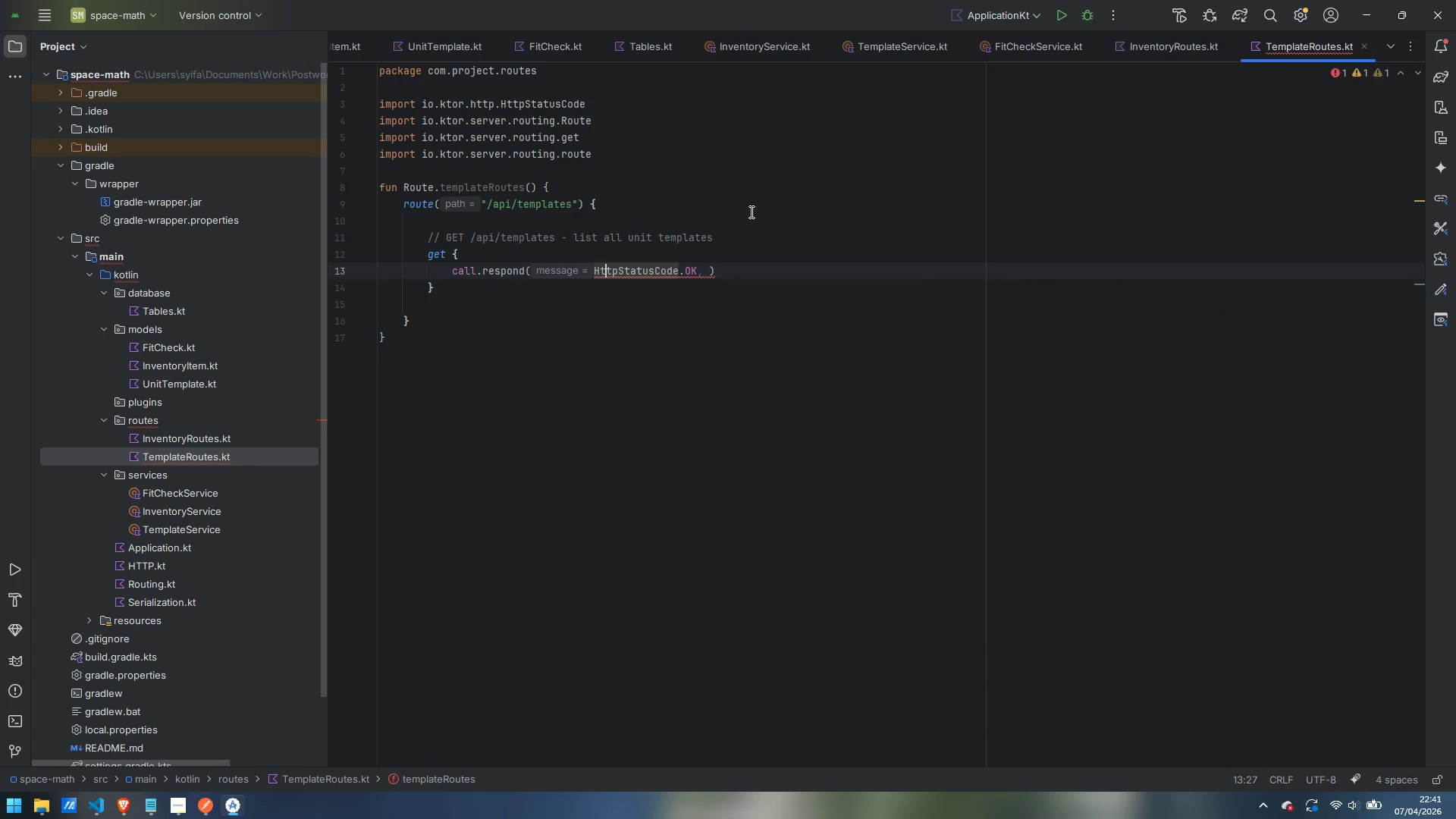 
key(ArrowRight)
 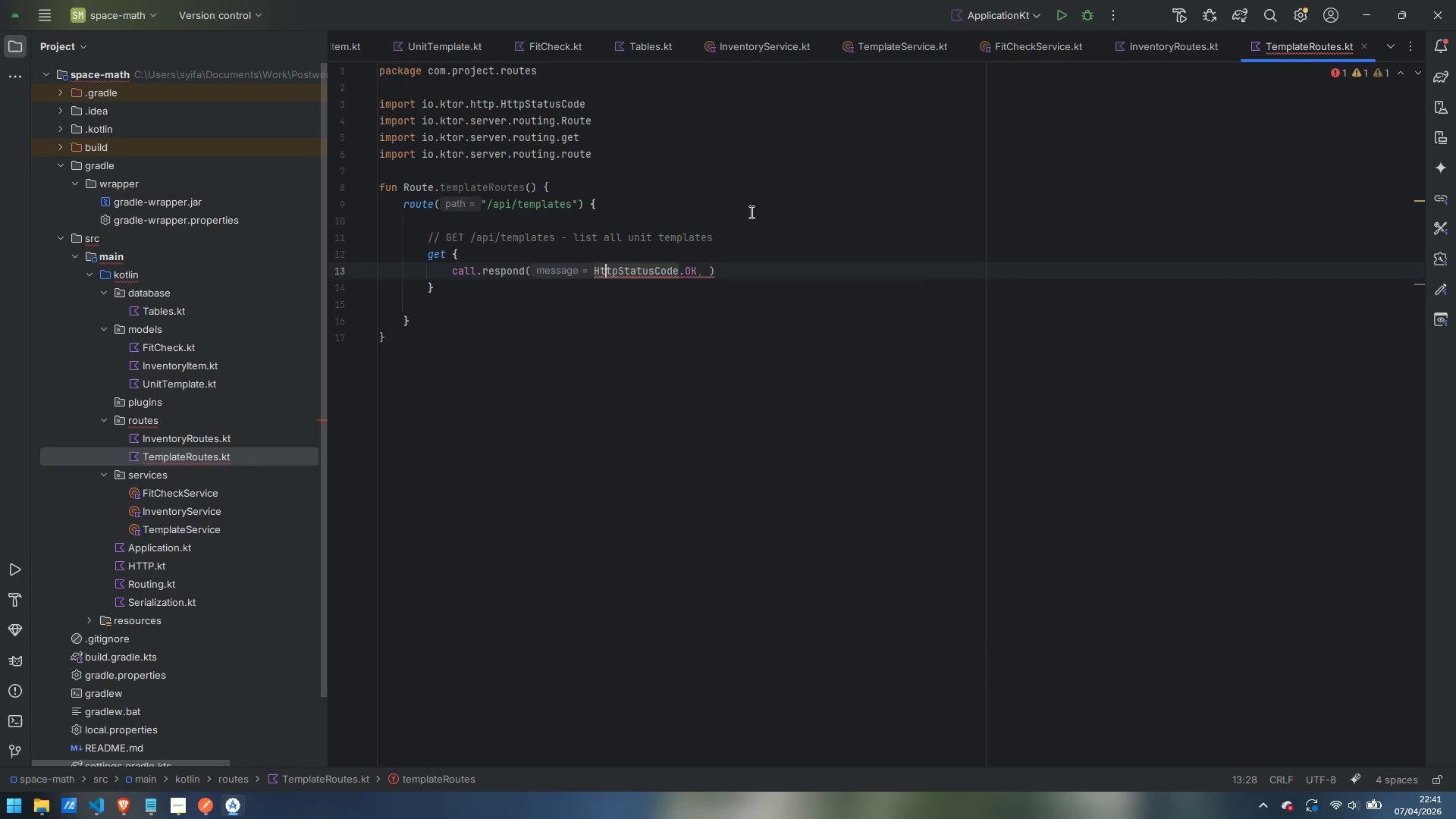 
key(ArrowRight)
 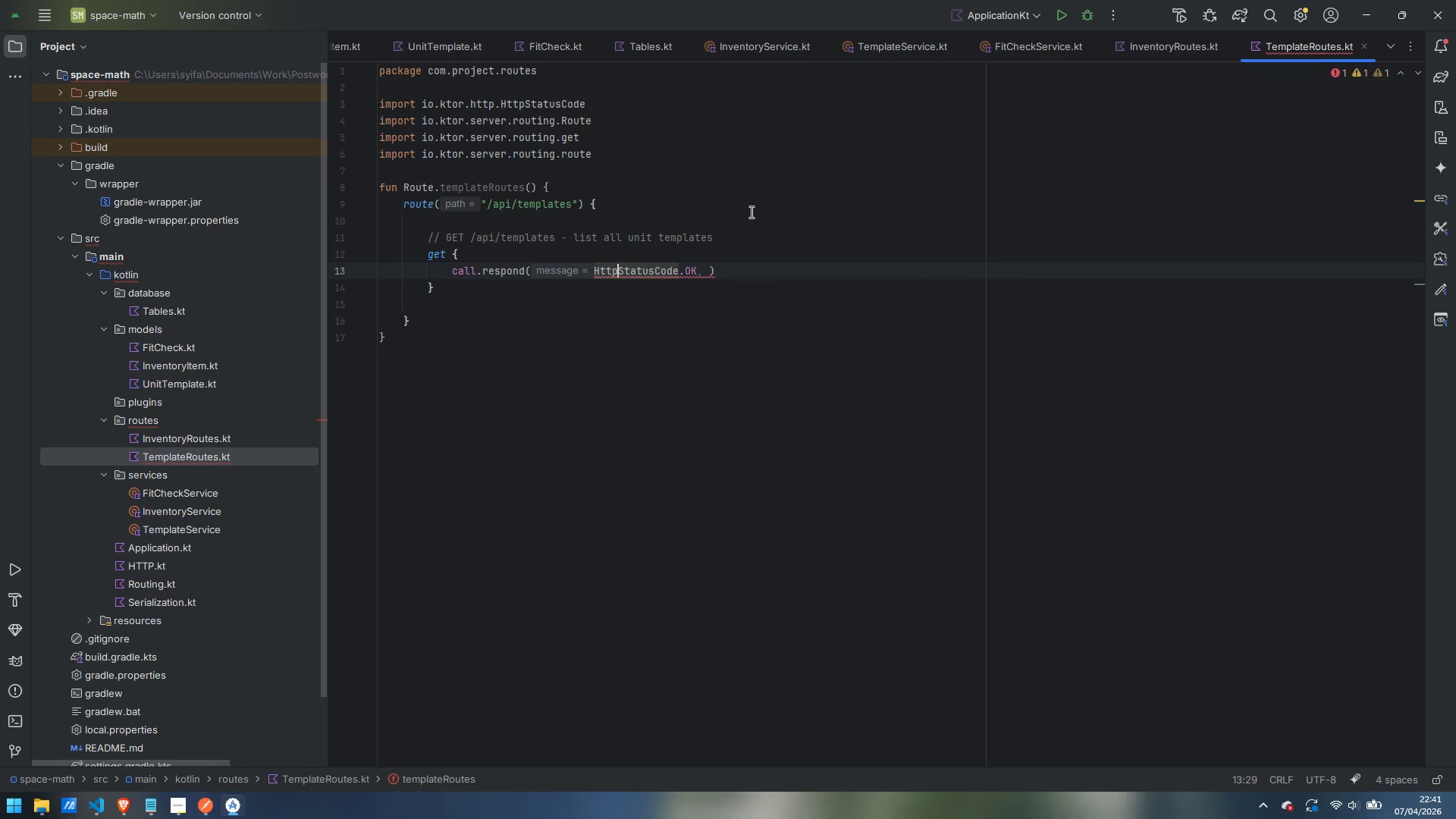 
key(ArrowRight)
 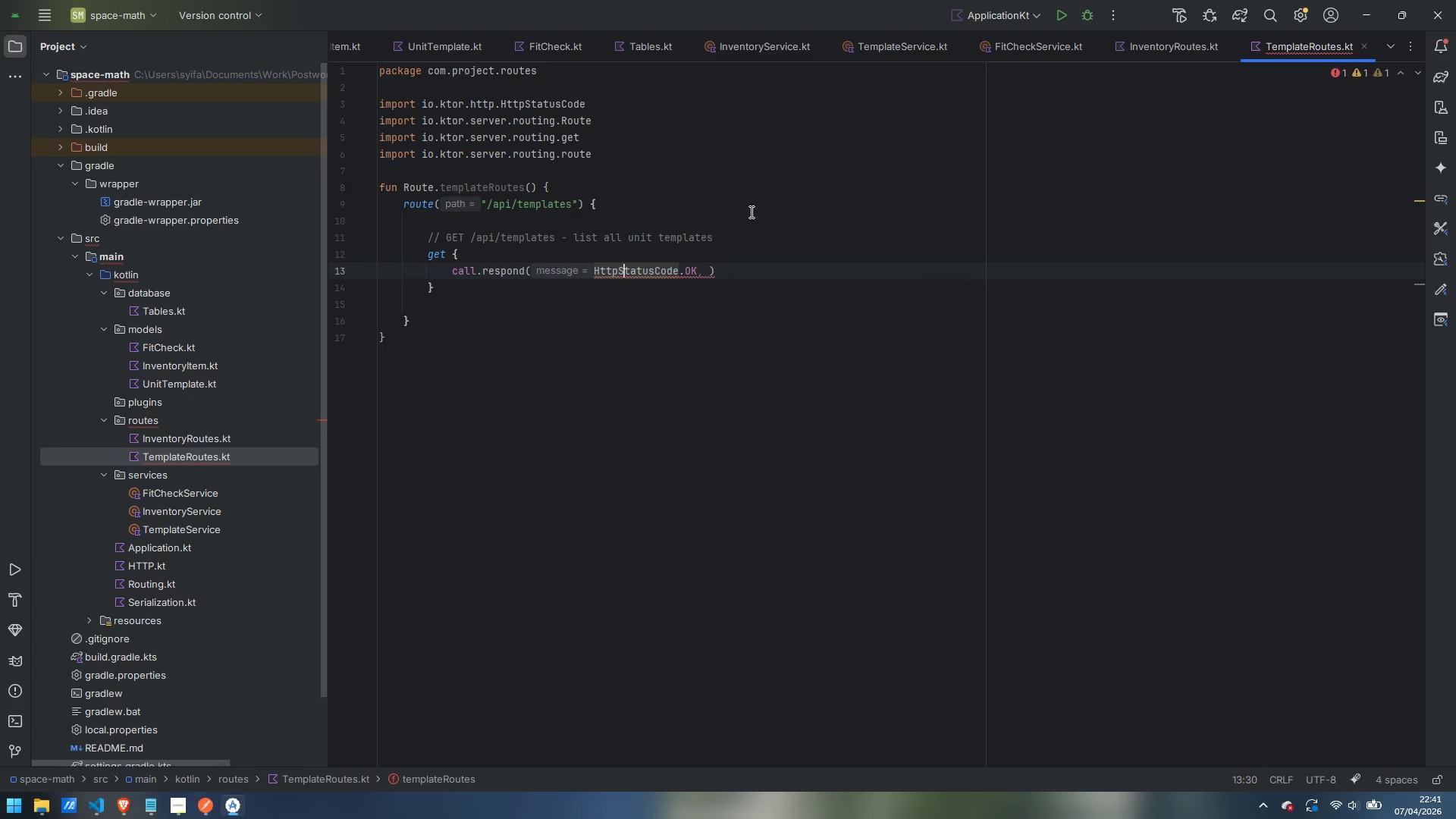 
key(ArrowRight)
 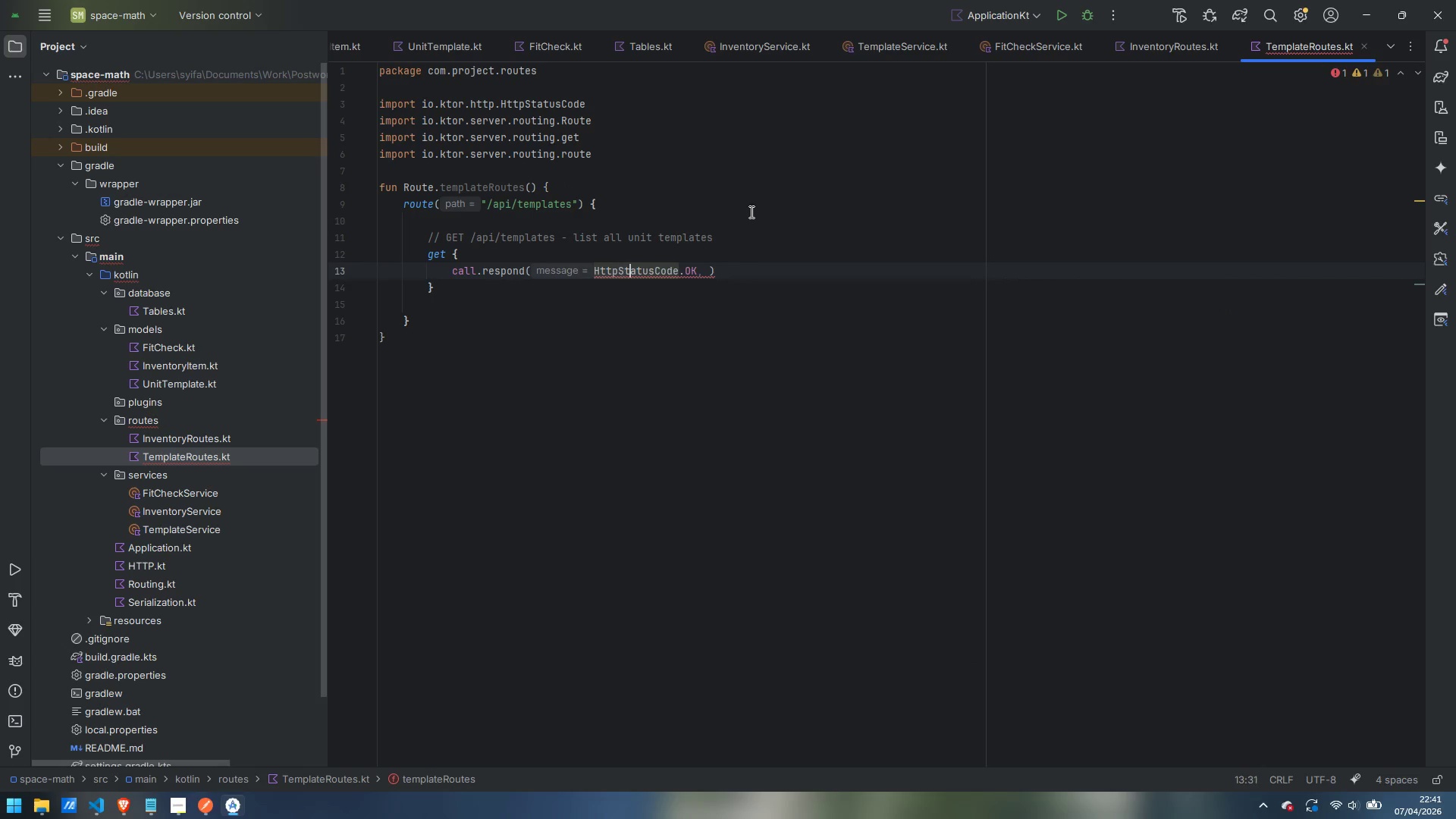 
key(ArrowRight)
 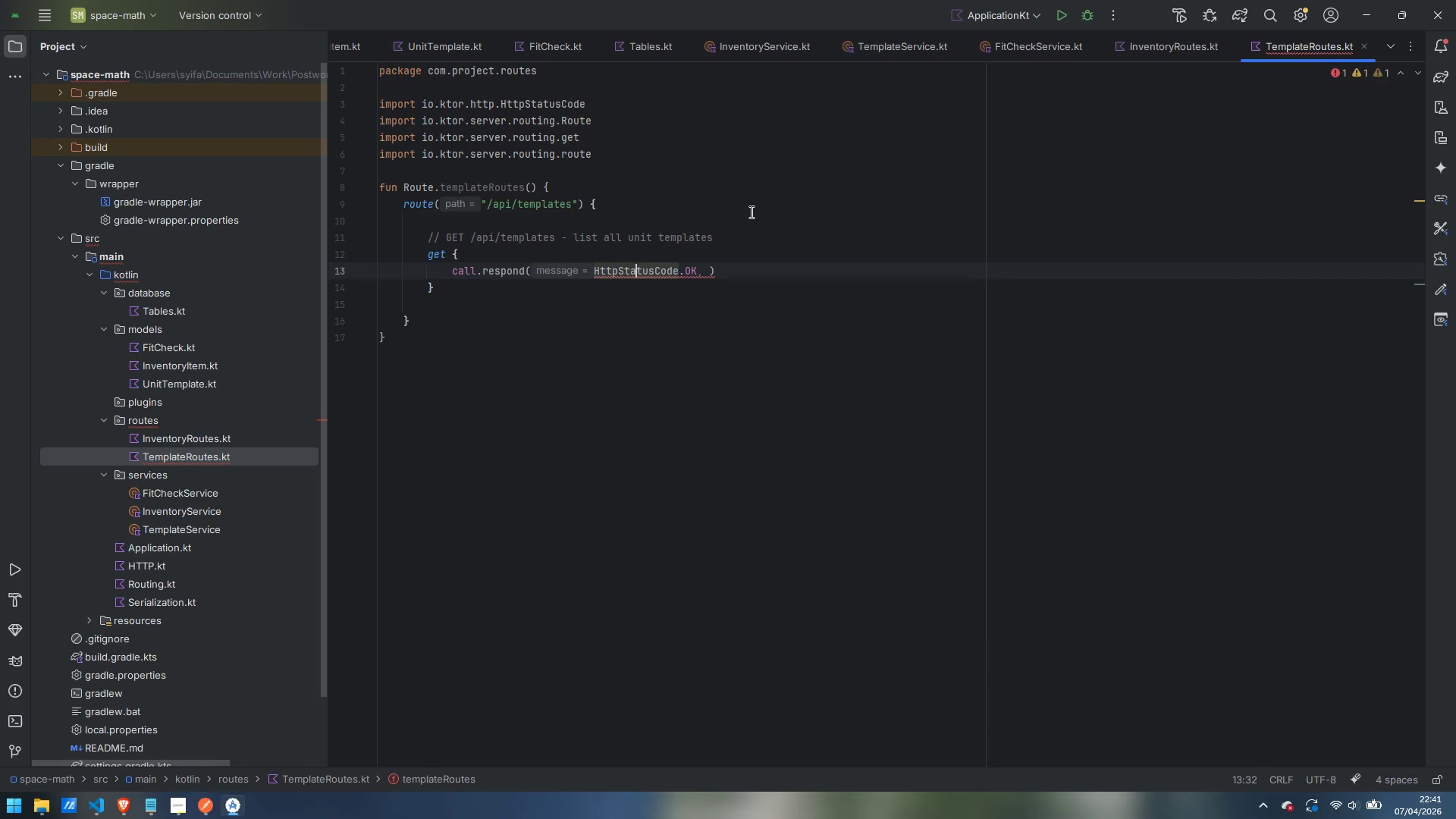 
key(ArrowRight)
 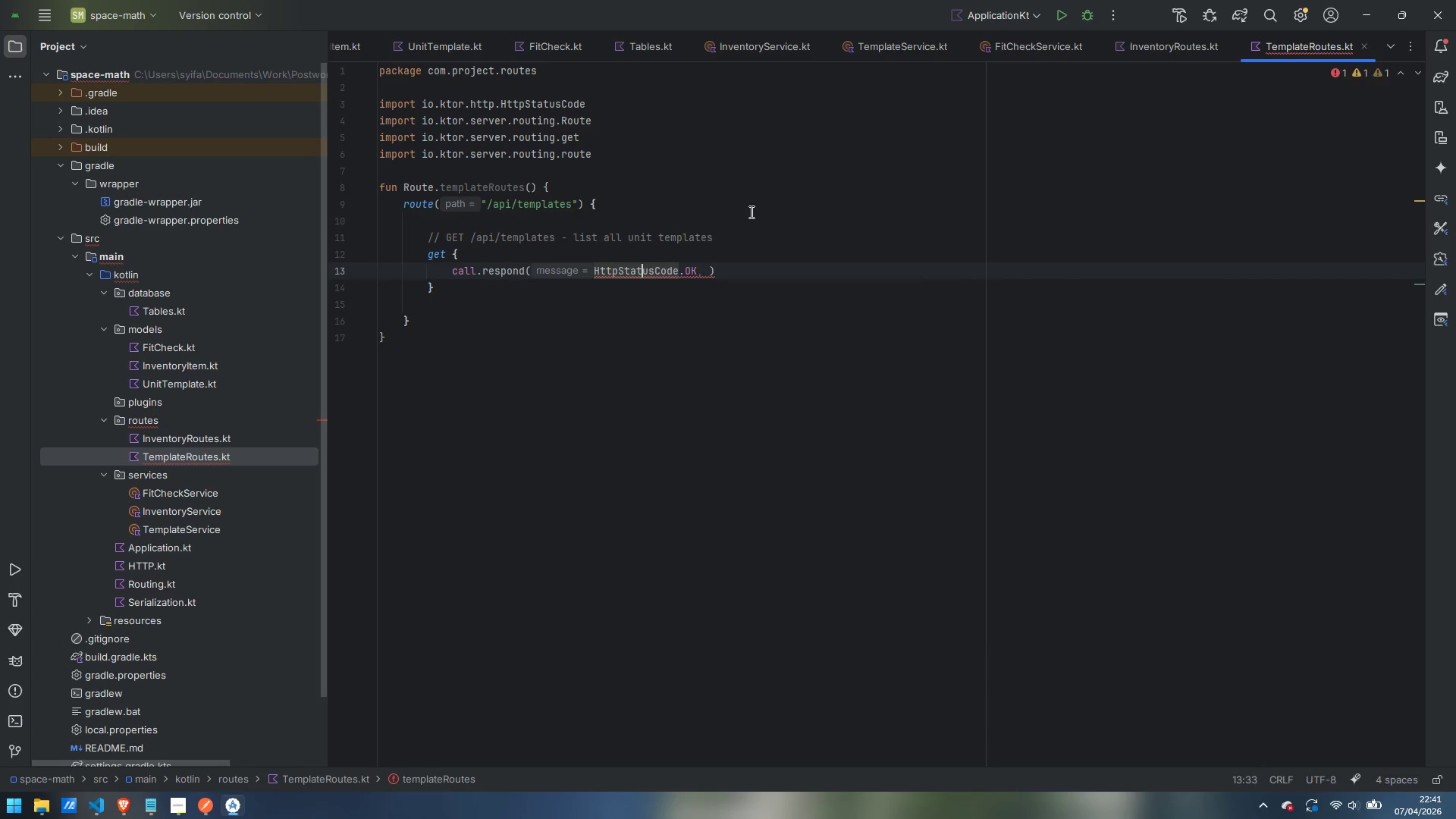 
key(ArrowRight)
 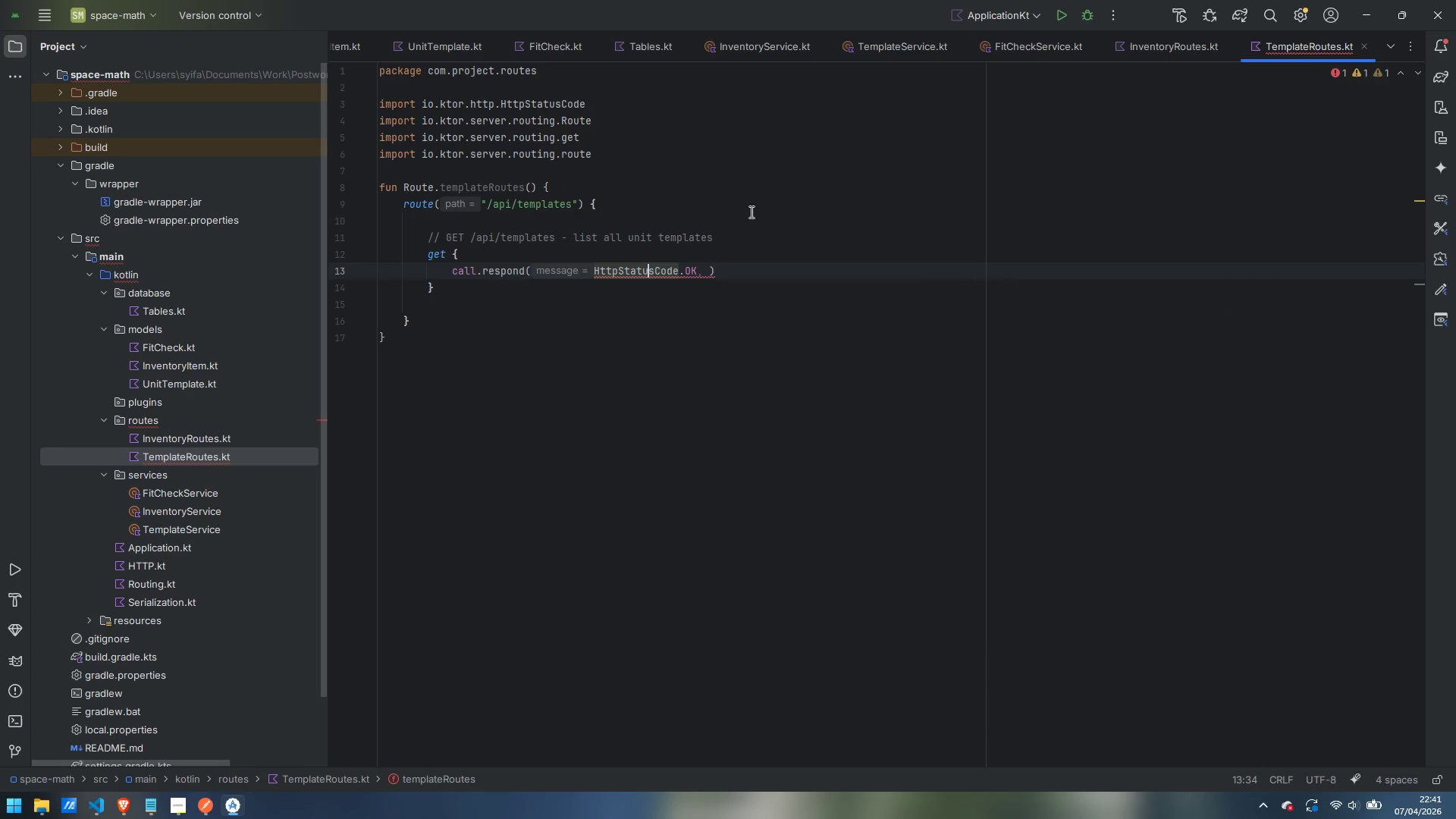 
key(ArrowRight)
 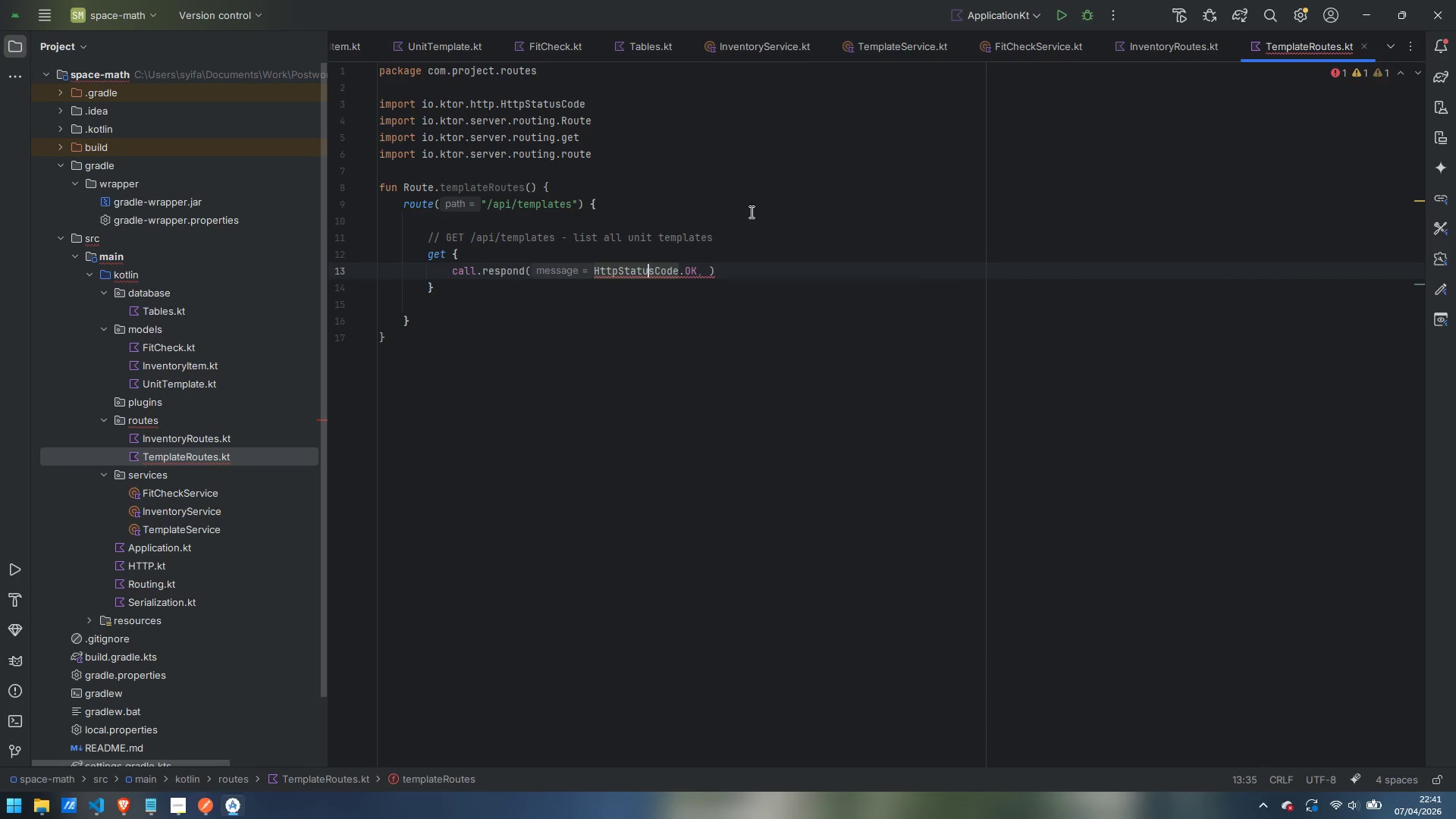 
key(ArrowRight)
 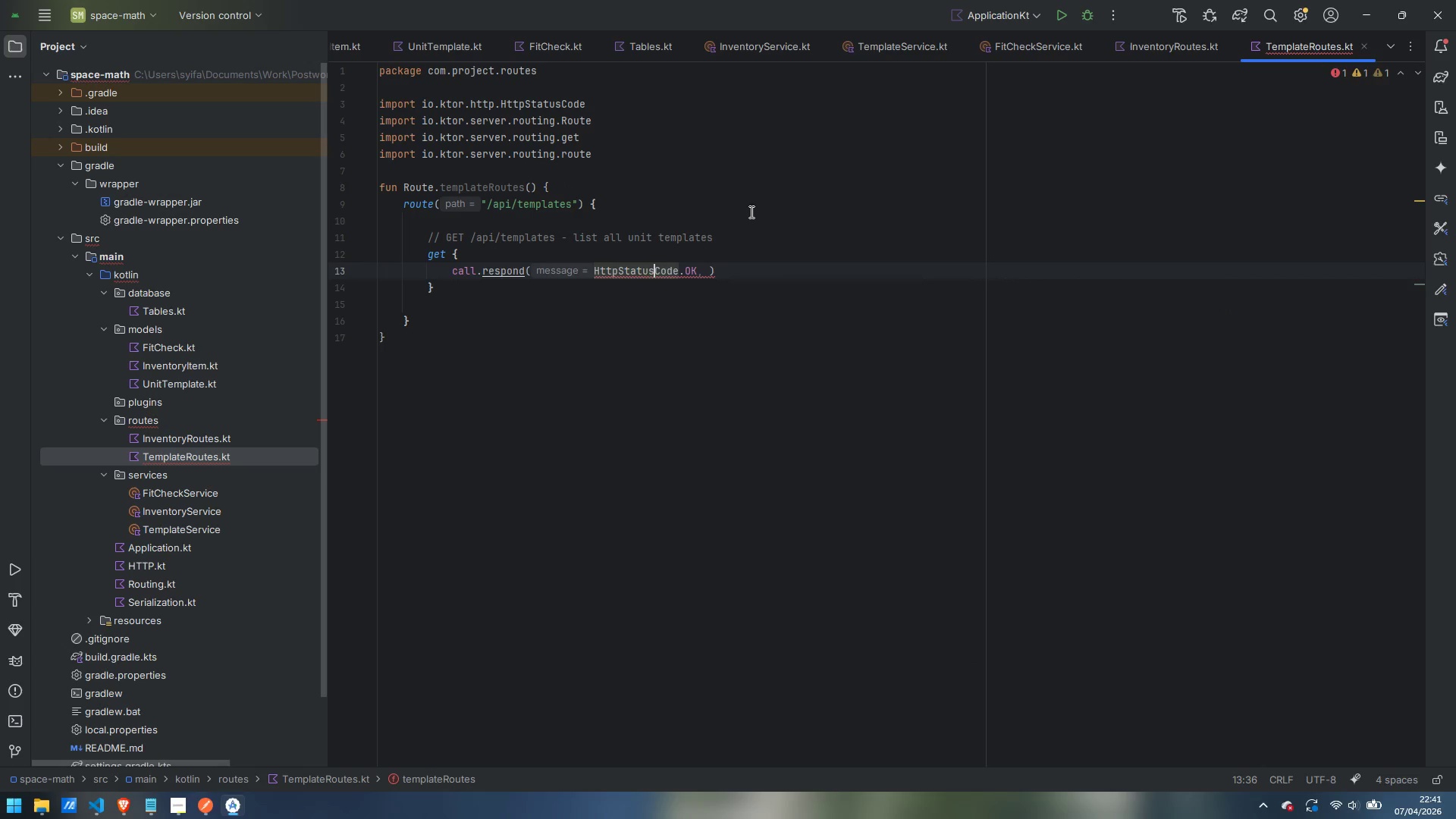 
key(ArrowRight)
 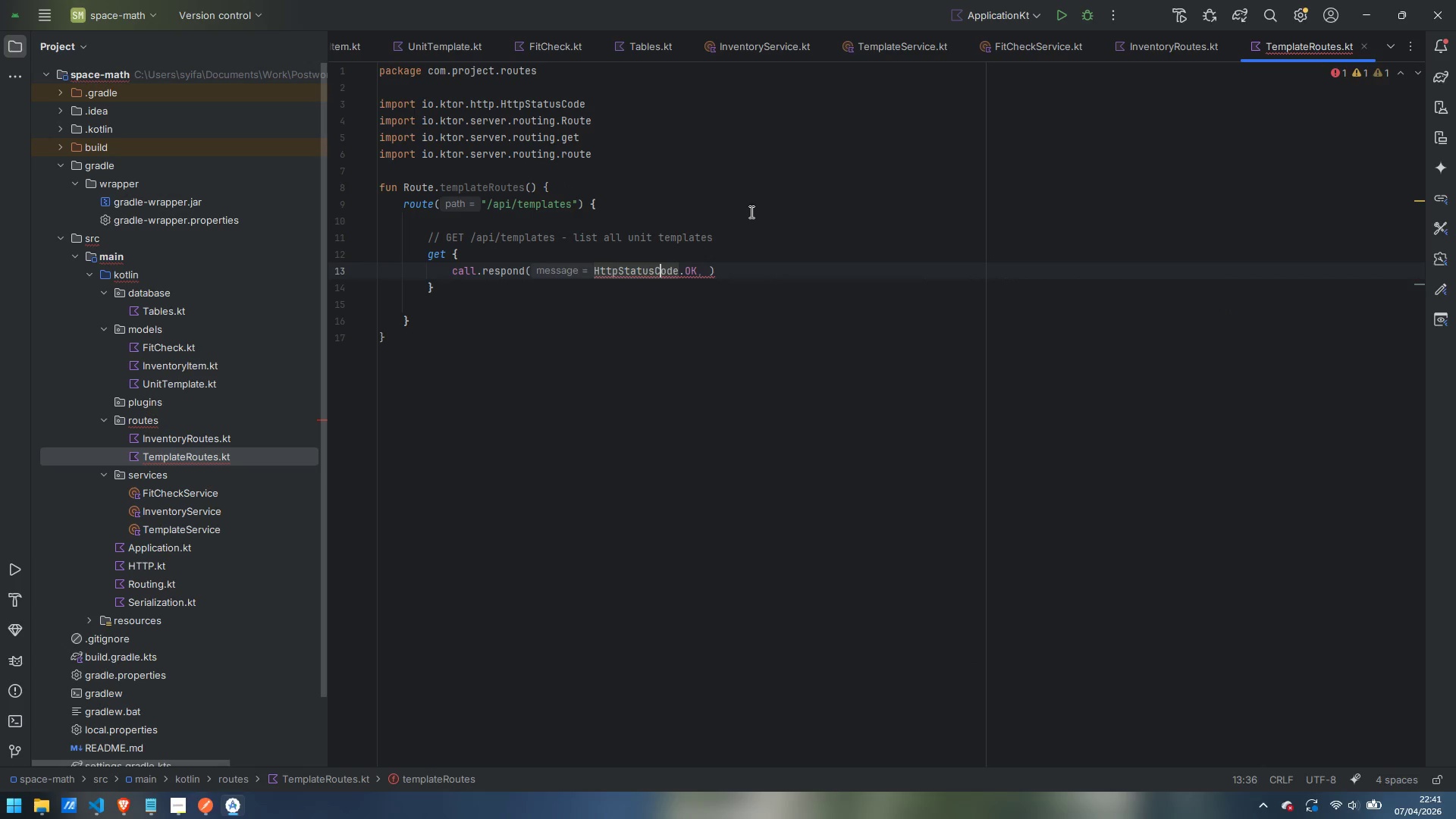 
key(ArrowRight)
 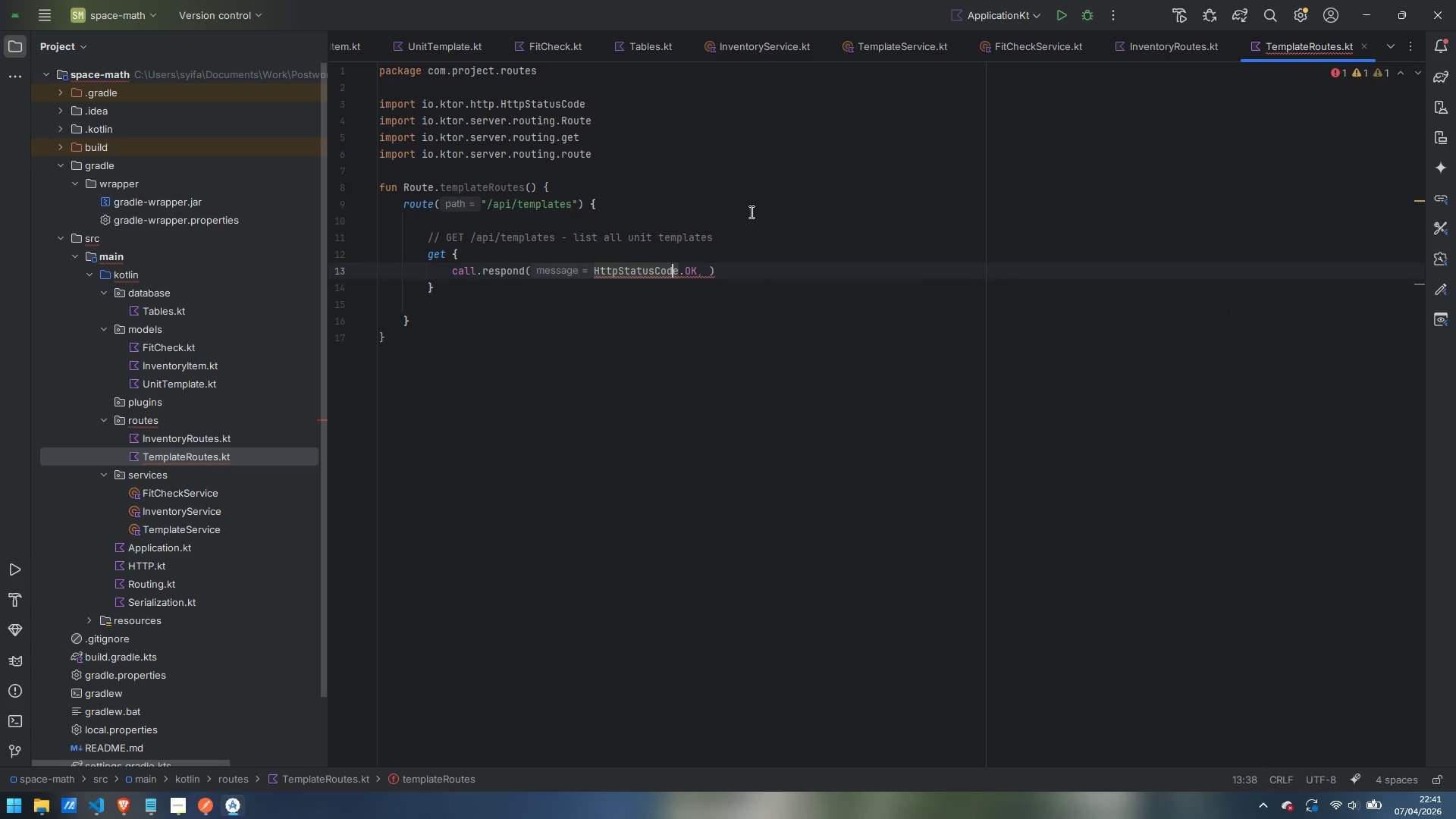 
key(ArrowRight)
 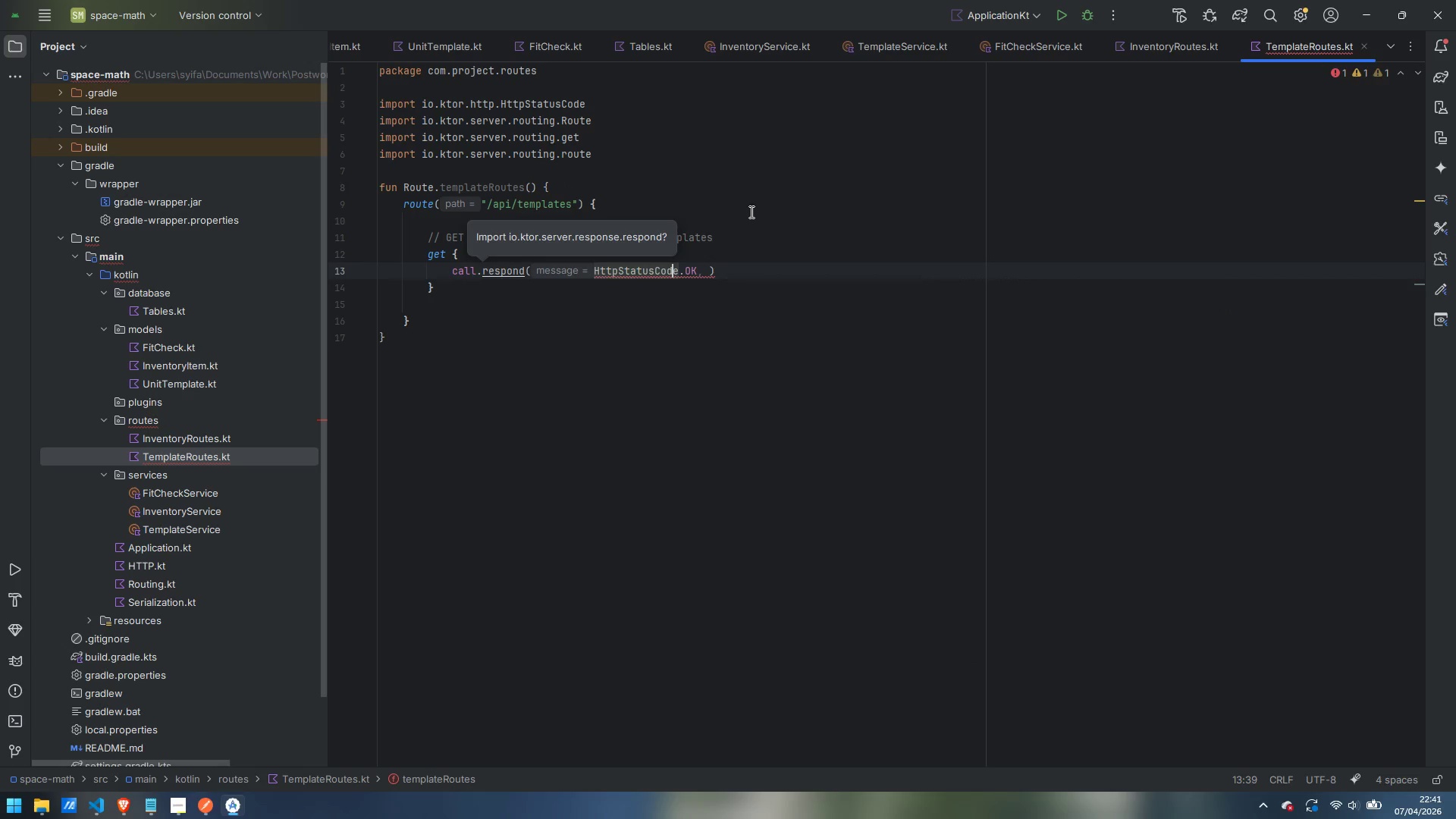 
key(ArrowRight)
 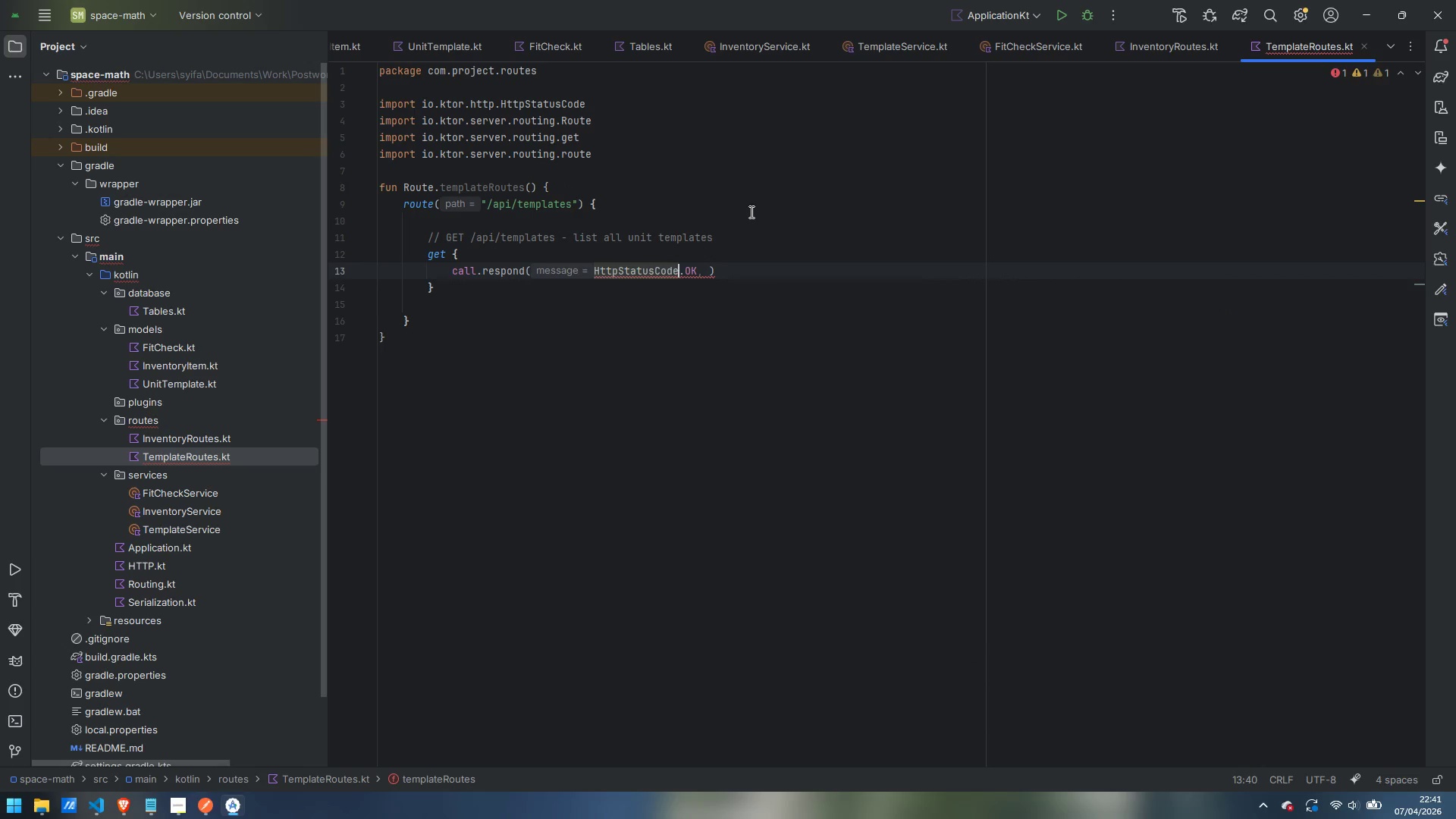 
key(ArrowRight)
 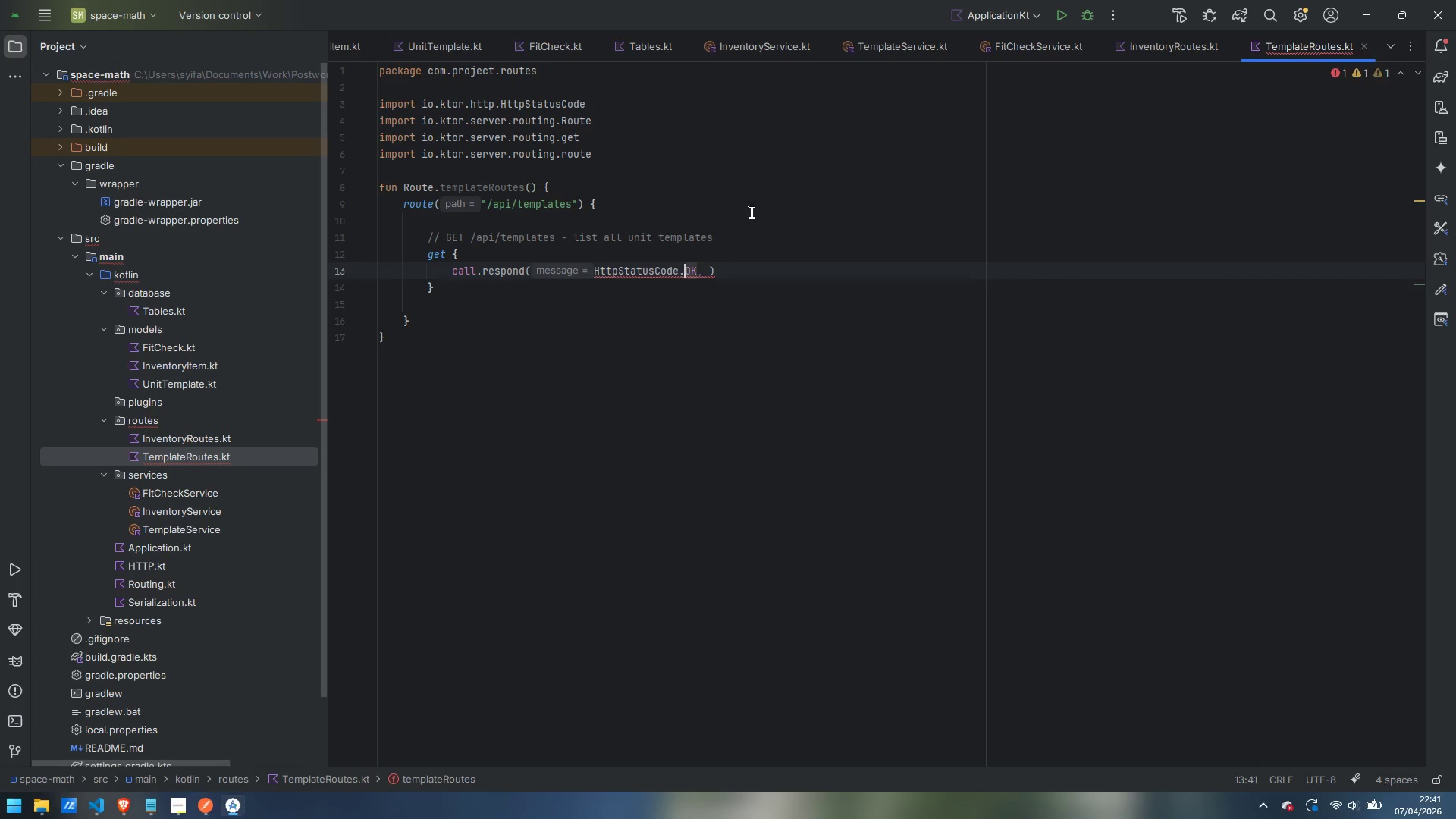 
key(ArrowRight)
 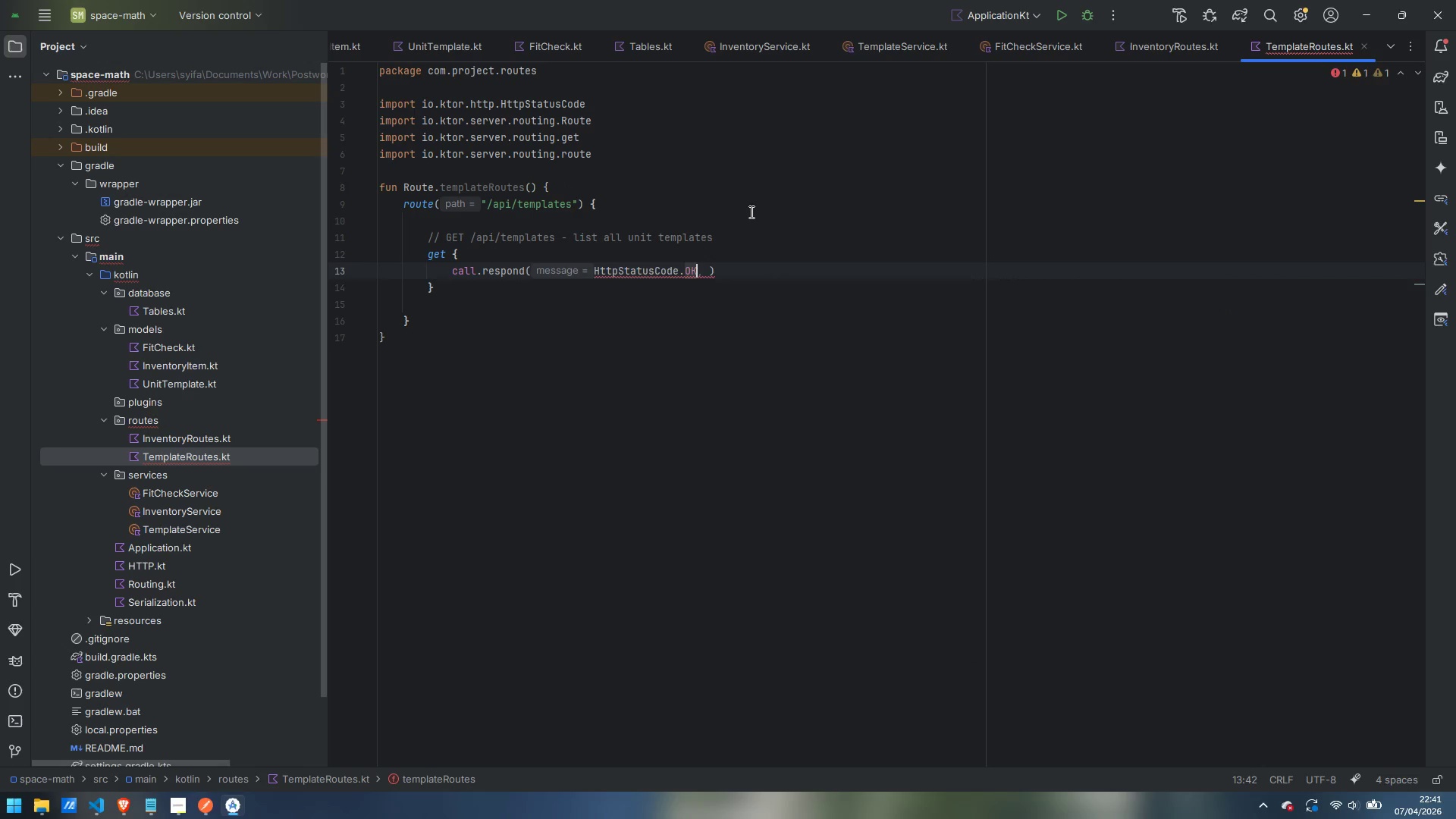 
key(ArrowRight)
 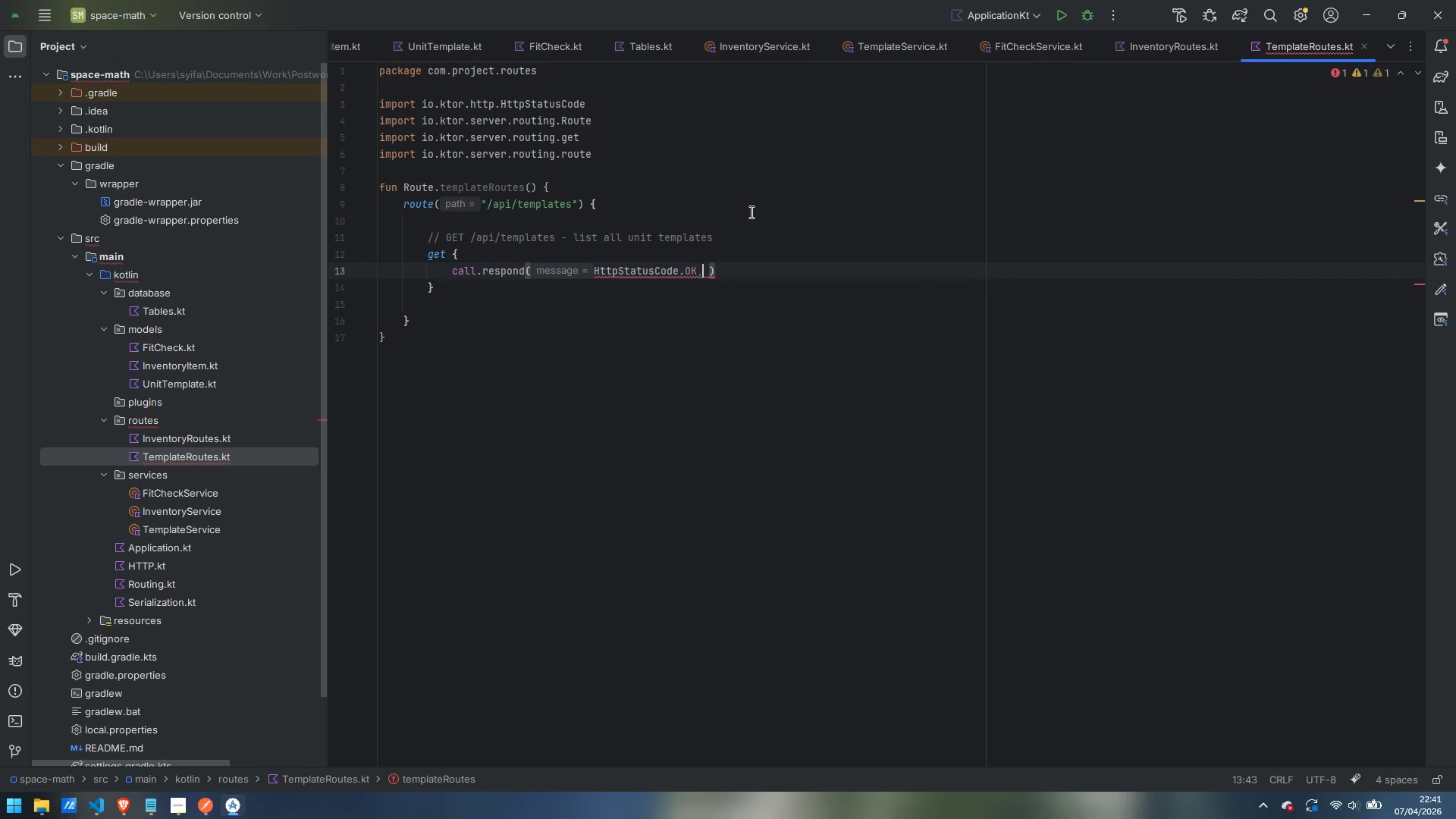 
key(ArrowRight)
 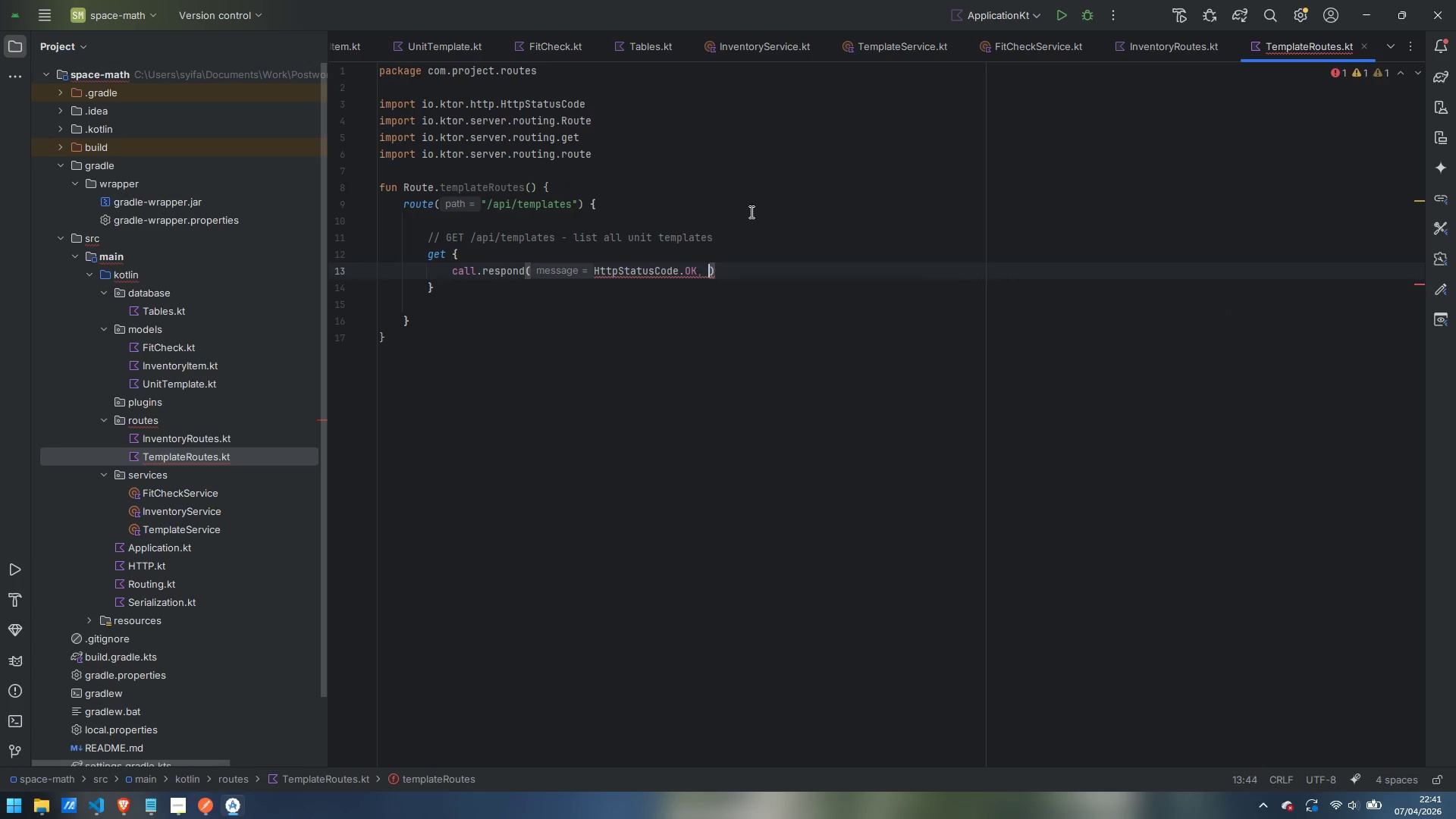 
key(ArrowRight)
 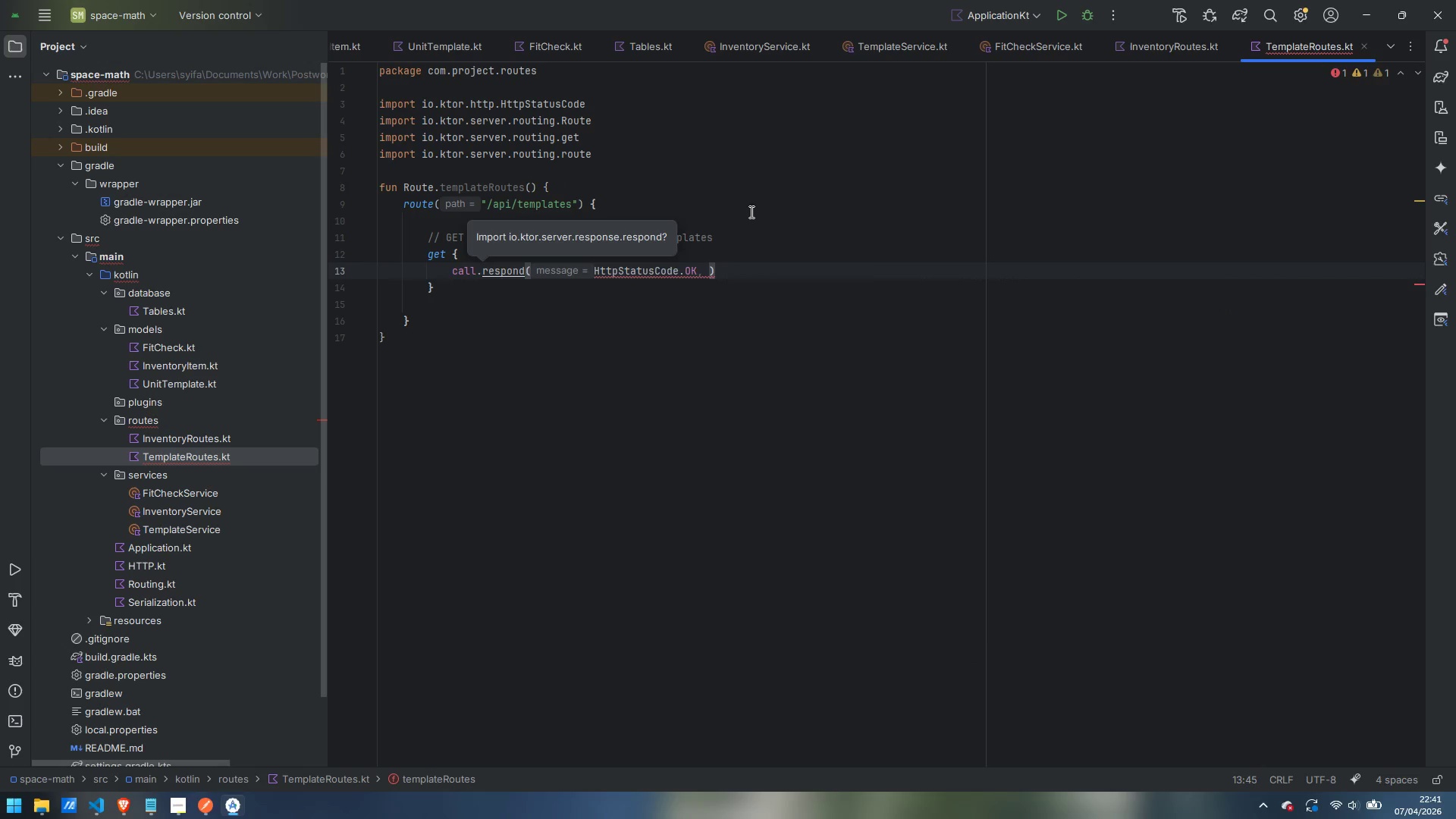 
type(TemplateService)
 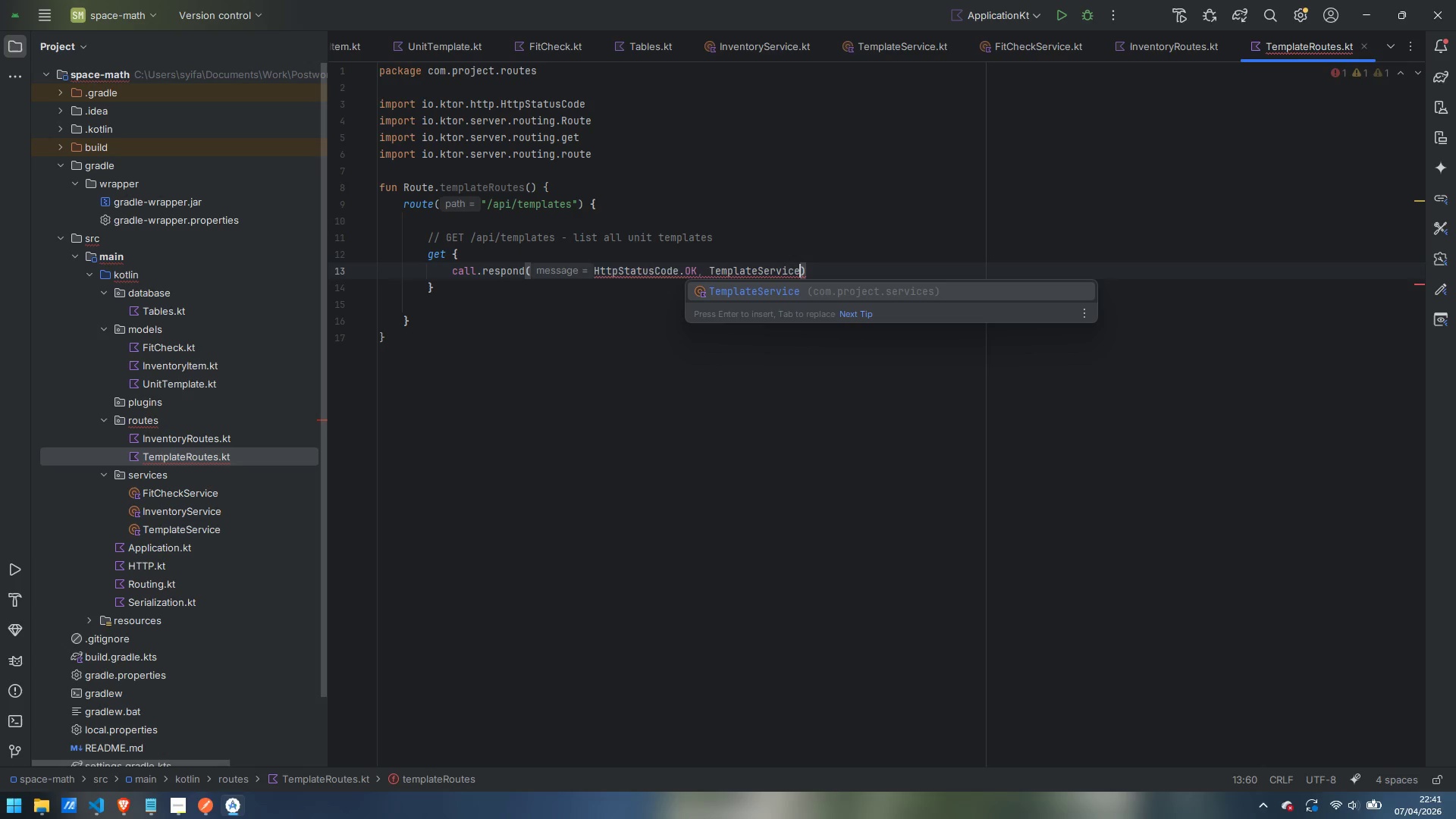 
key(Enter)
 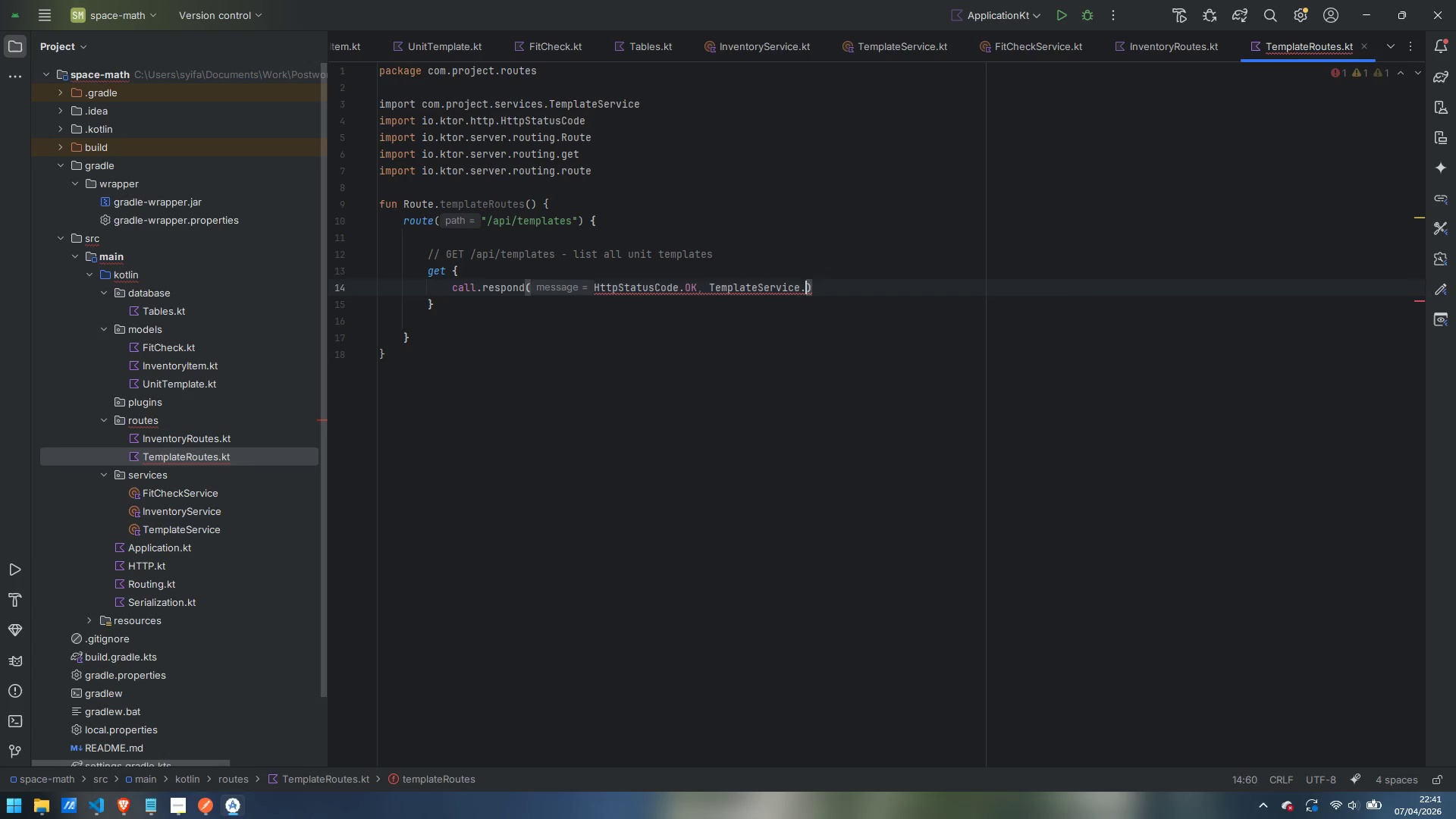 
type(.getAll)
 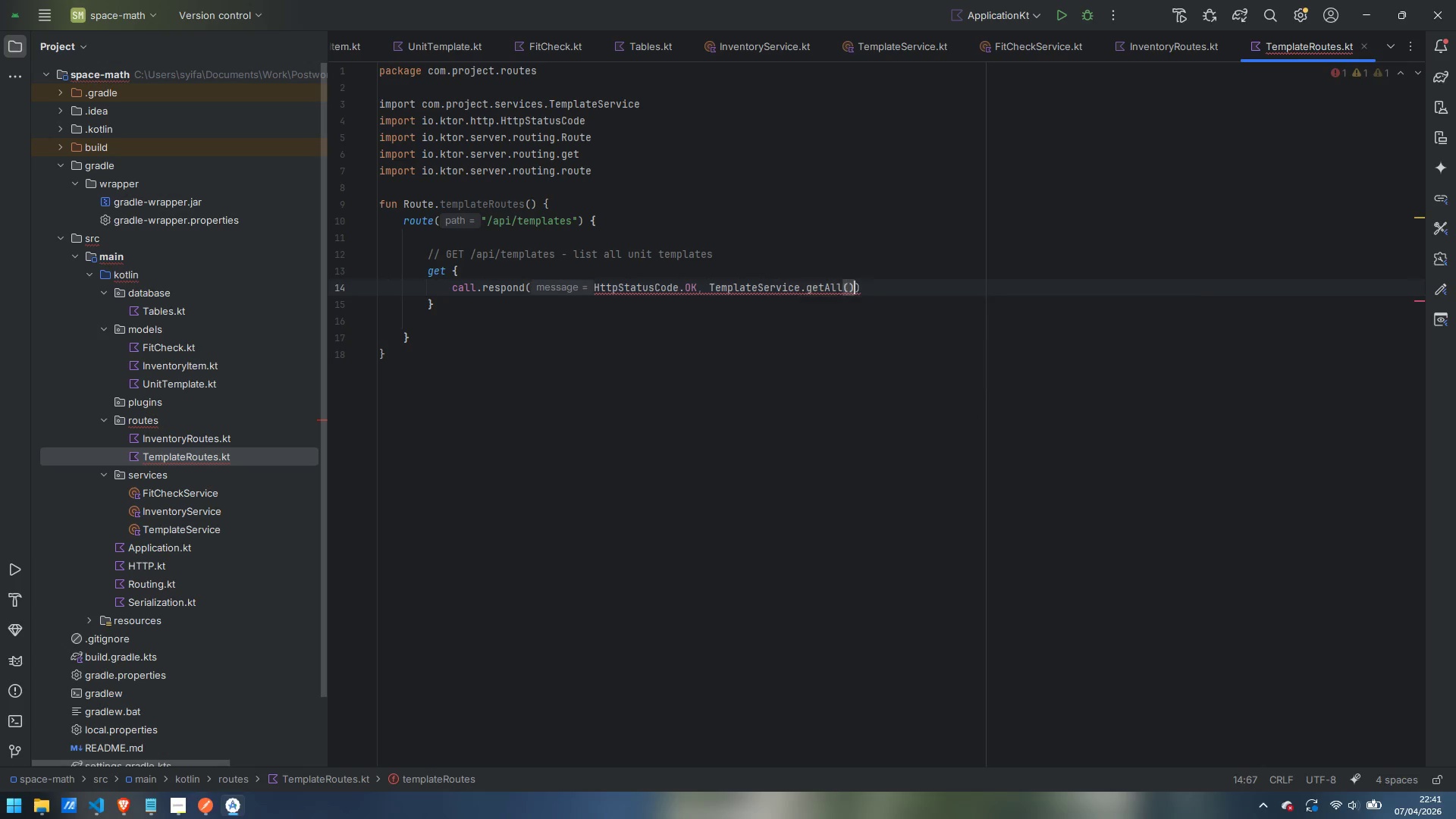 
key(Enter)
 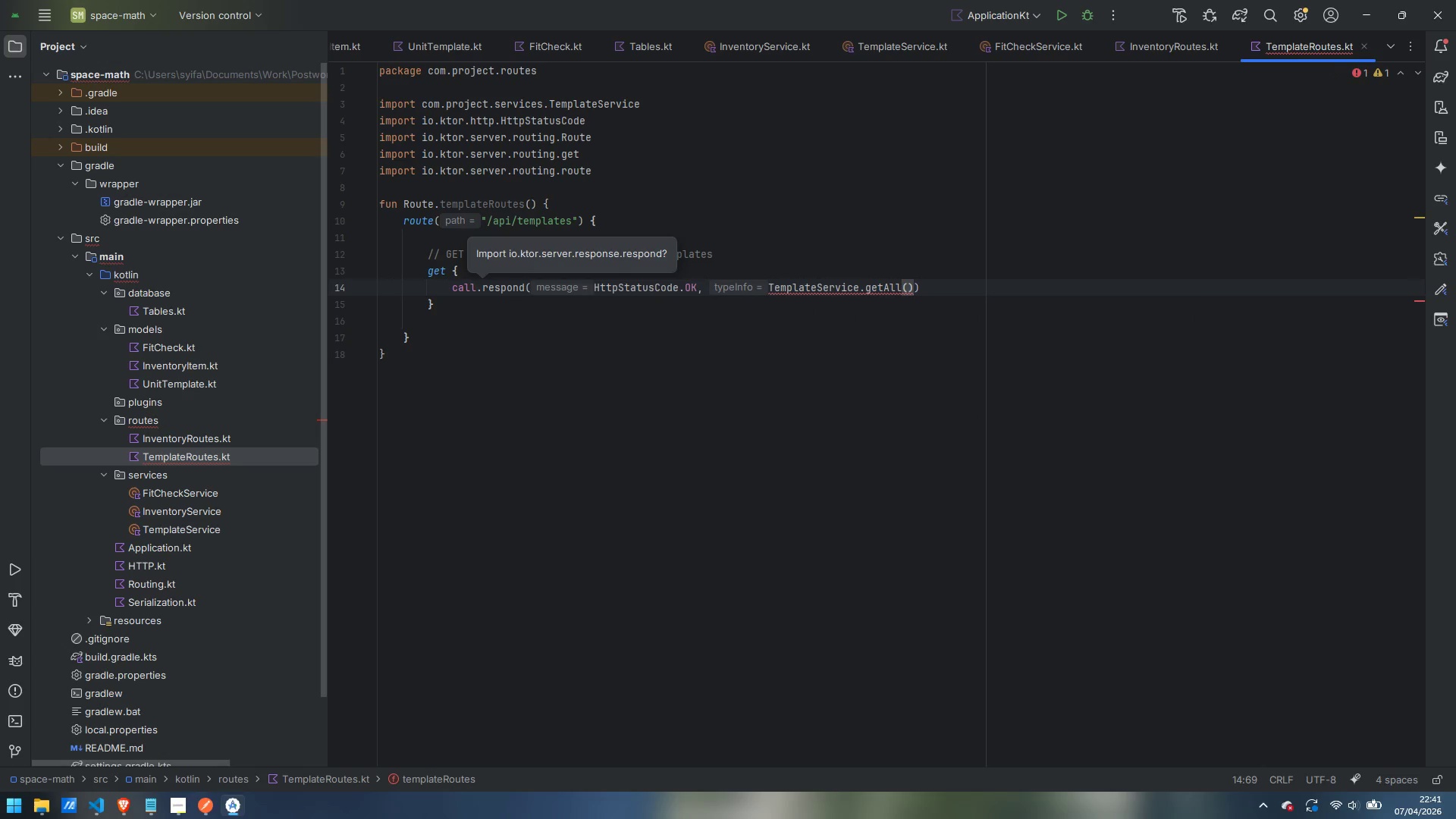 
key(Alt+AltRight)
 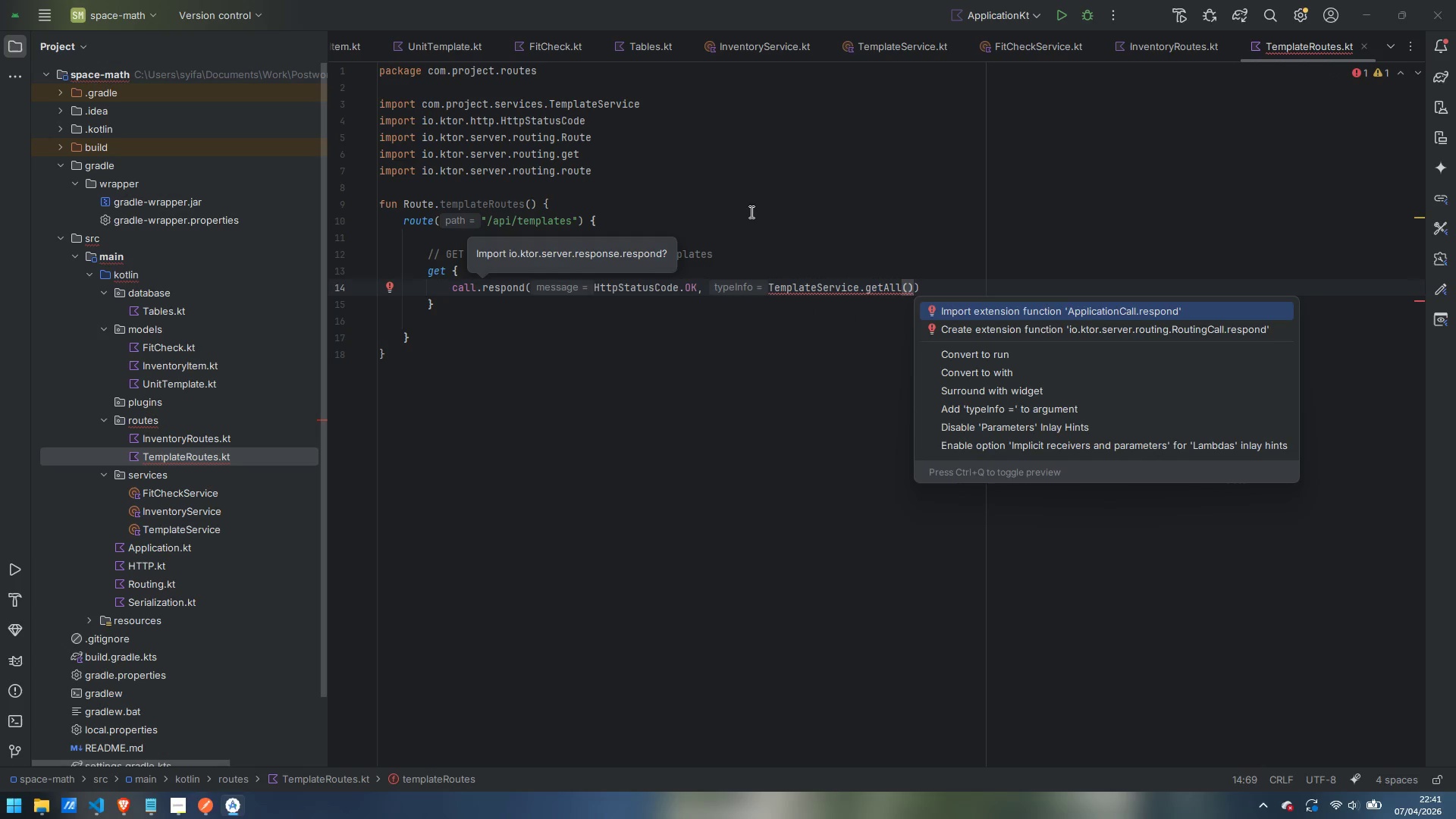 
key(Alt+Enter)
 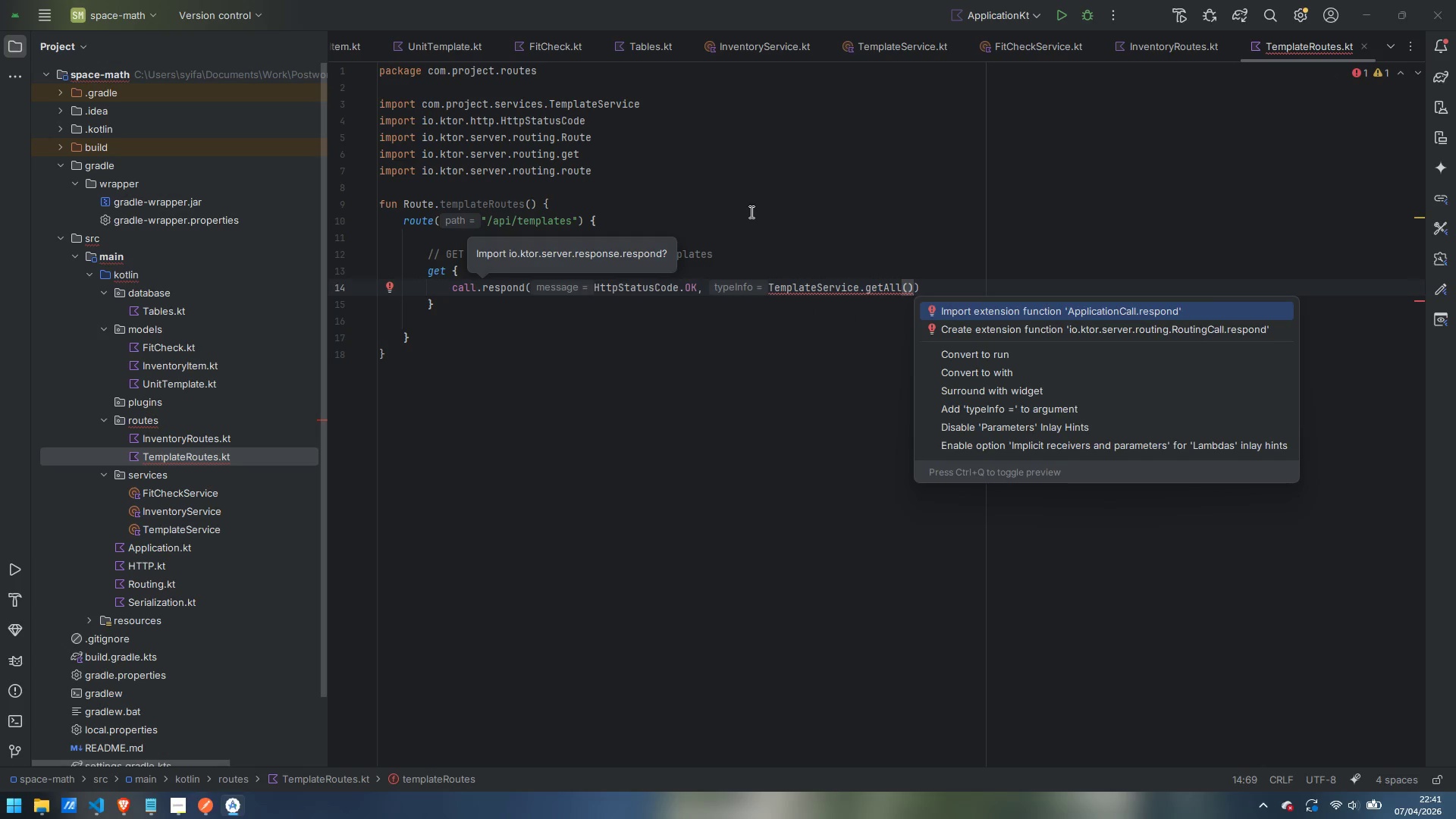 
key(Enter)
 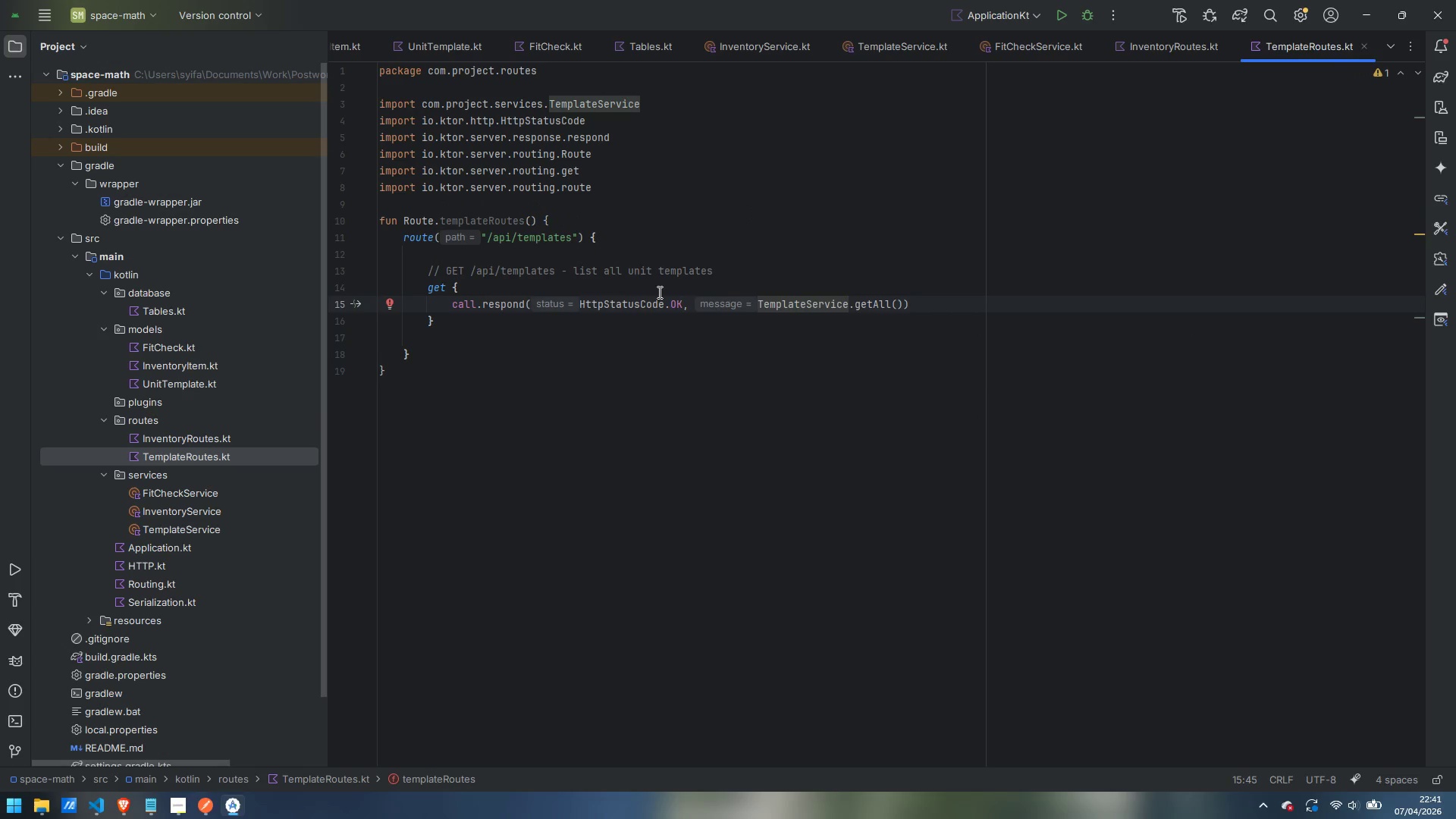 
left_click([563, 316])
 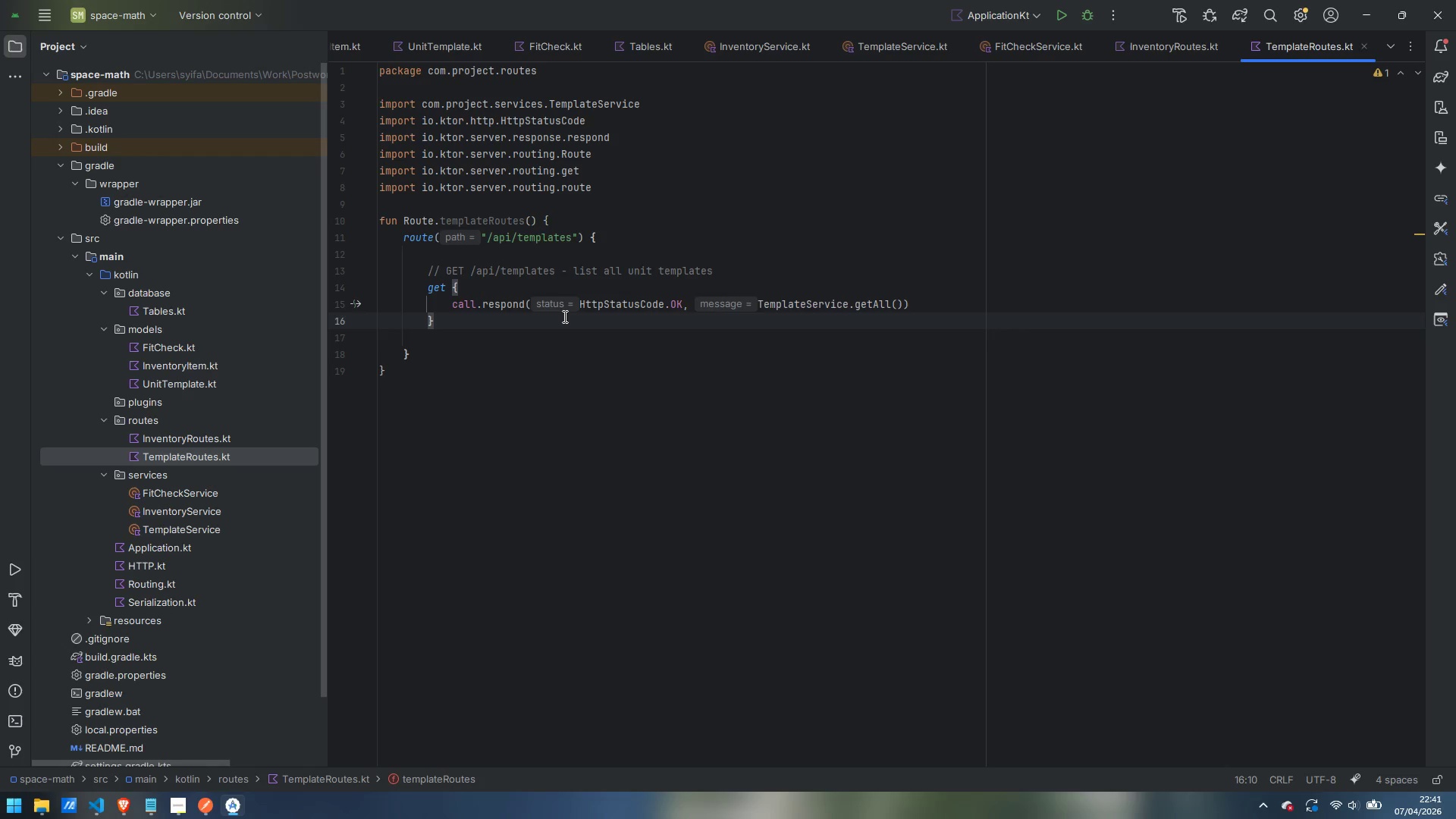 
key(Enter)
 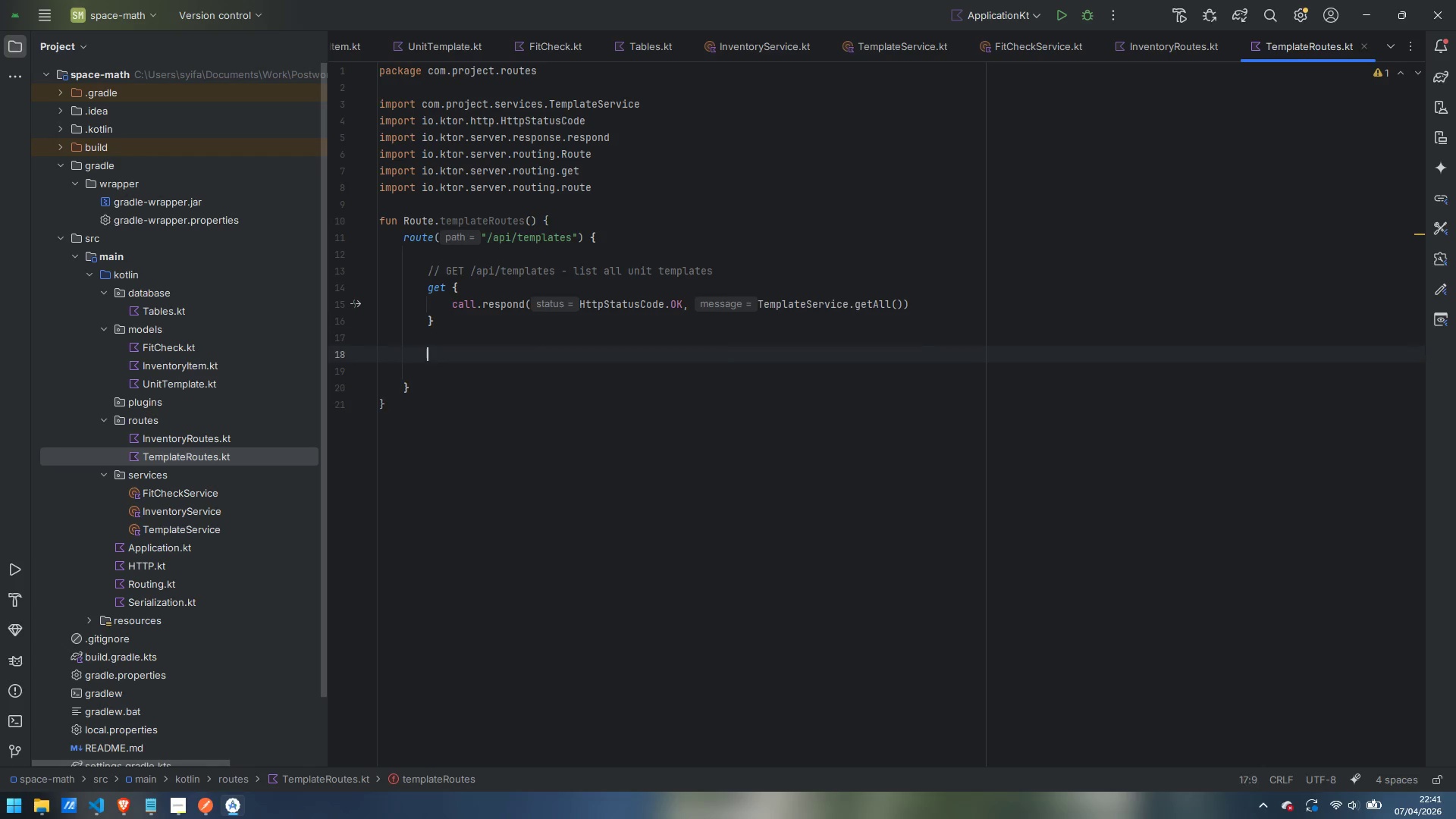 
key(Enter)
 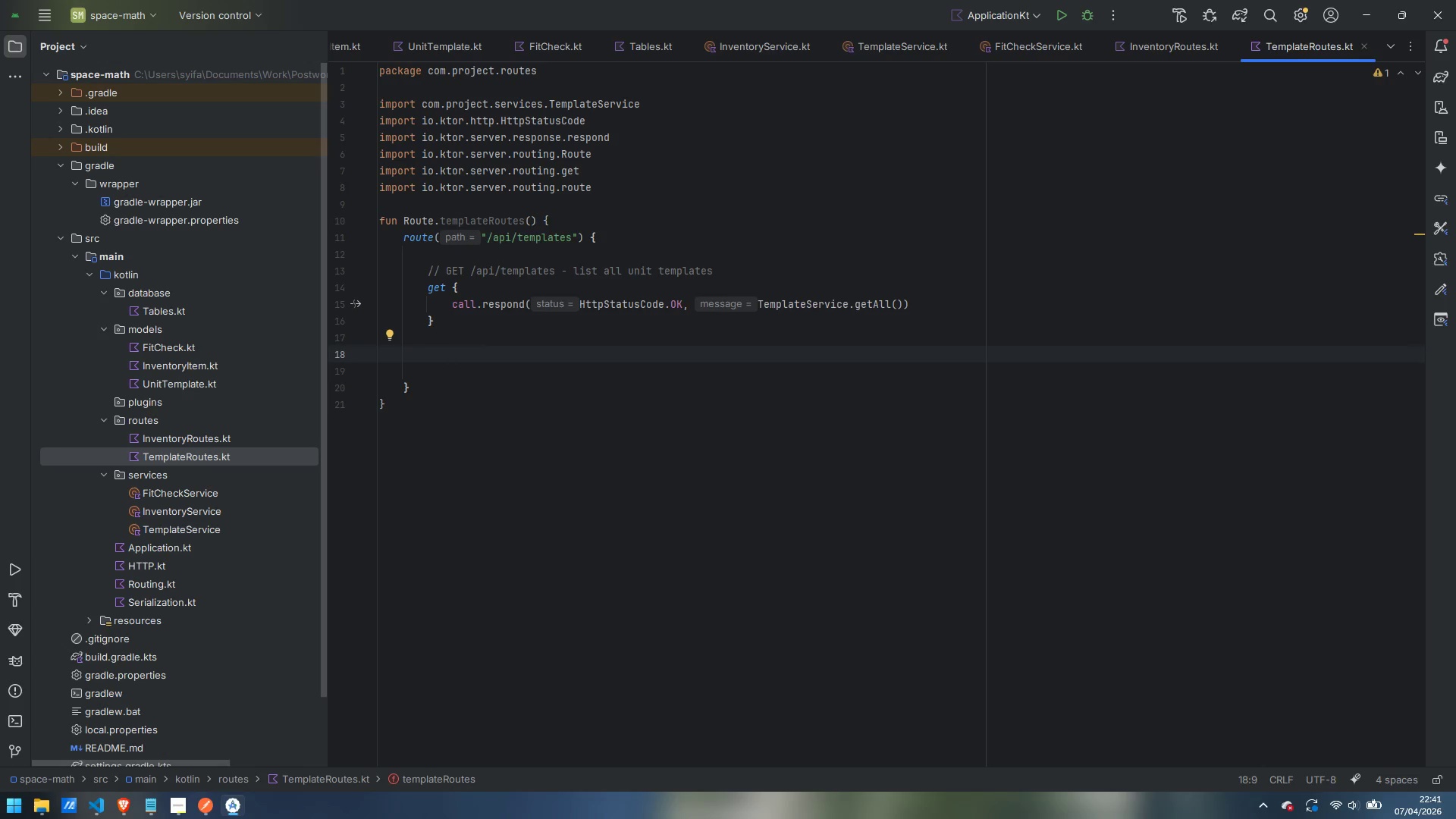 
type(// GET /api./)
key(Backspace)
key(Backspace)
type(/templates - )
 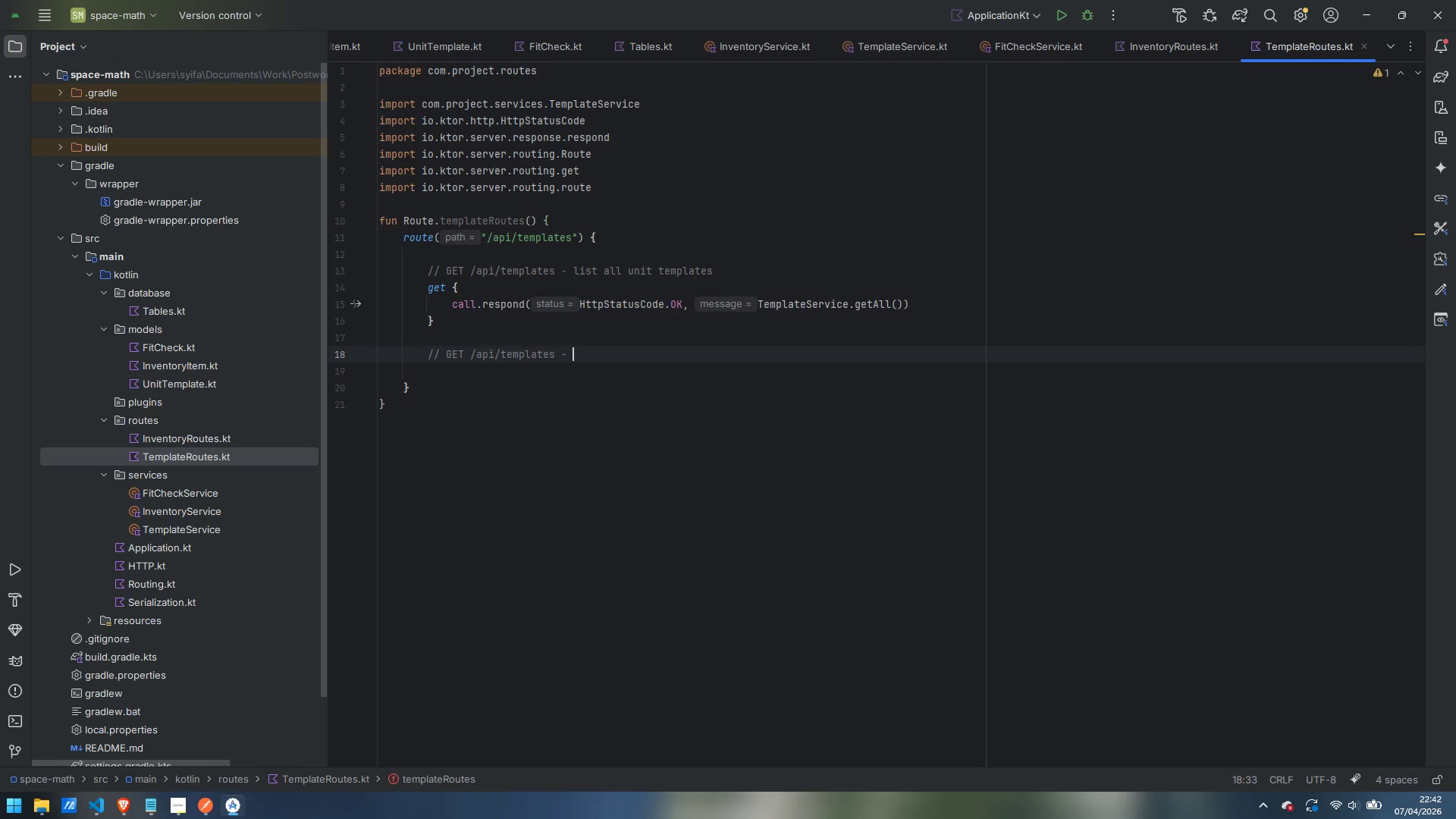 
key(Backspace)
 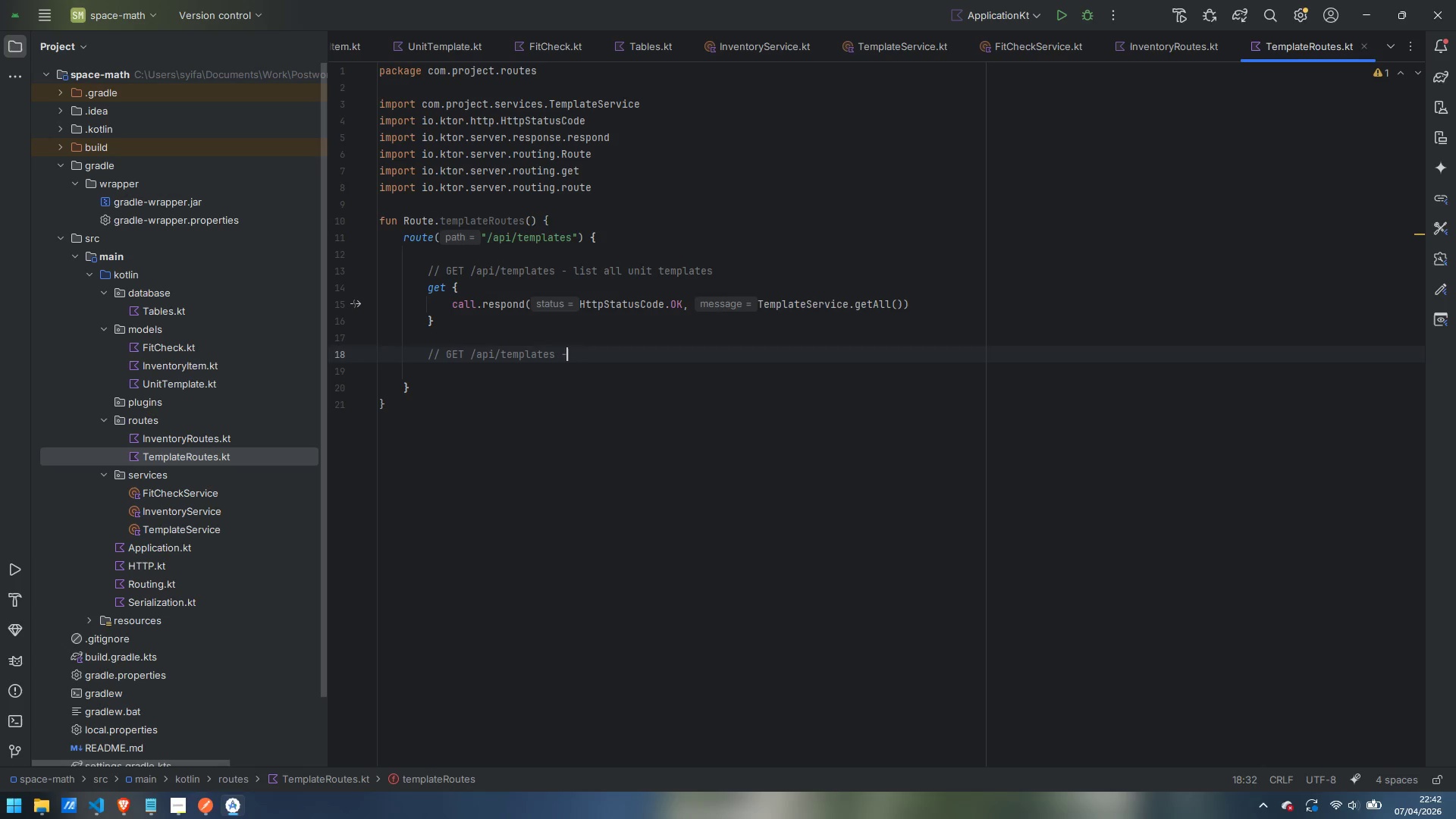 
key(ArrowLeft)
 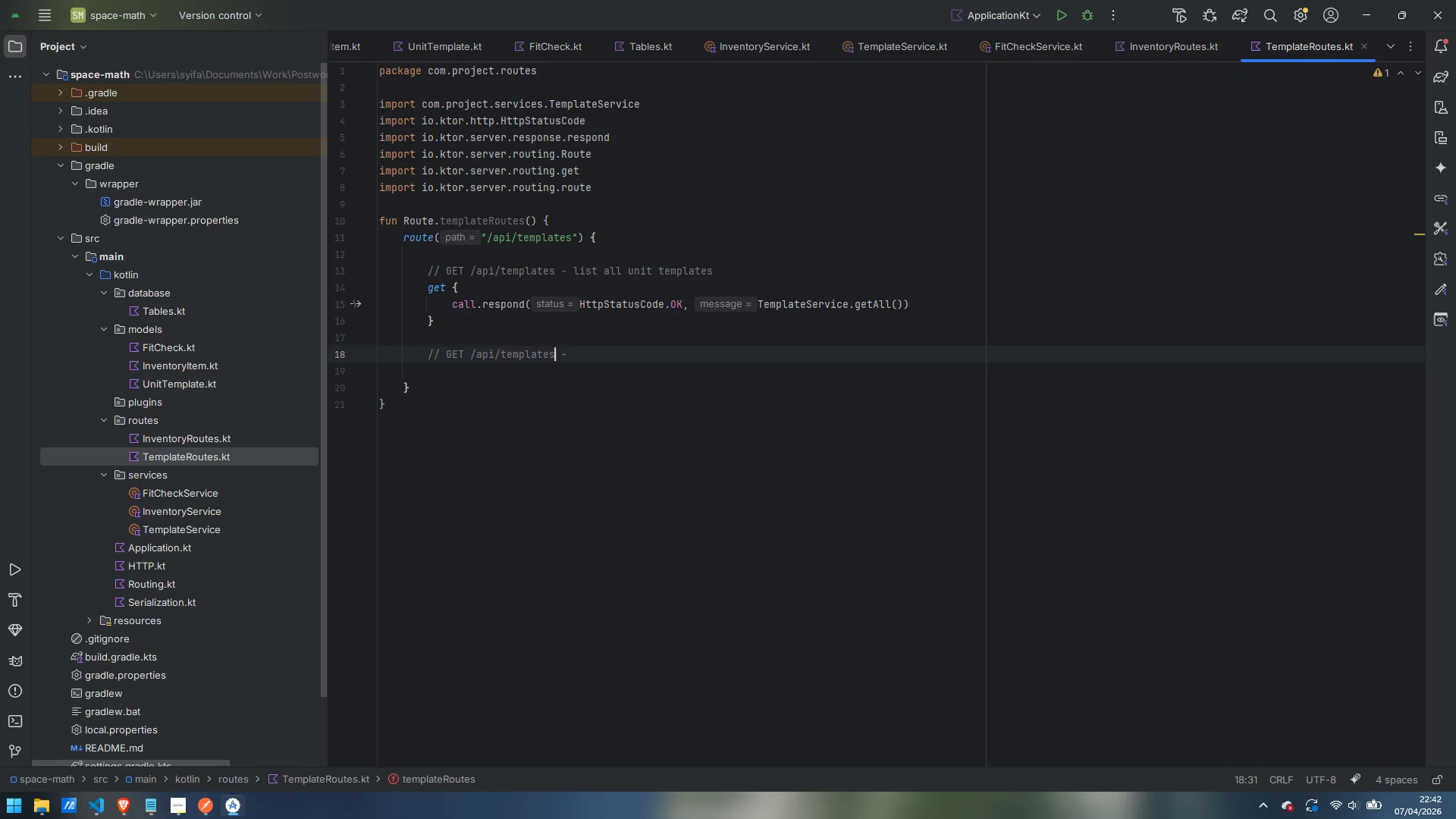 
key(ArrowLeft)
 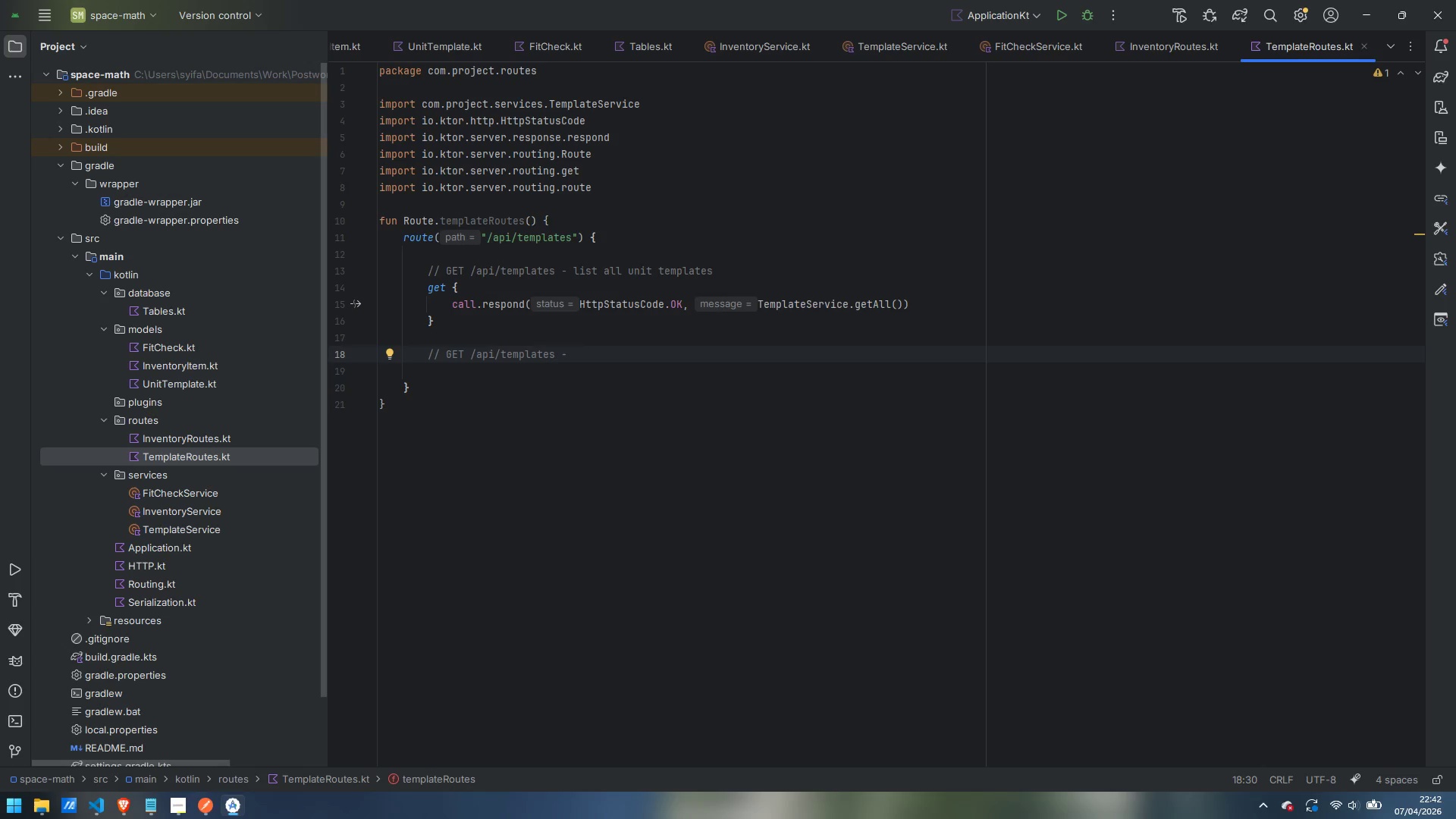 
key(Slash)
 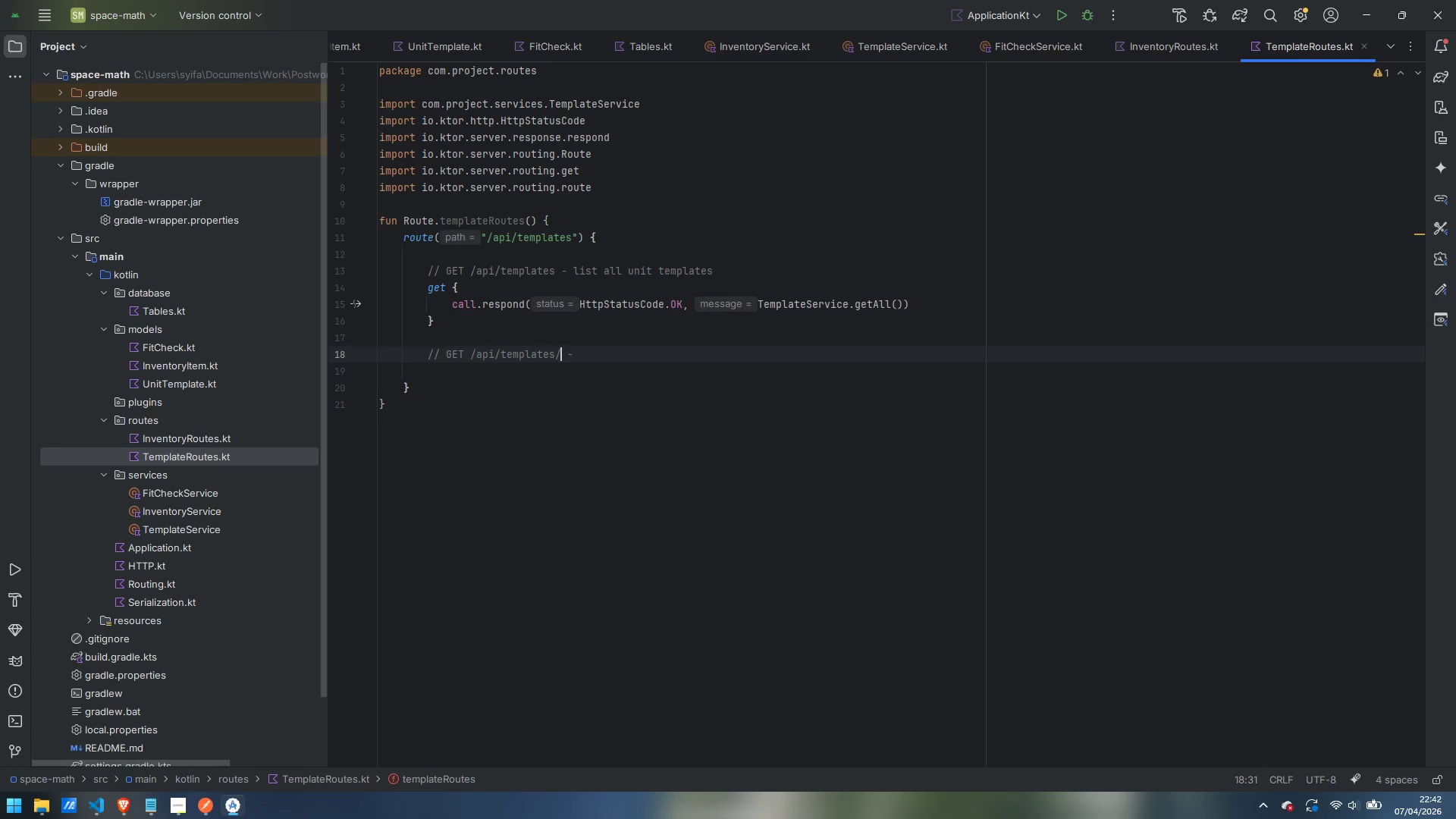 
key(Shift+BracketLeft)
 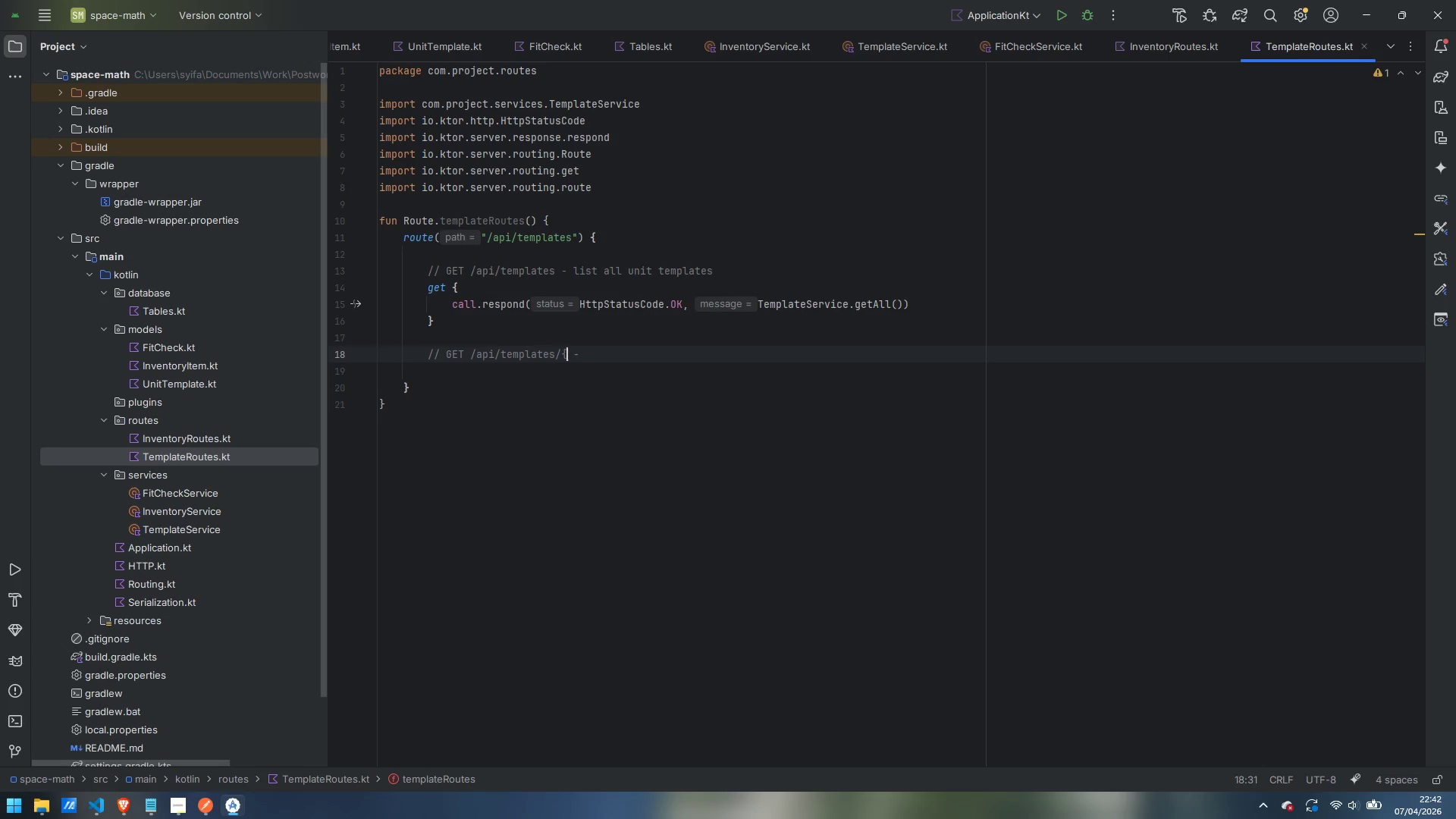 
key(Shift+BracketRight)
 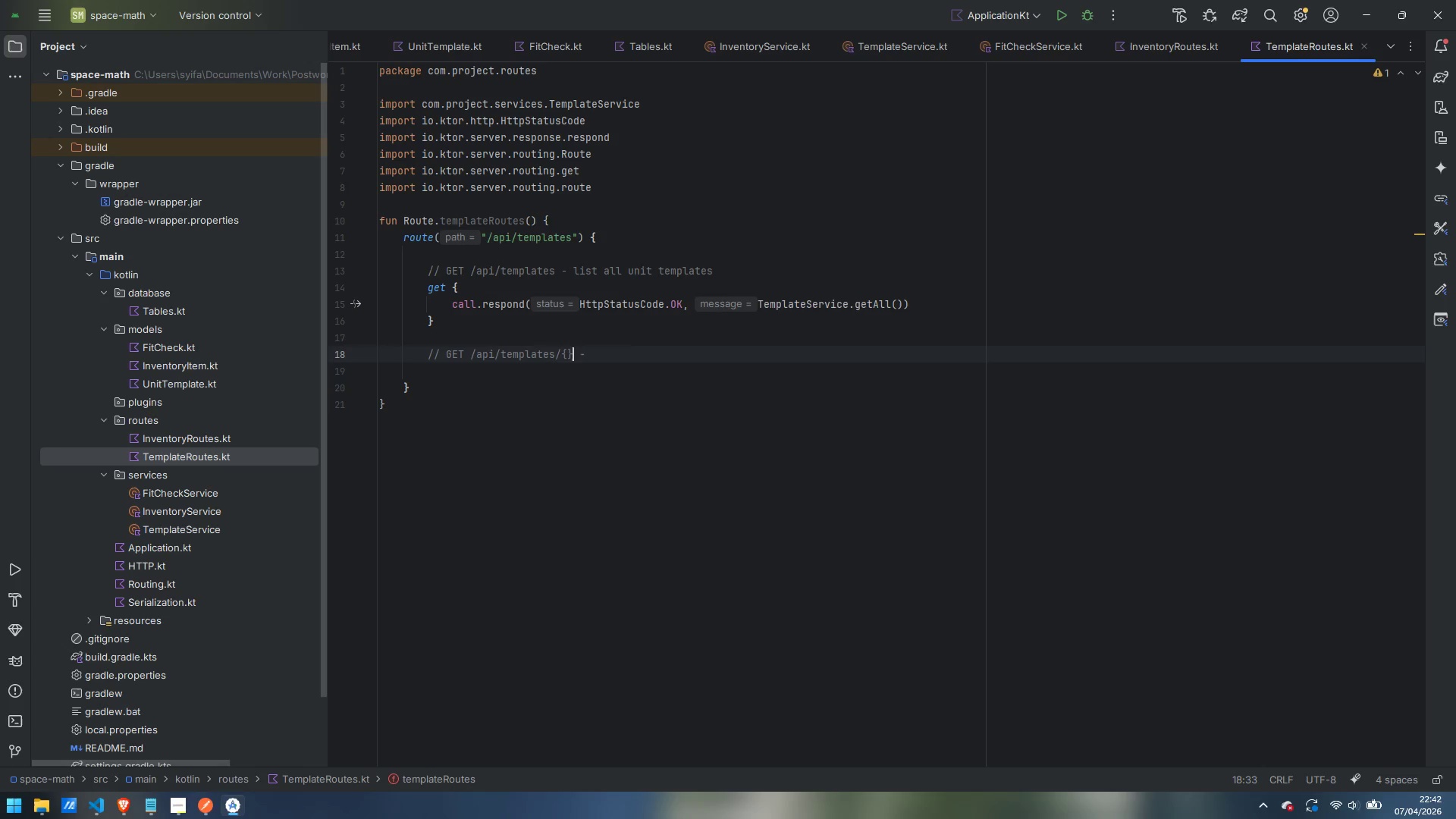 
key(ArrowLeft)
 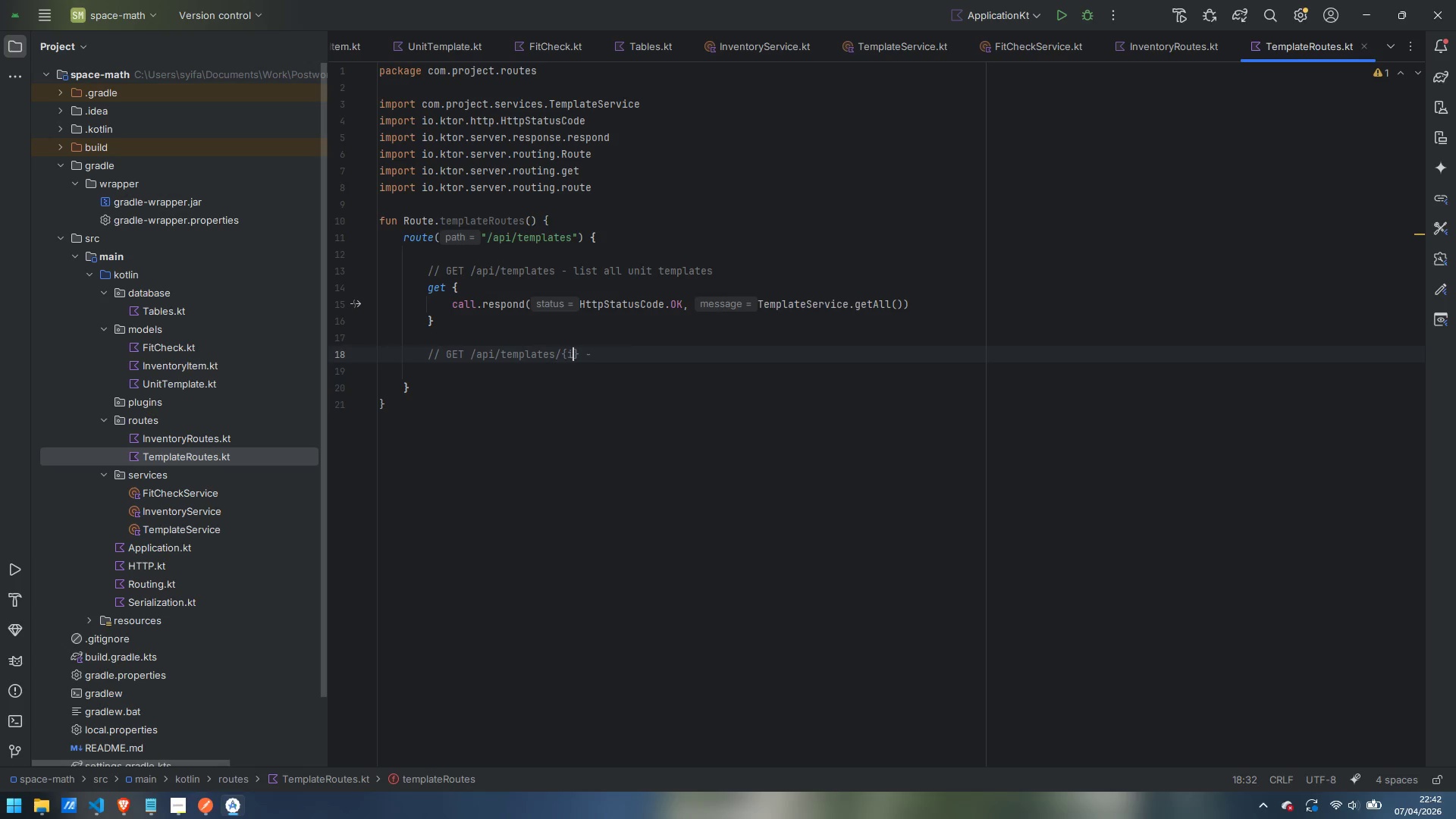 
type(id)
 